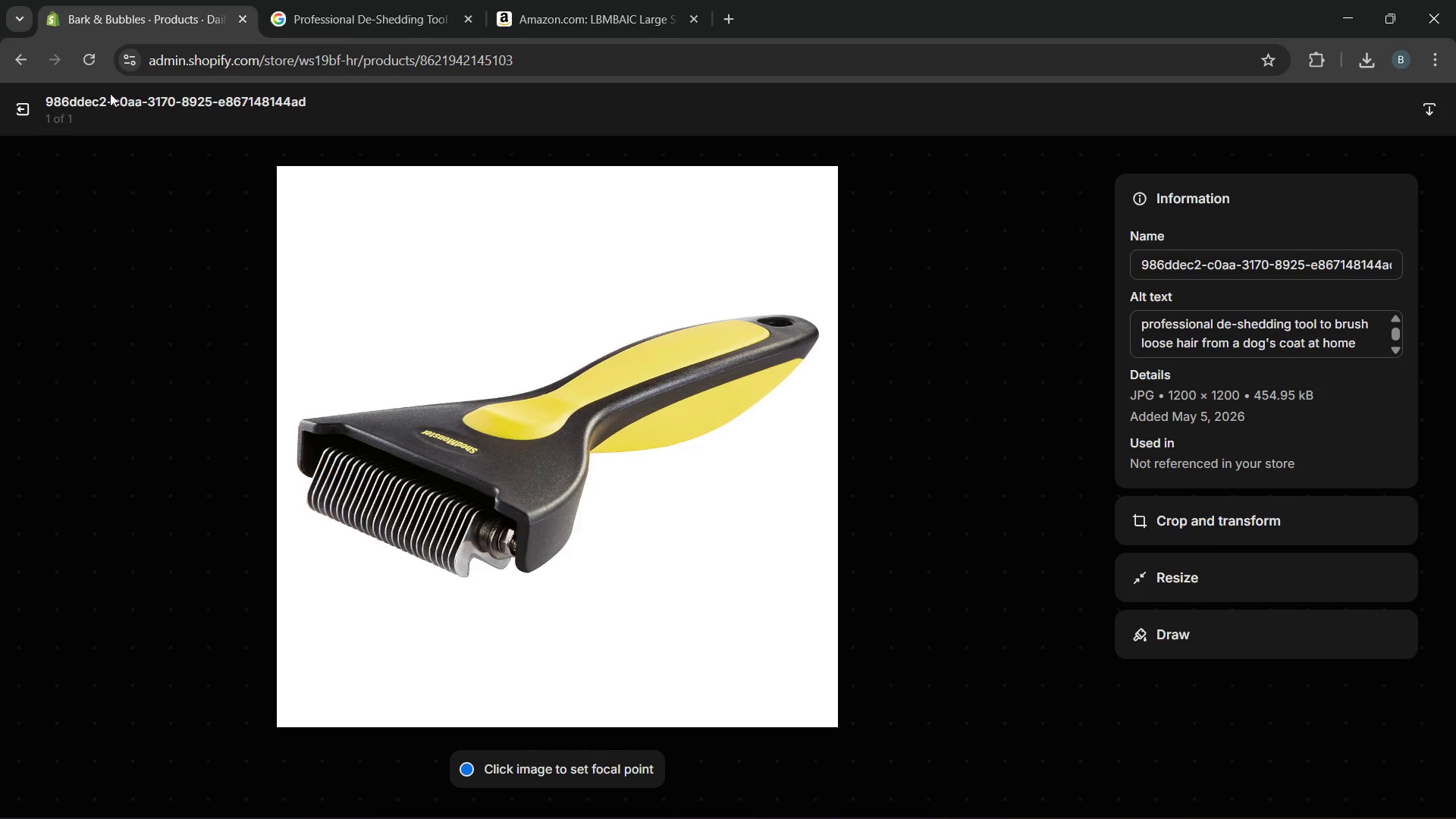 
wait(5.48)
 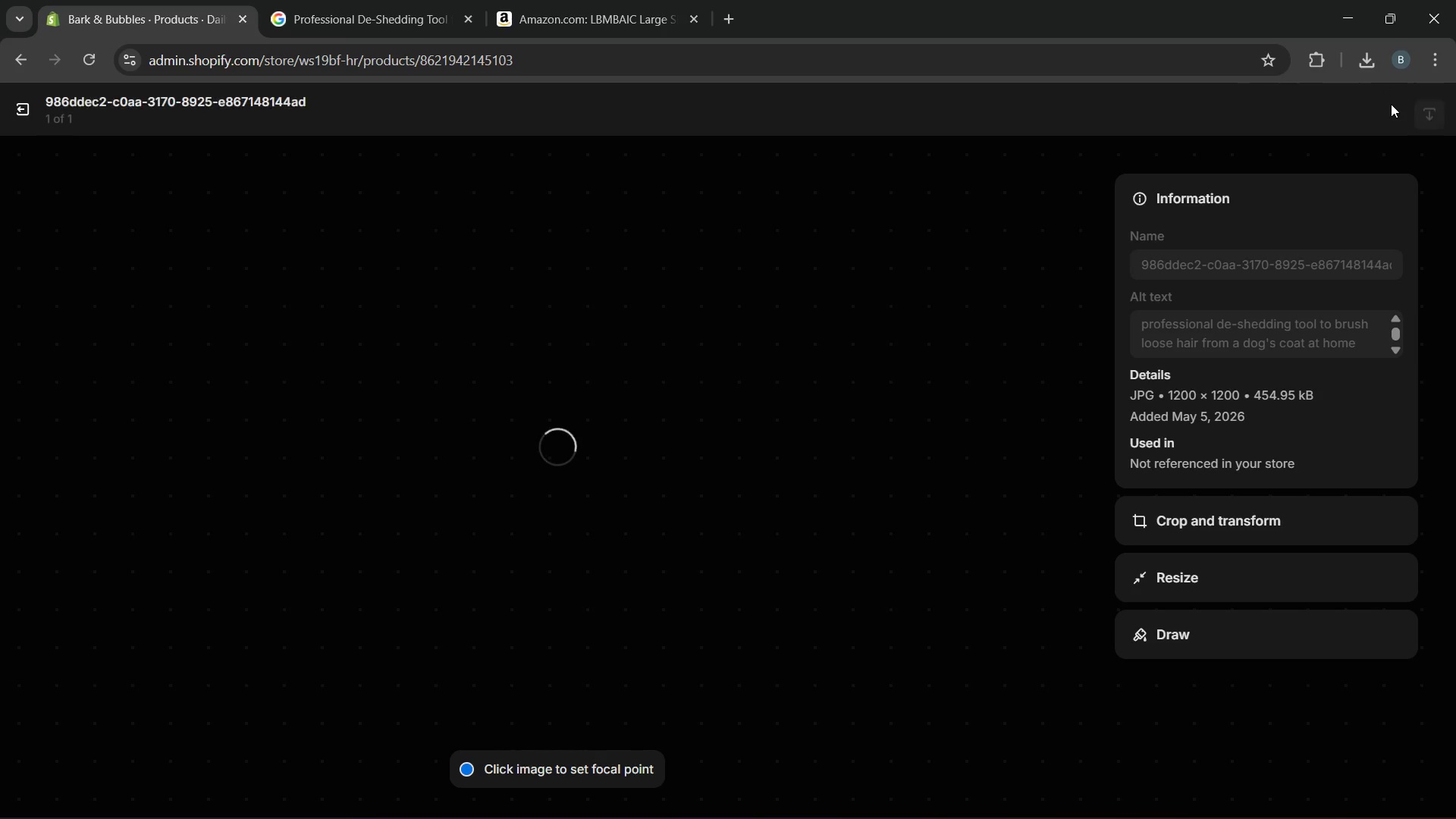 
left_click([17, 111])
 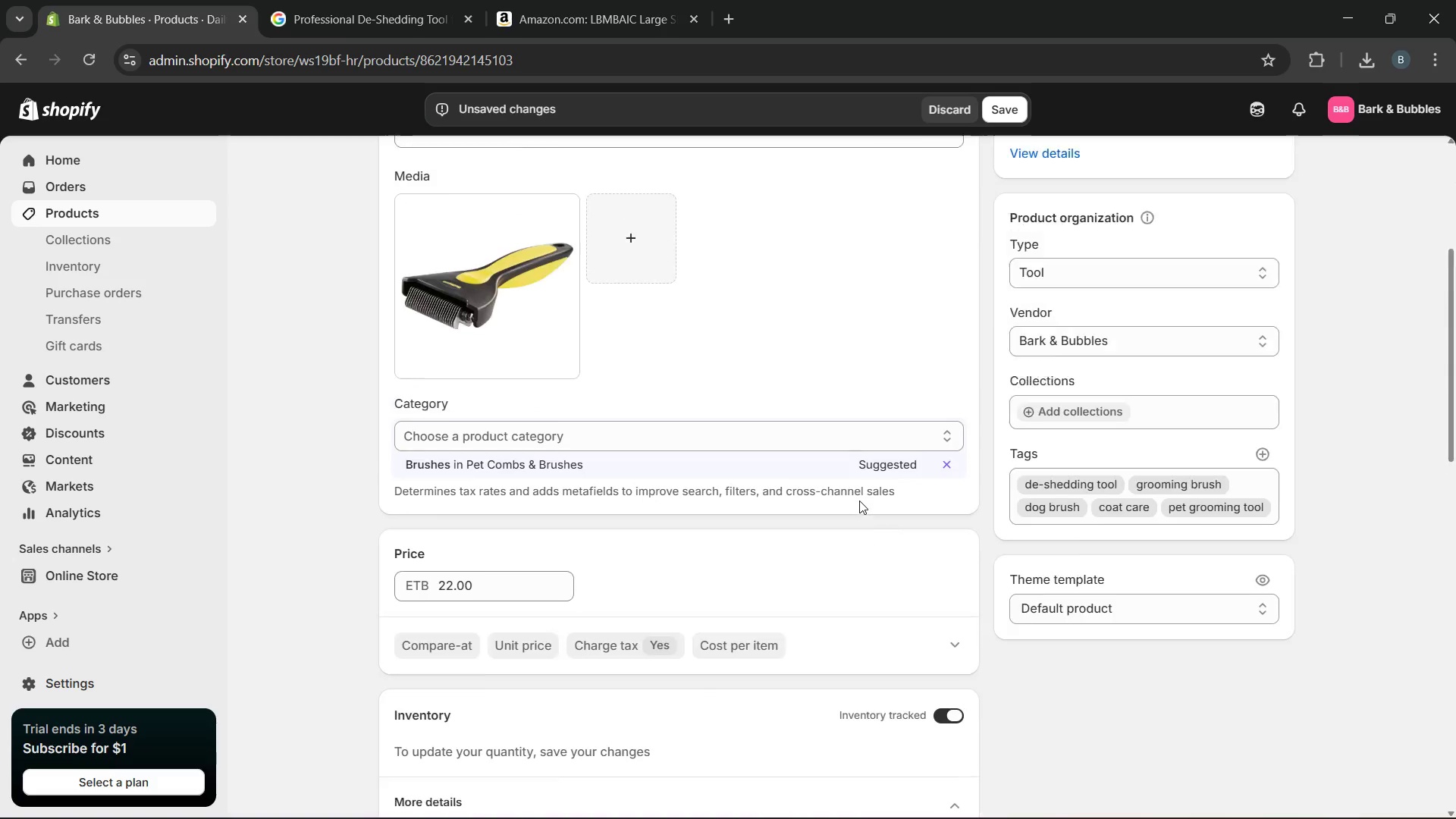 
wait(6.92)
 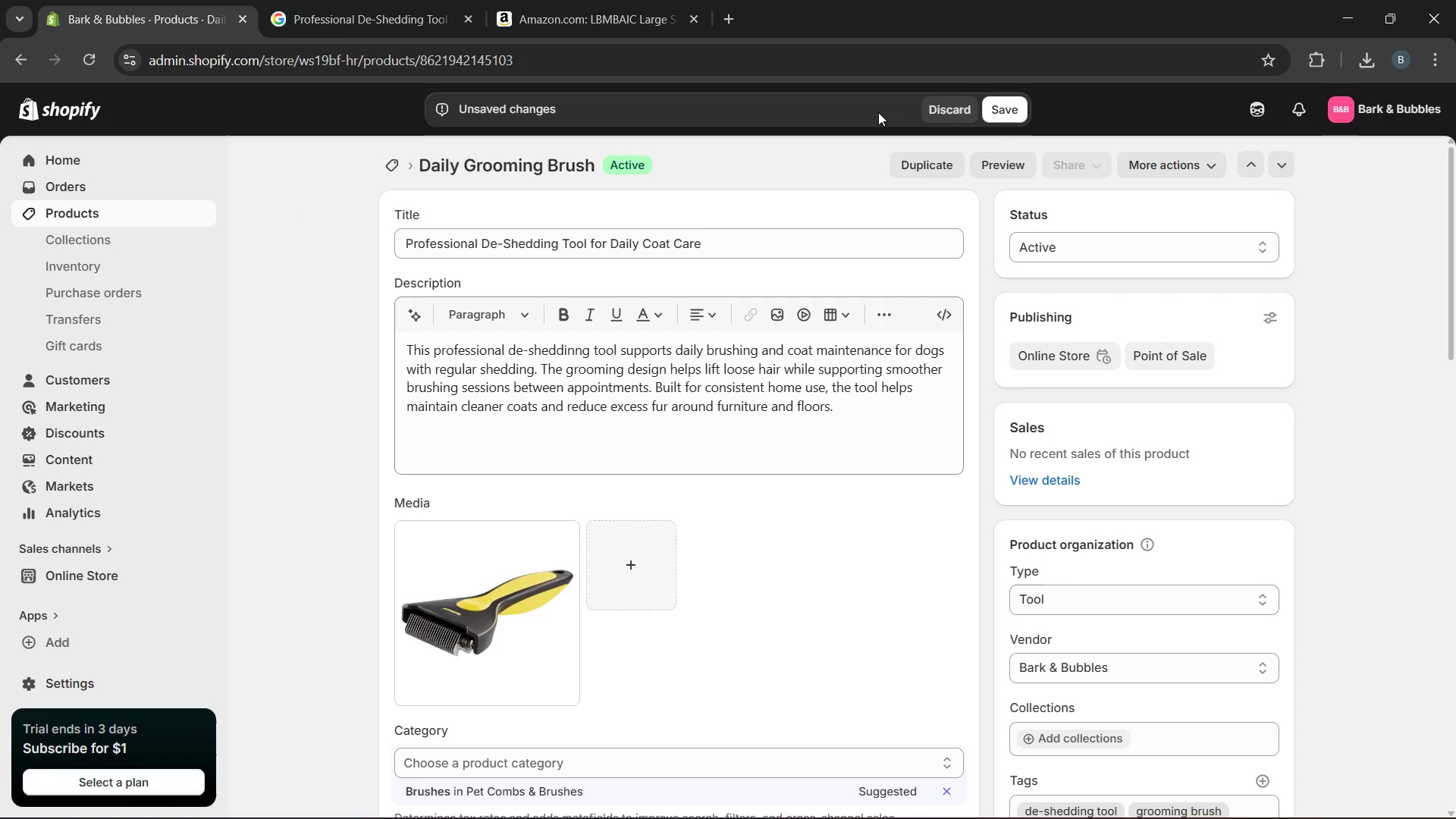 
left_click([1013, 96])
 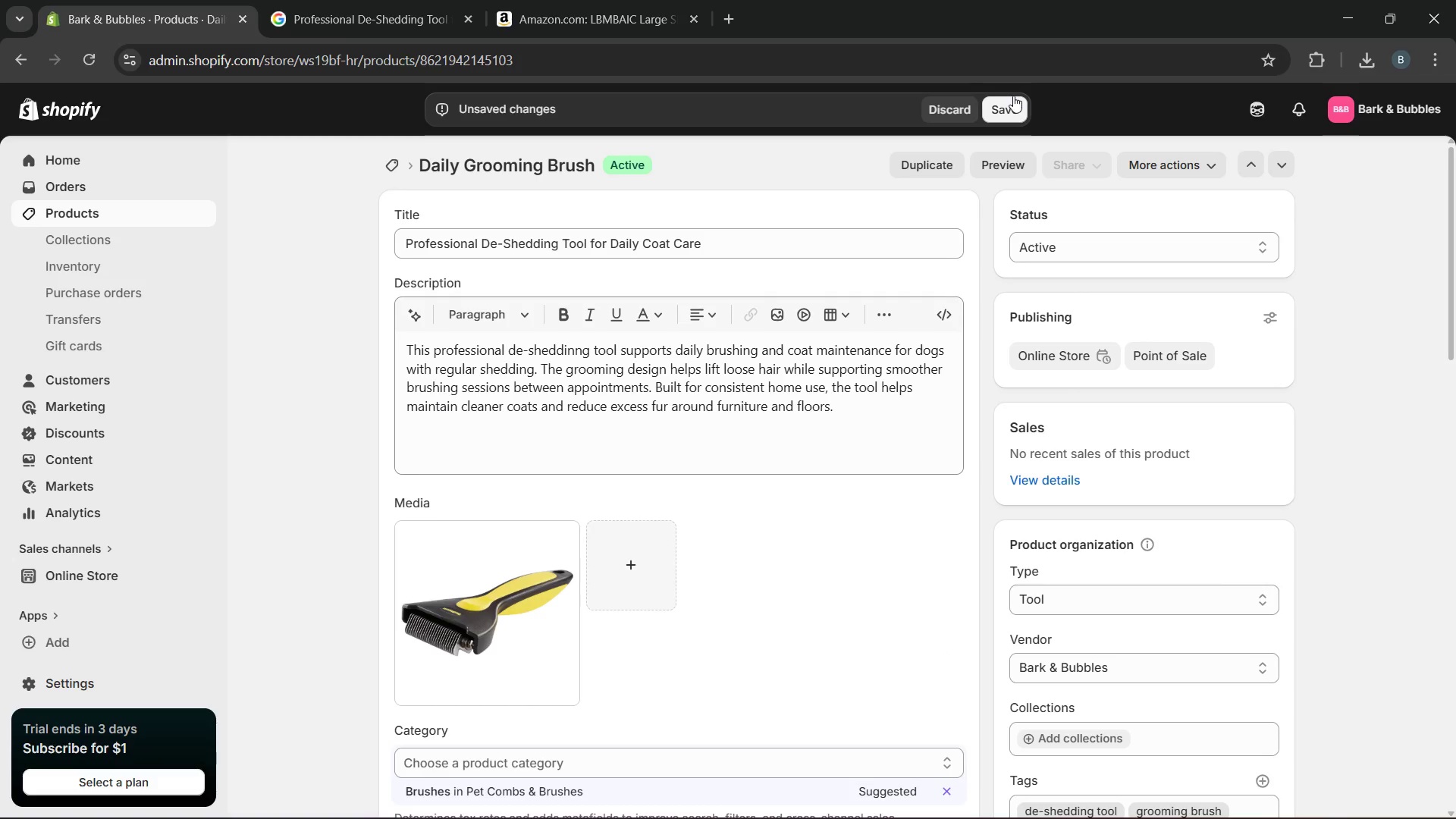 
wait(10.34)
 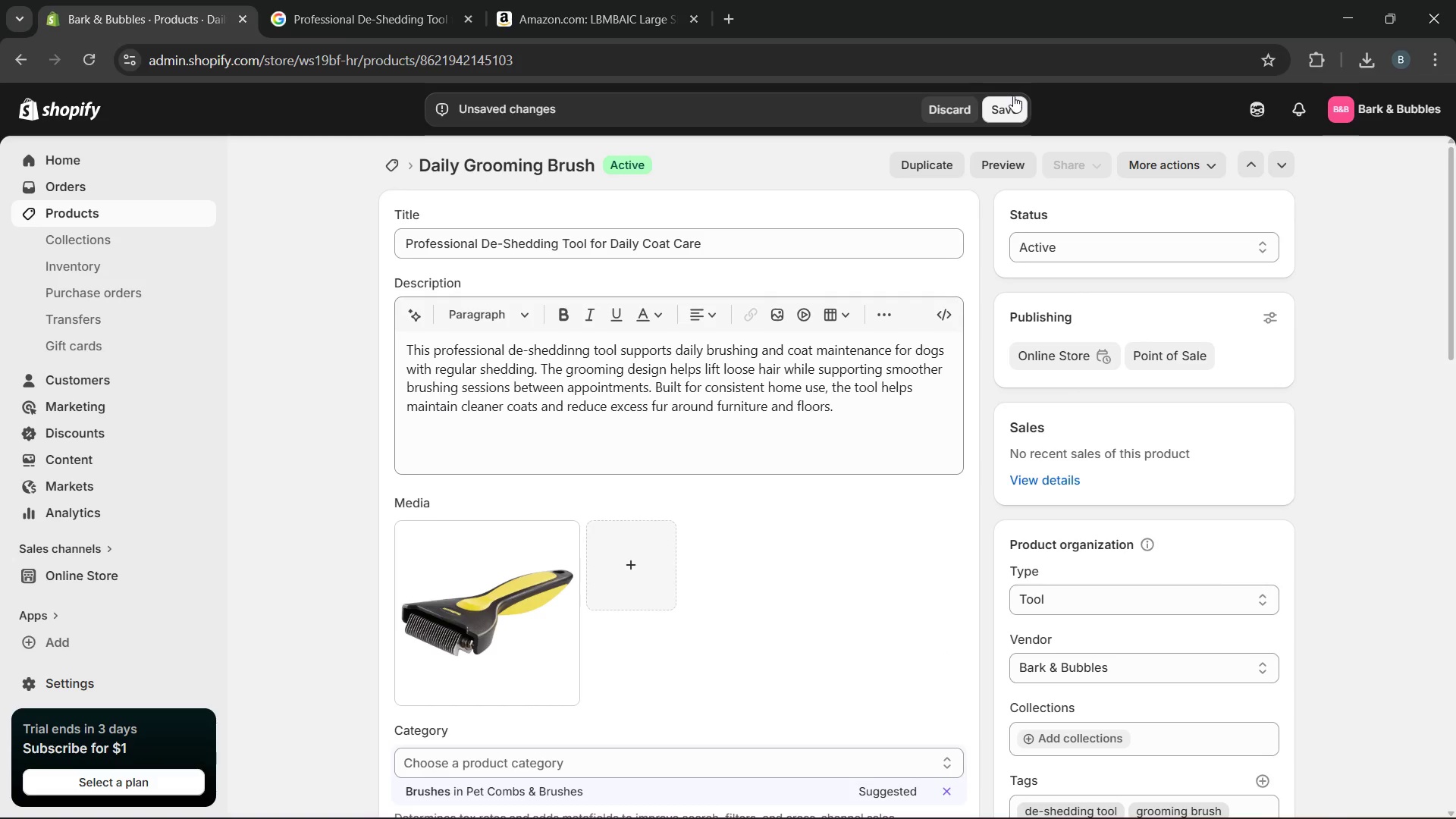 
left_click([1002, 115])
 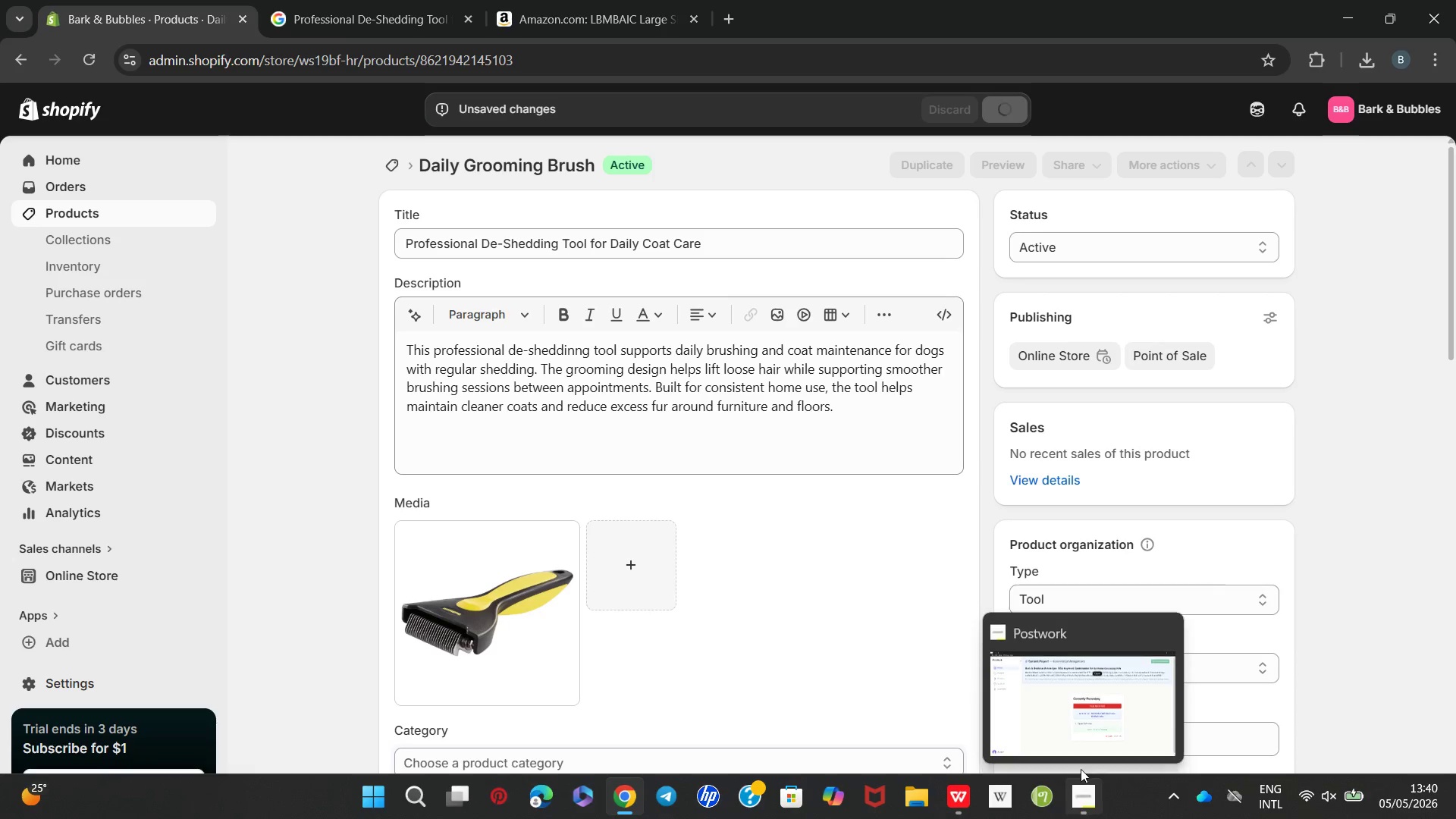 
wait(5.5)
 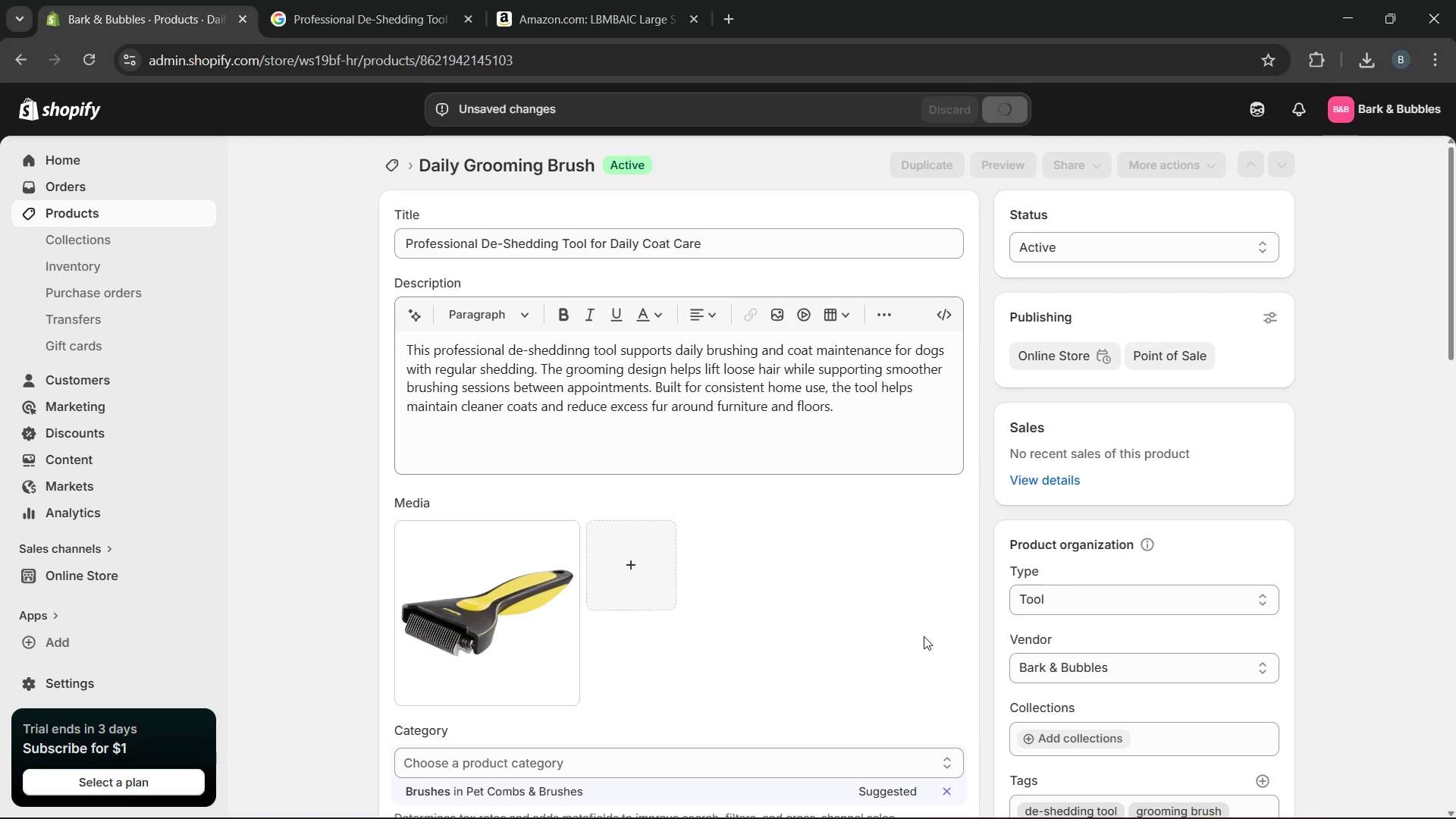 
left_click([1063, 732])
 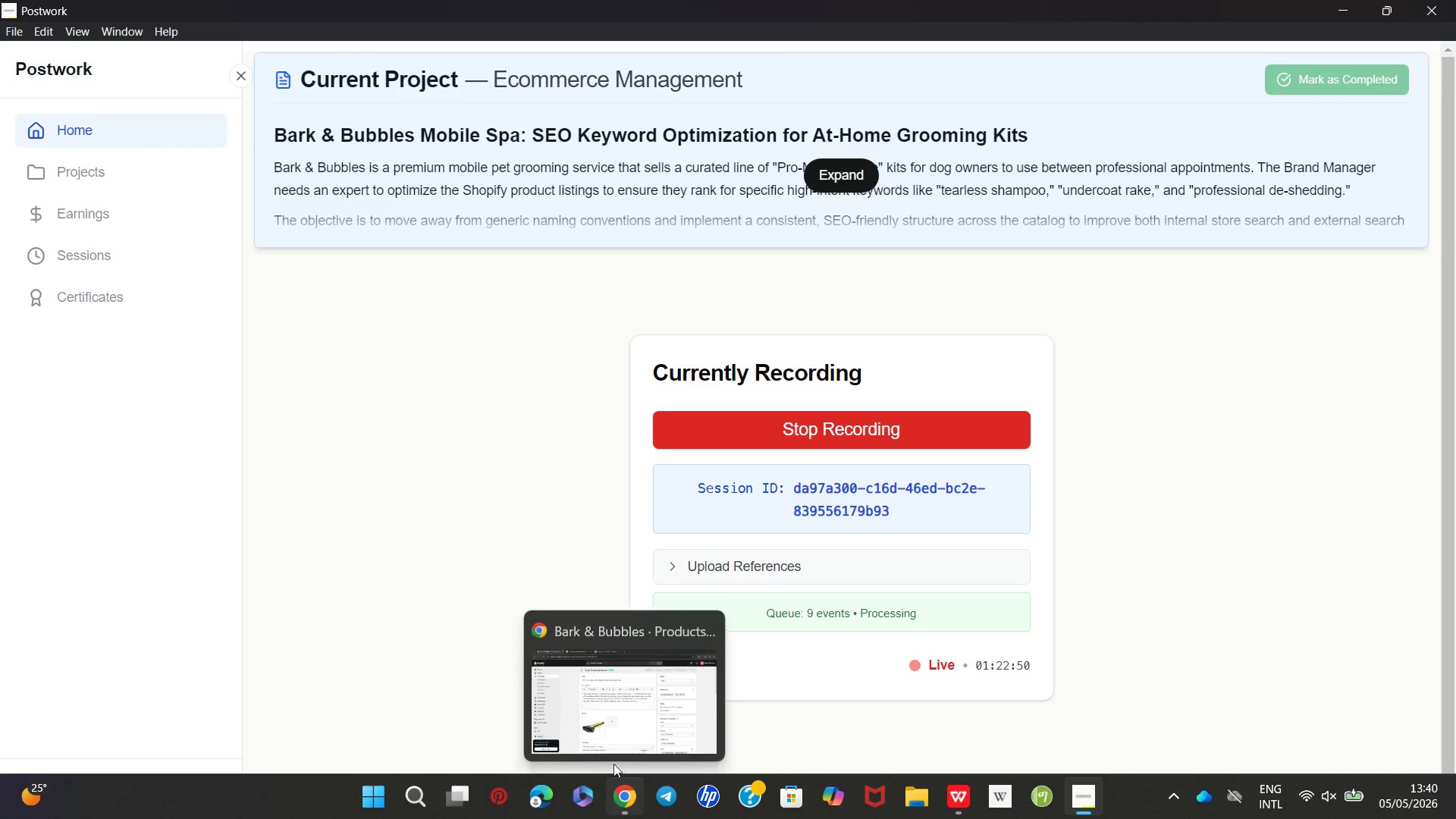 
left_click([617, 735])
 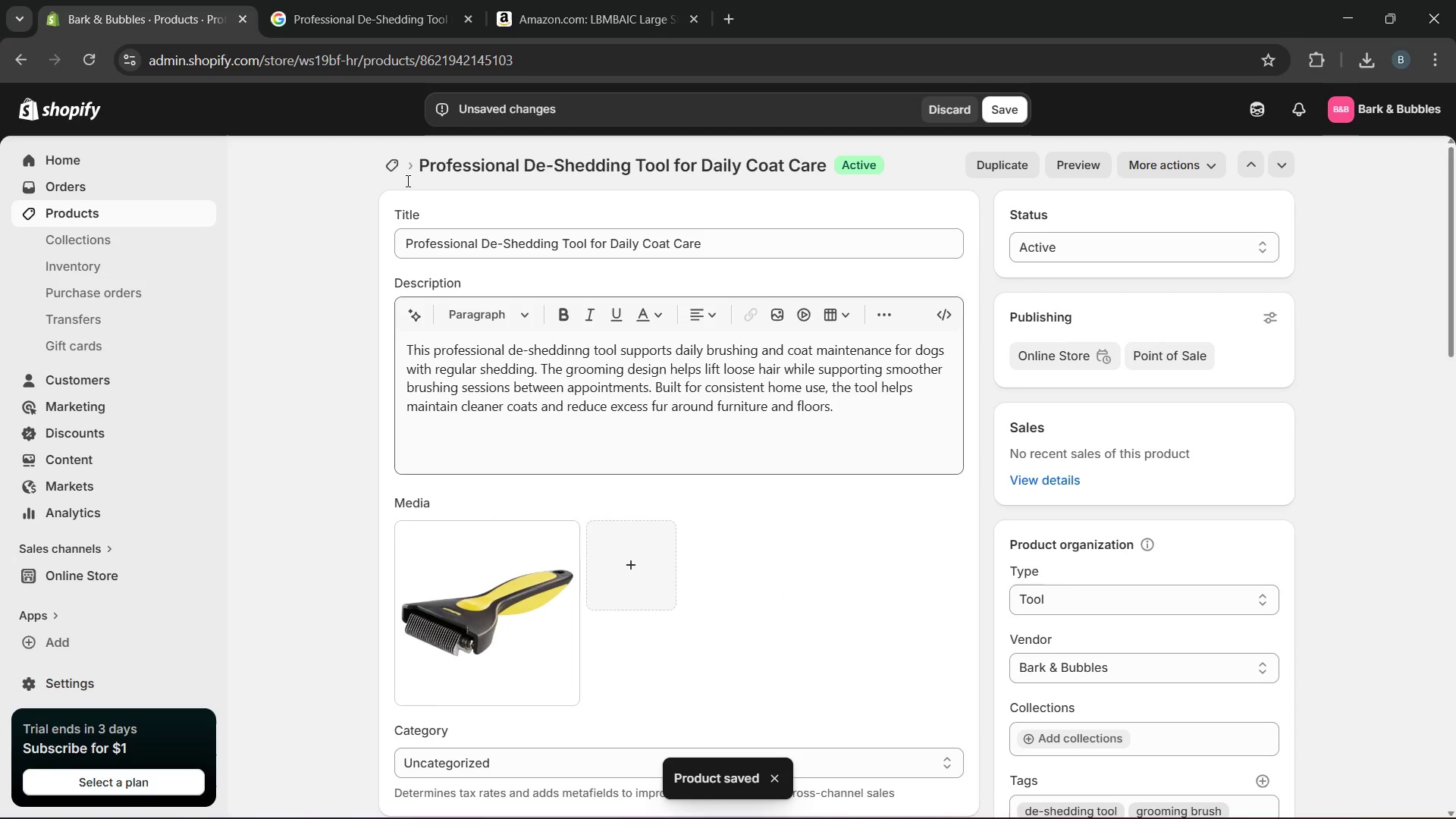 
left_click([388, 162])
 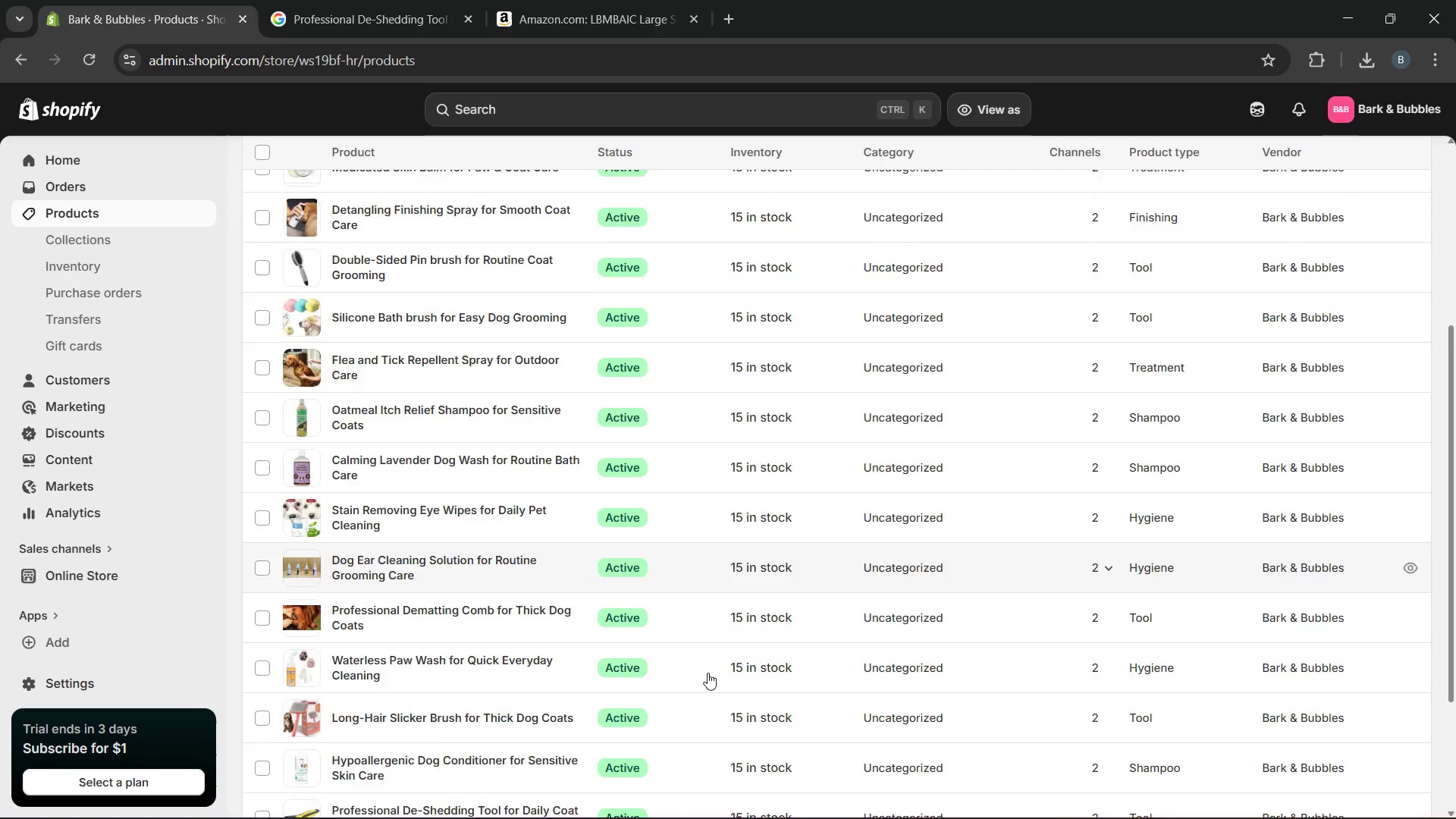 
wait(5.62)
 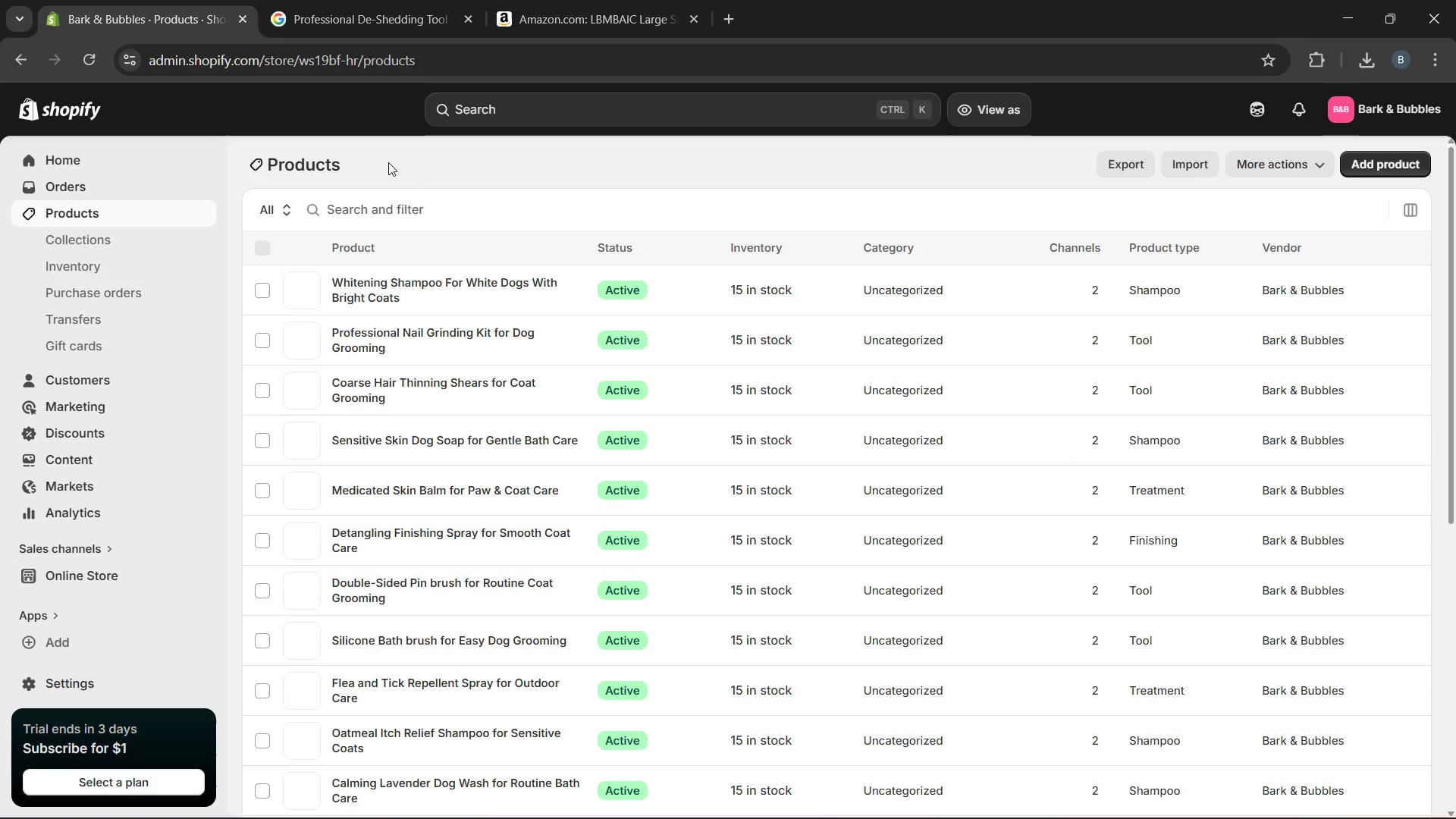 
left_click([708, 673])
 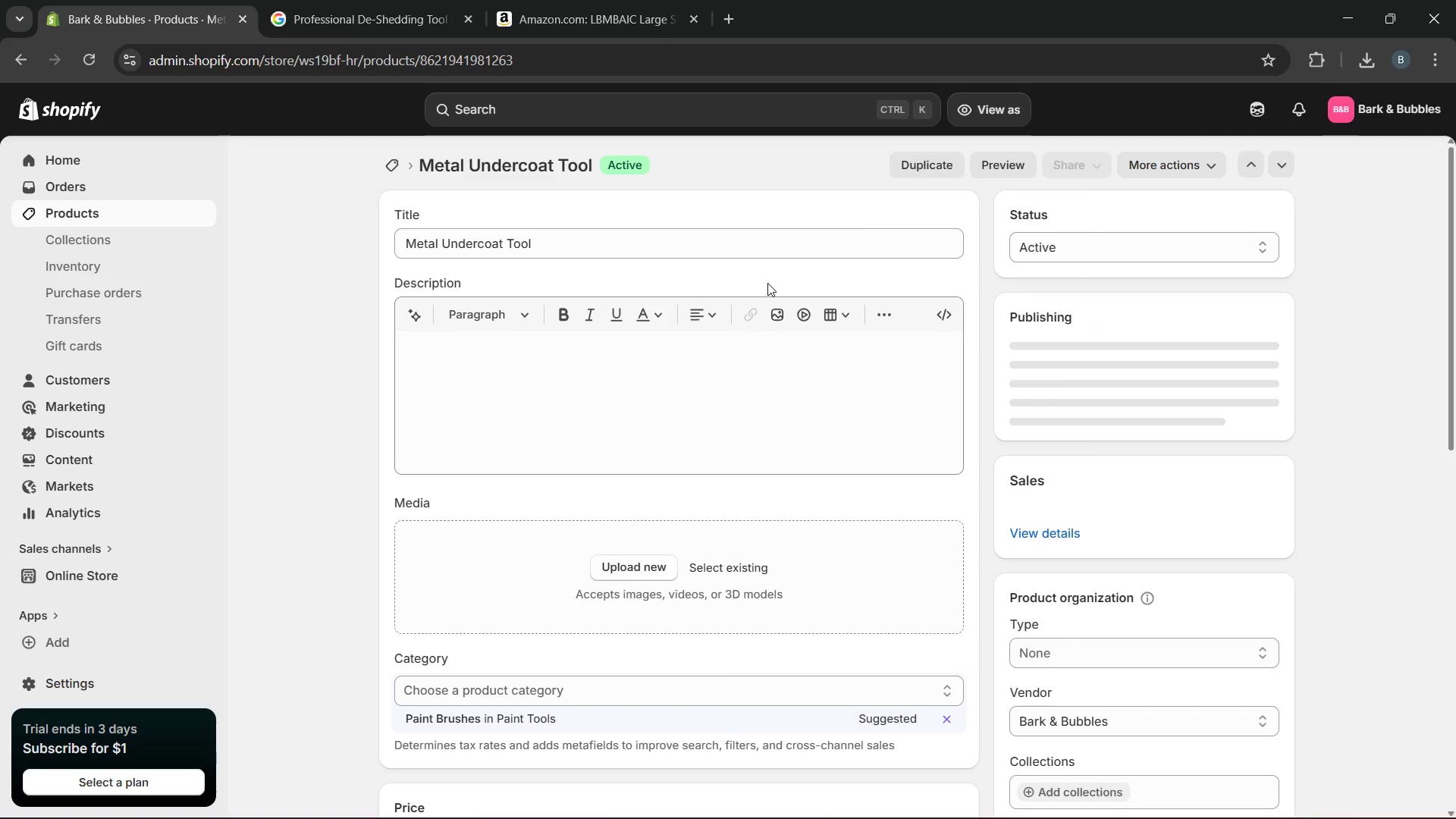 
left_click_drag(start_coordinate=[733, 234], to_coordinate=[370, 215])
 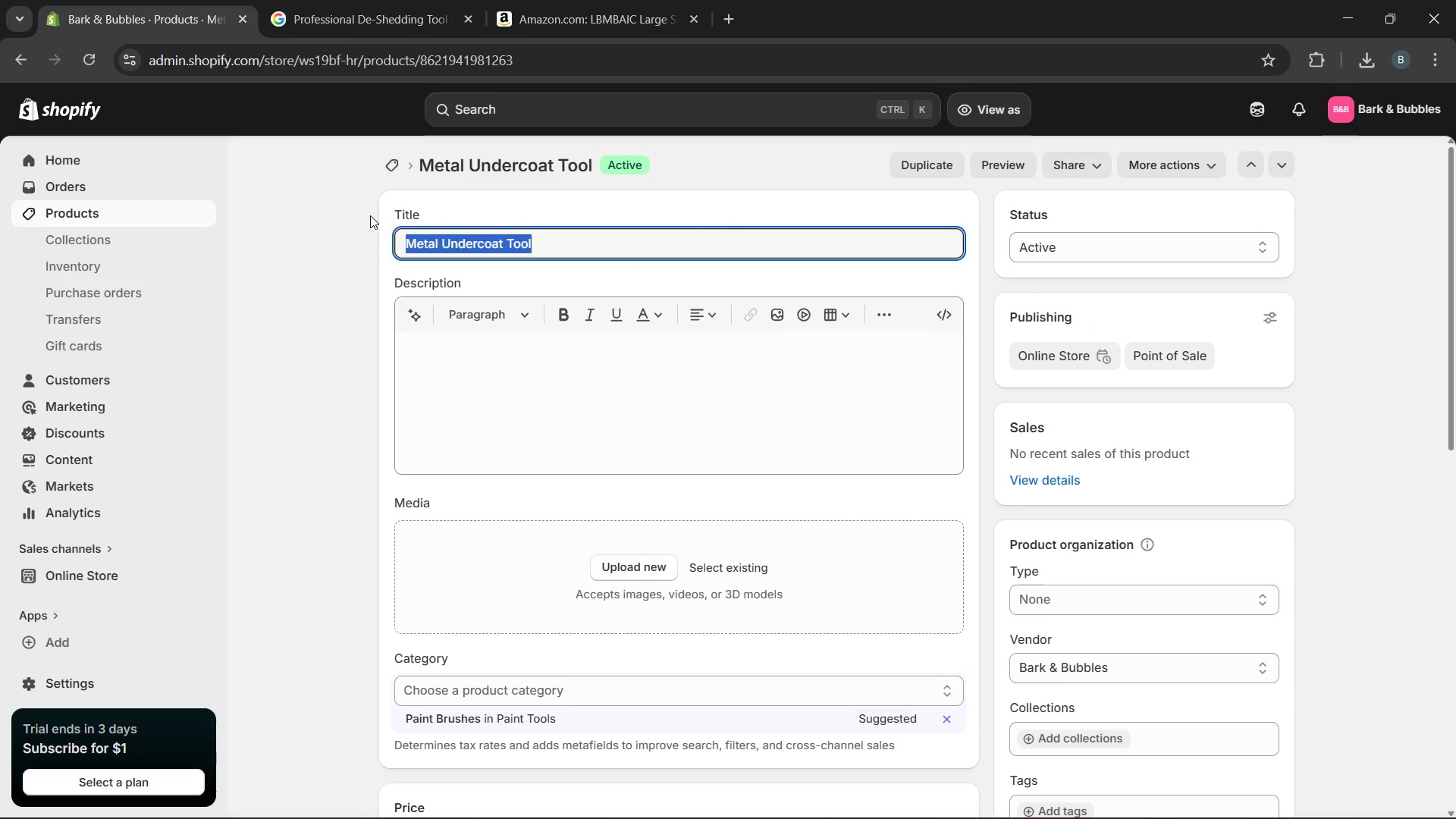 
type(Professional Undercoat Rake for Dogs with Thick Fur)
 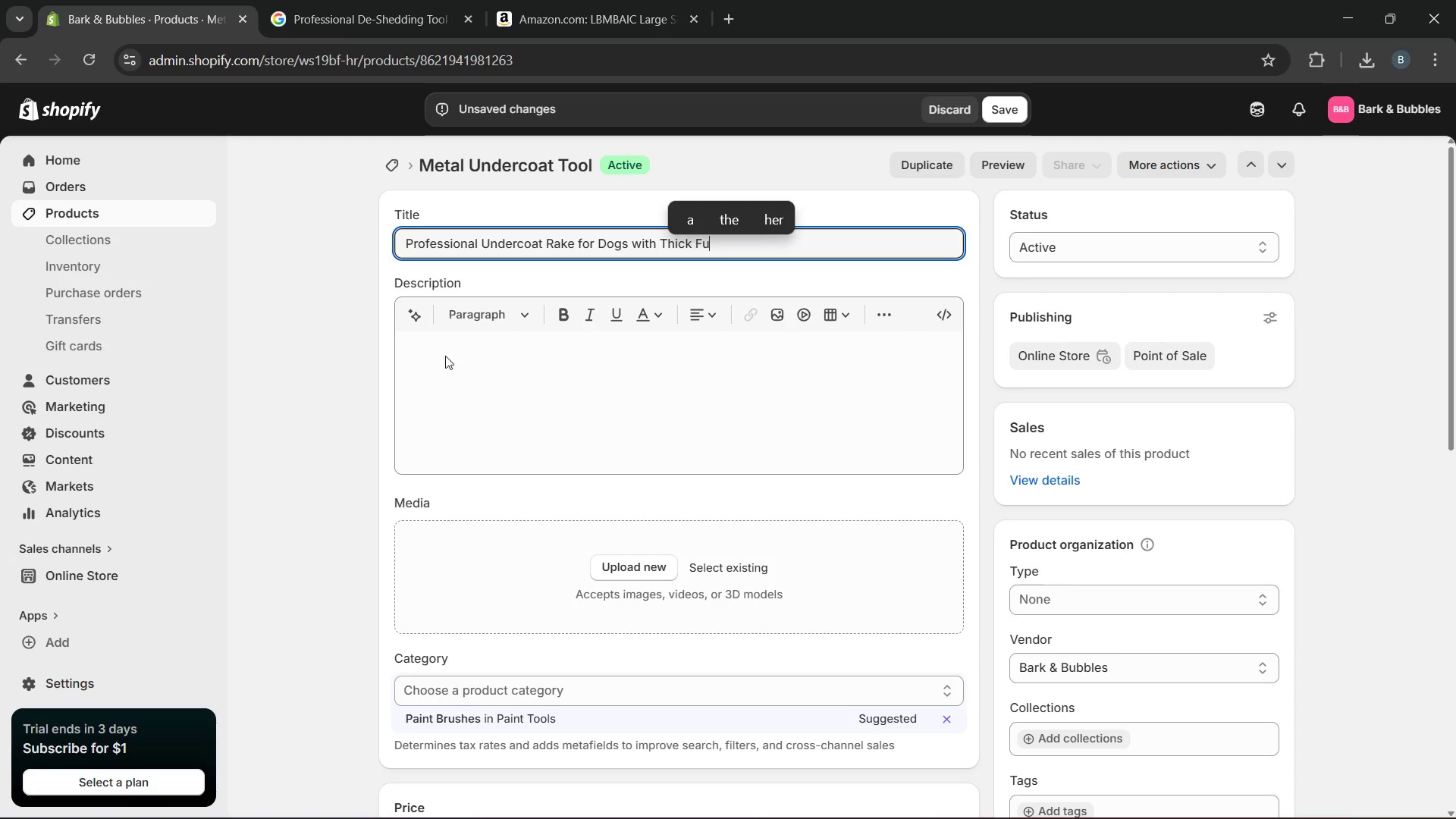 
left_click([450, 368])
 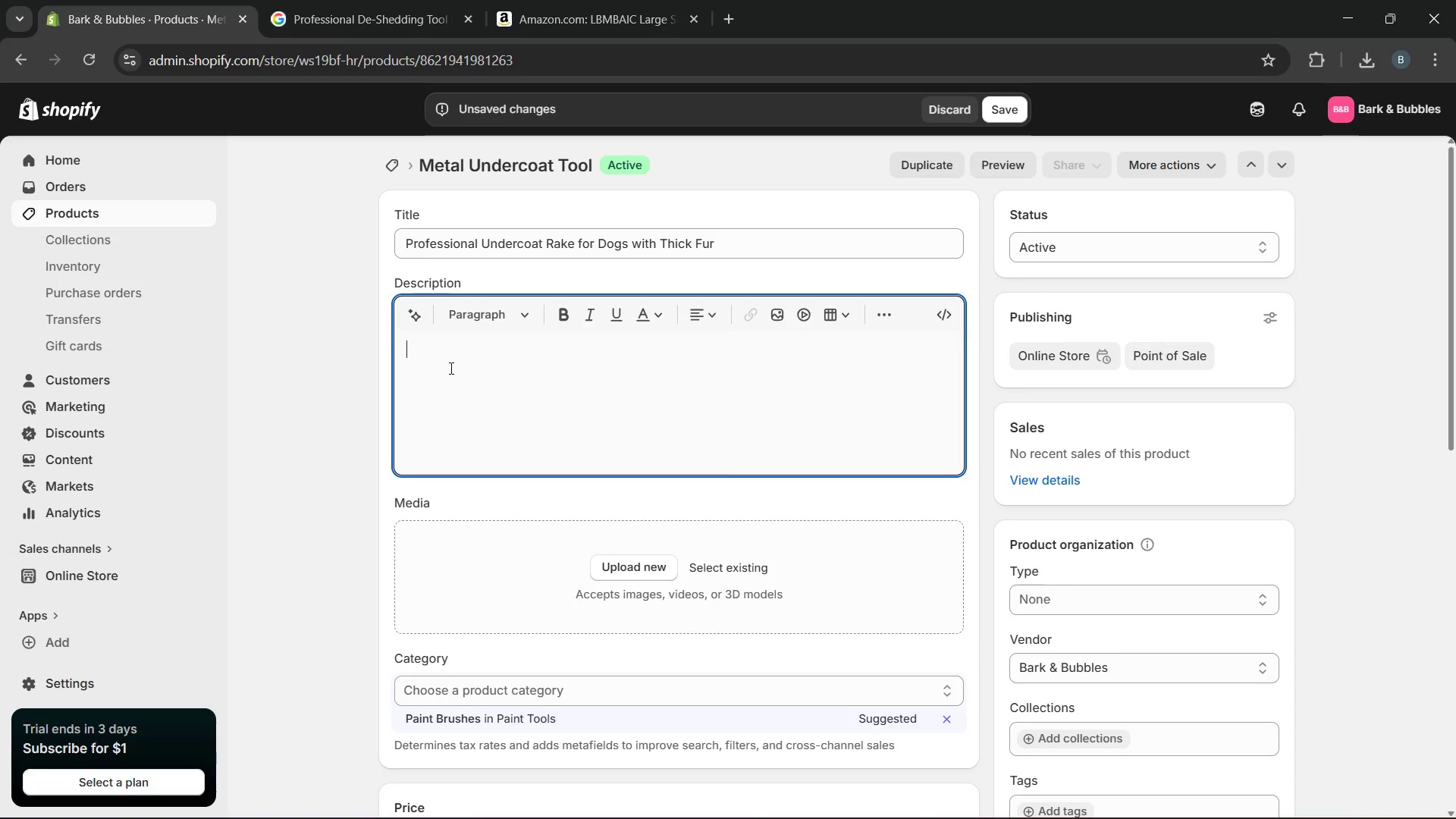 
type(This undercoat rake for dogs helps remove loose furand trapped hair from thick double coats. The metal grooming design )
 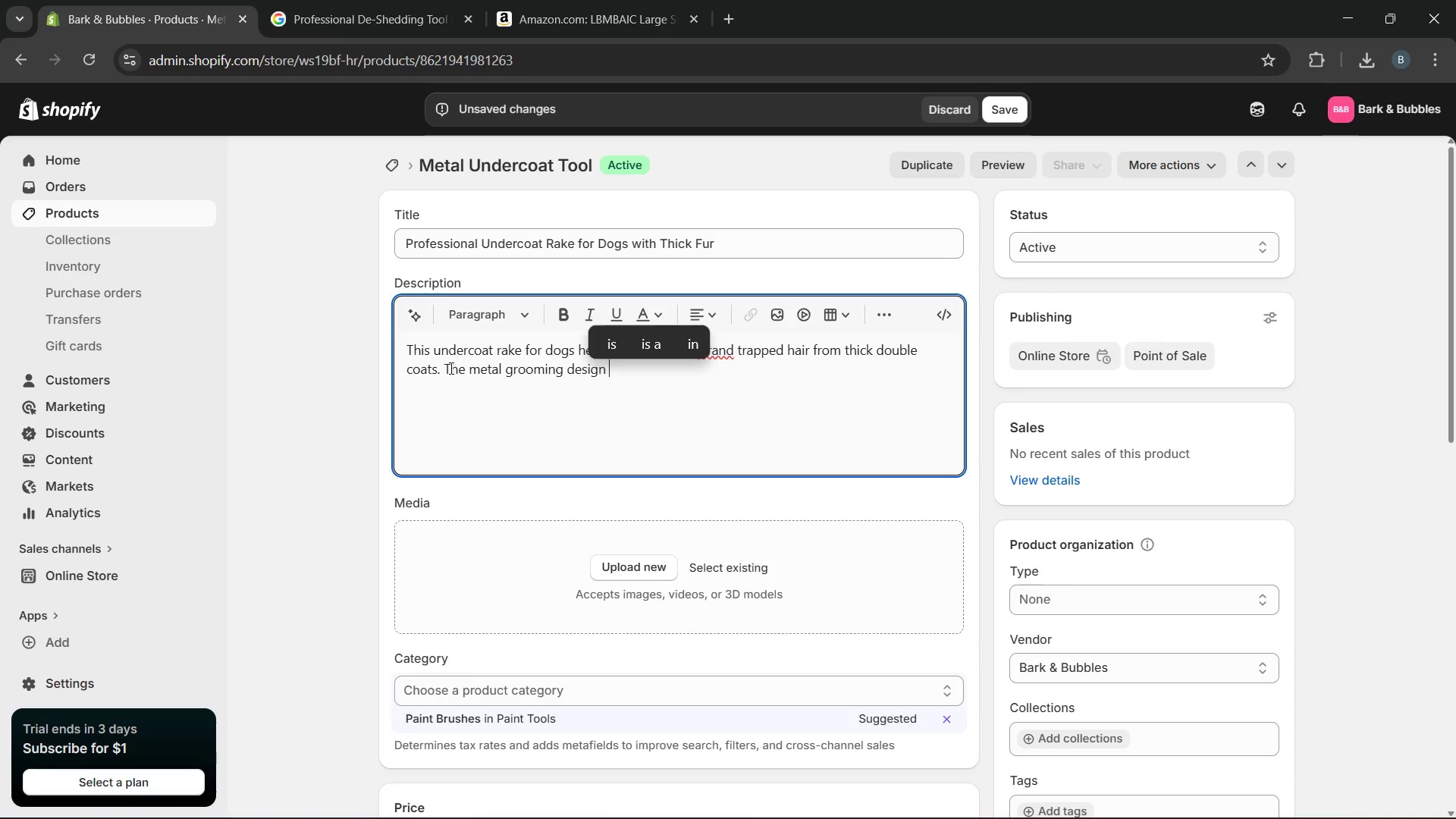 
type(supports regular maintenance while reducing shedding build up around the hi)
key(Backspace)
type(ome. It glides through dense fur more )
 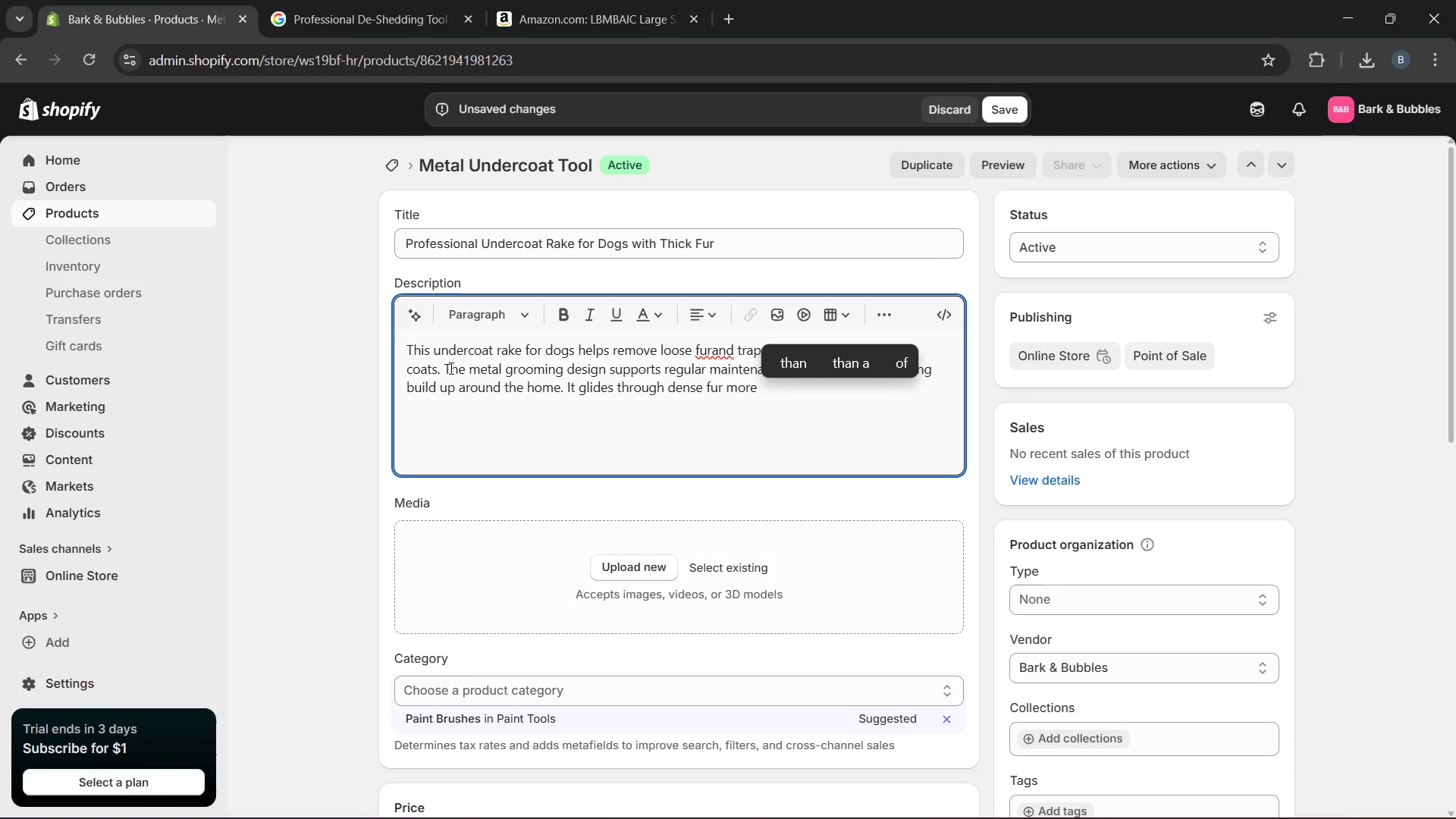 
type(efficently )
 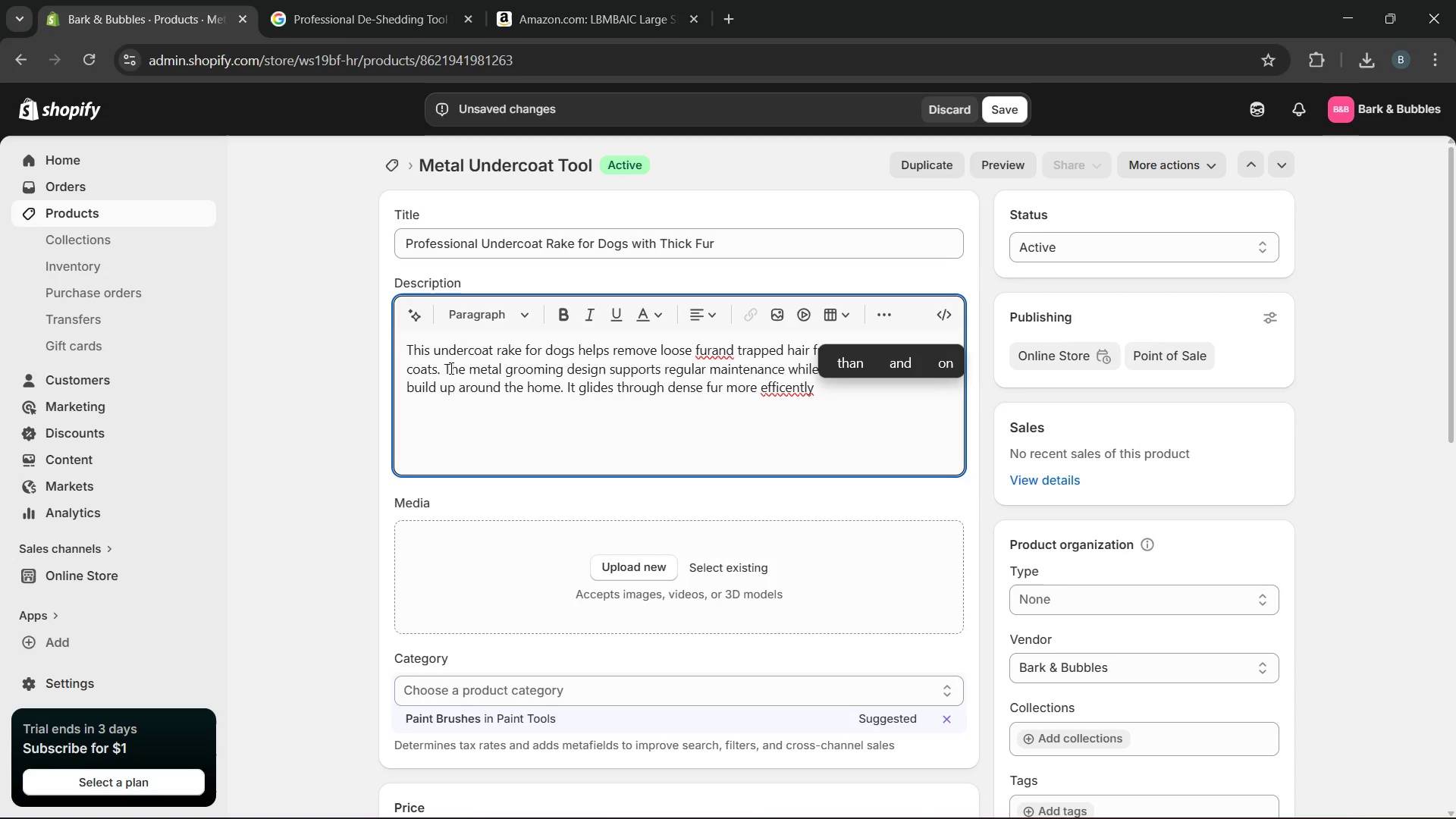 
wait(6.42)
 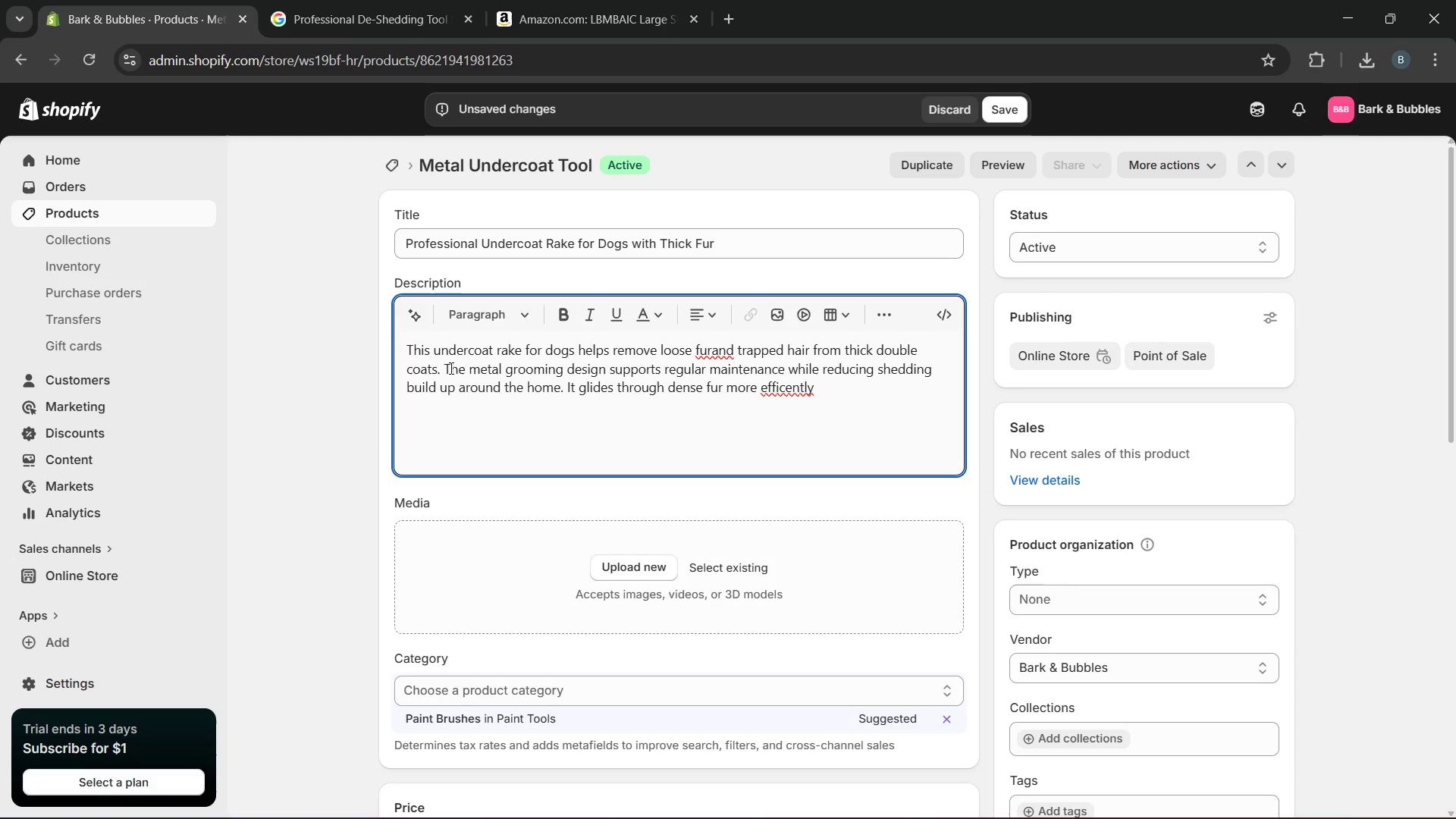 
type(during brusj)
key(Backspace)
type(hing sessions and helps )
 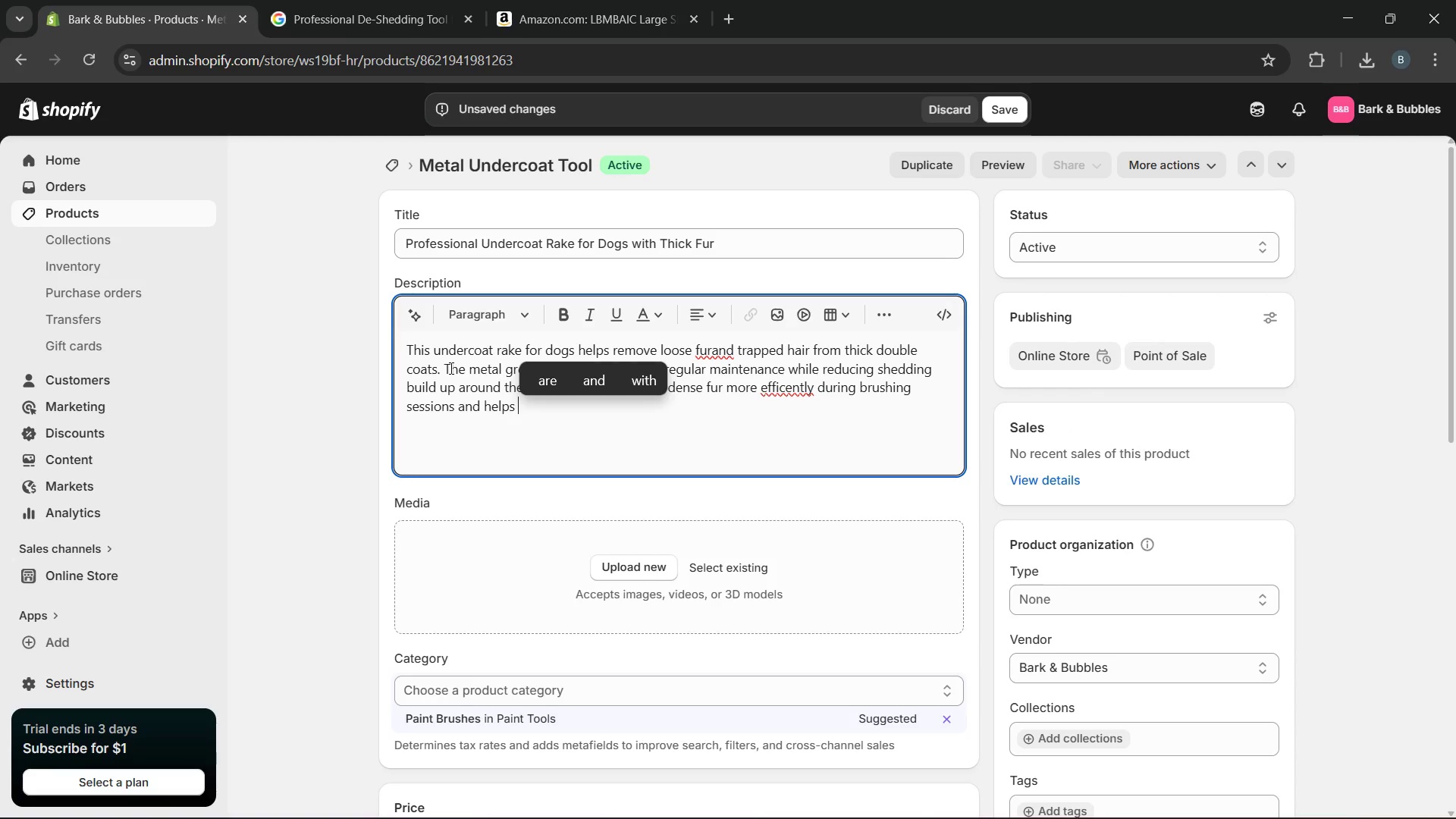 
type(keep coats cleaner between appointments,)
 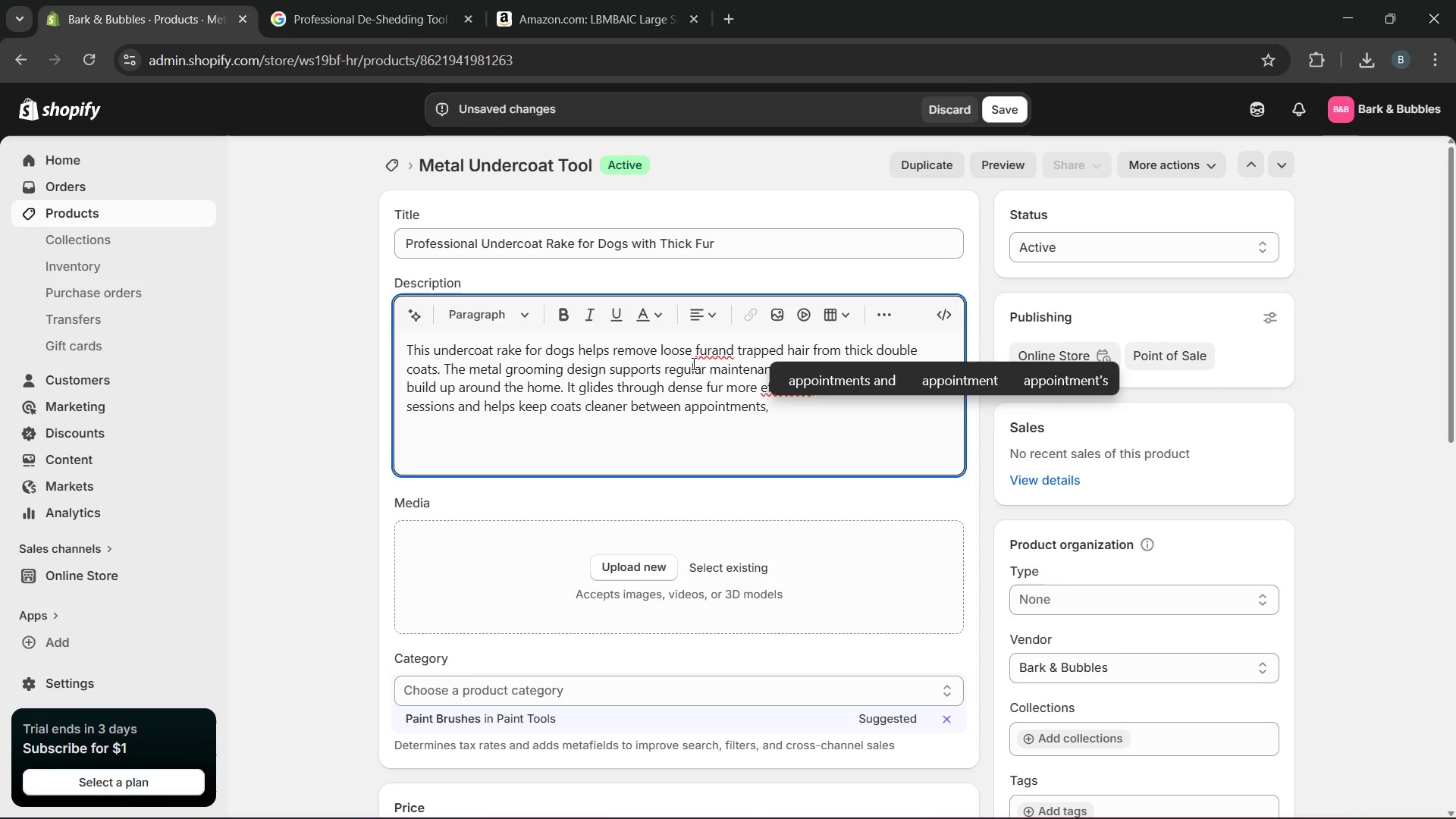 
left_click([712, 350])
 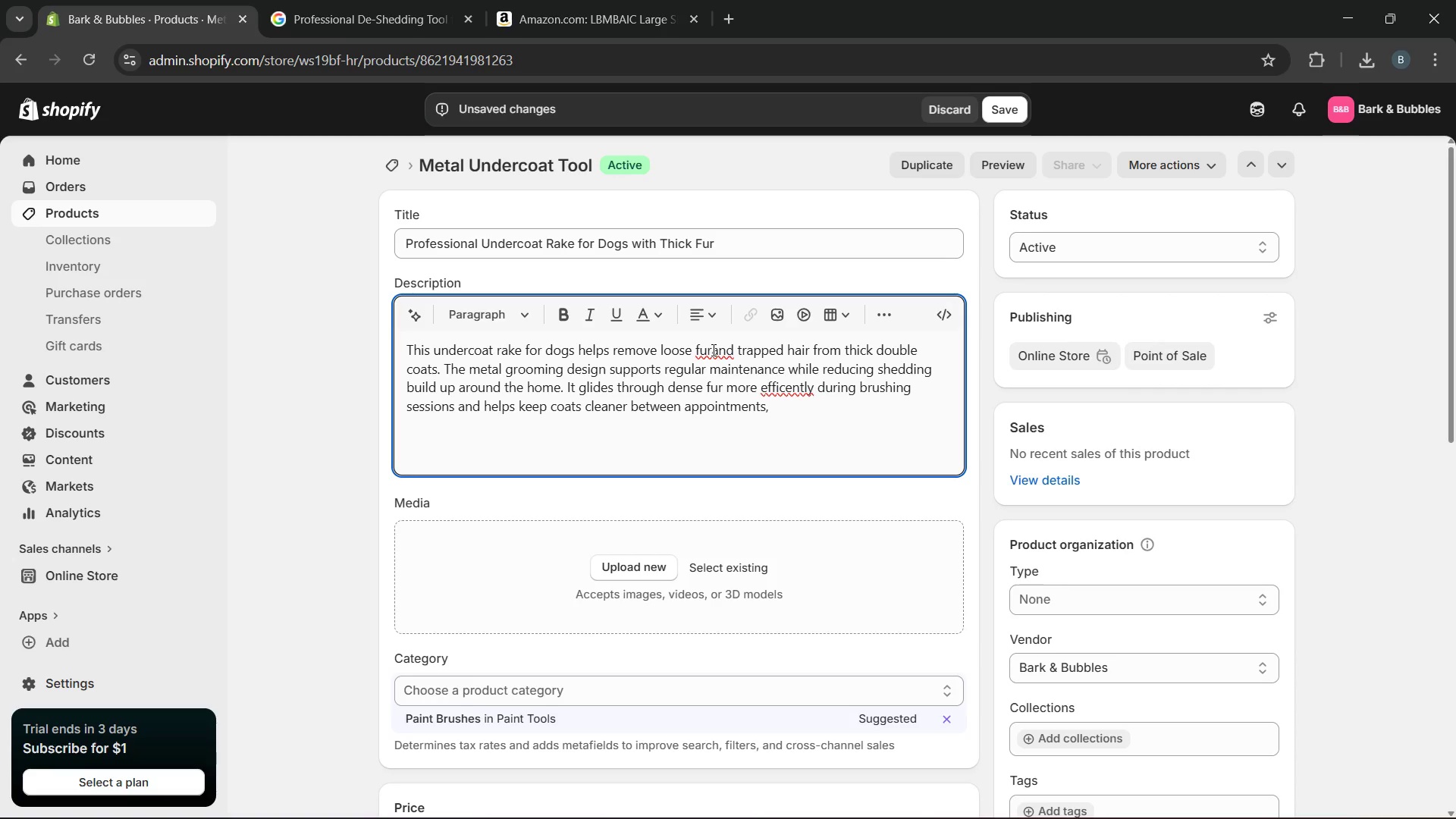 
key(Space)
 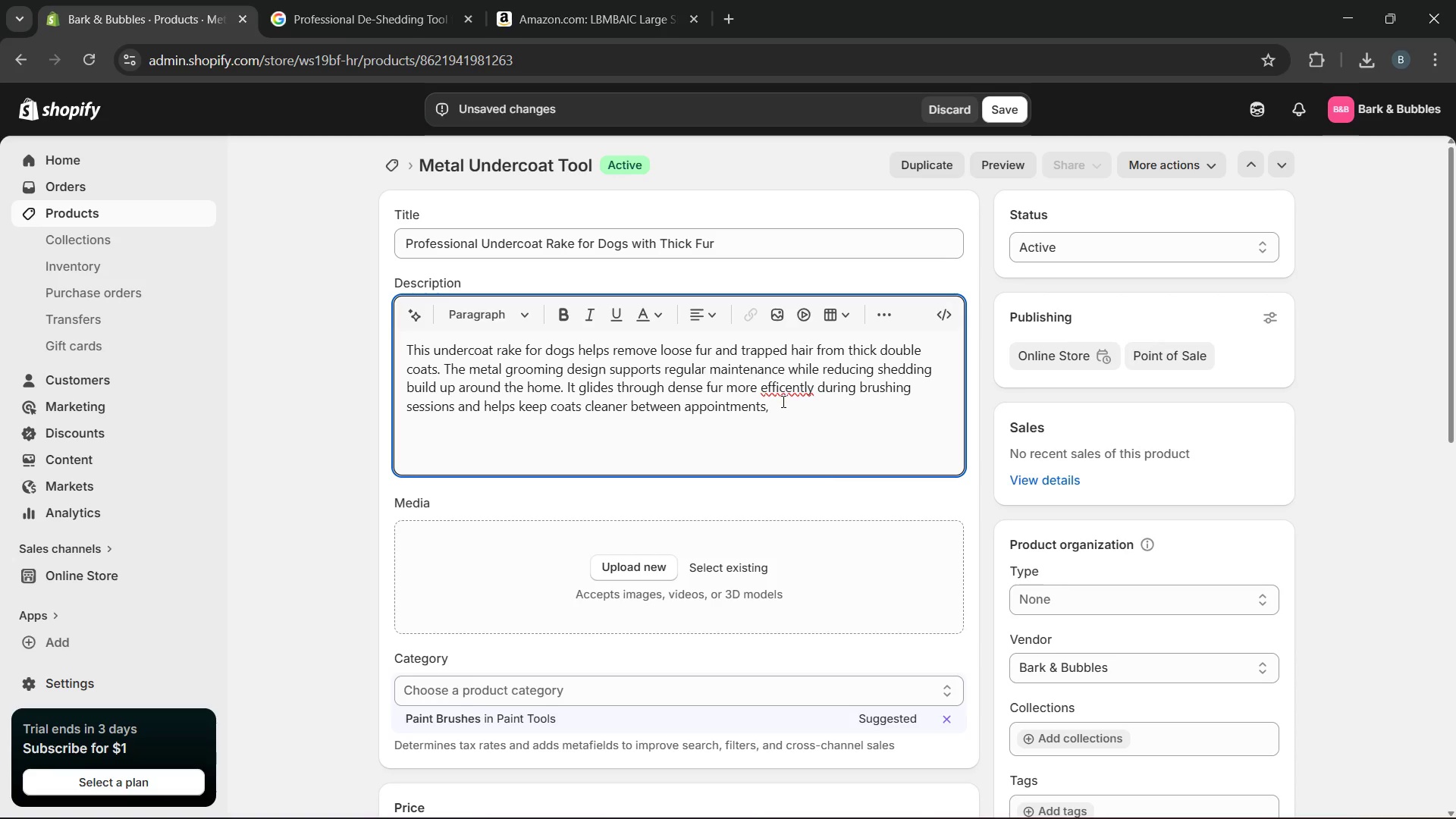 
wait(10.97)
 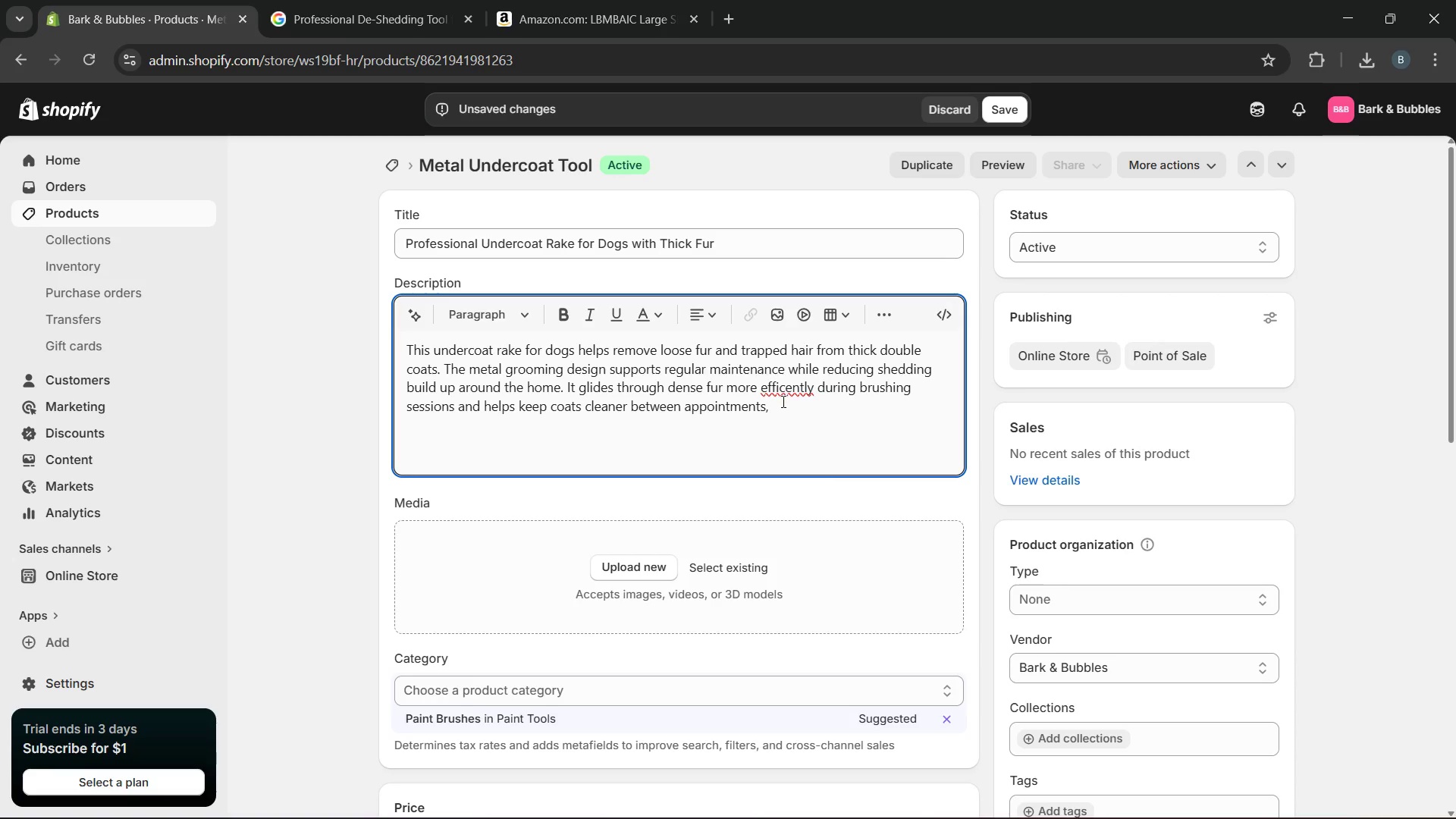 
double_click([791, 384])
 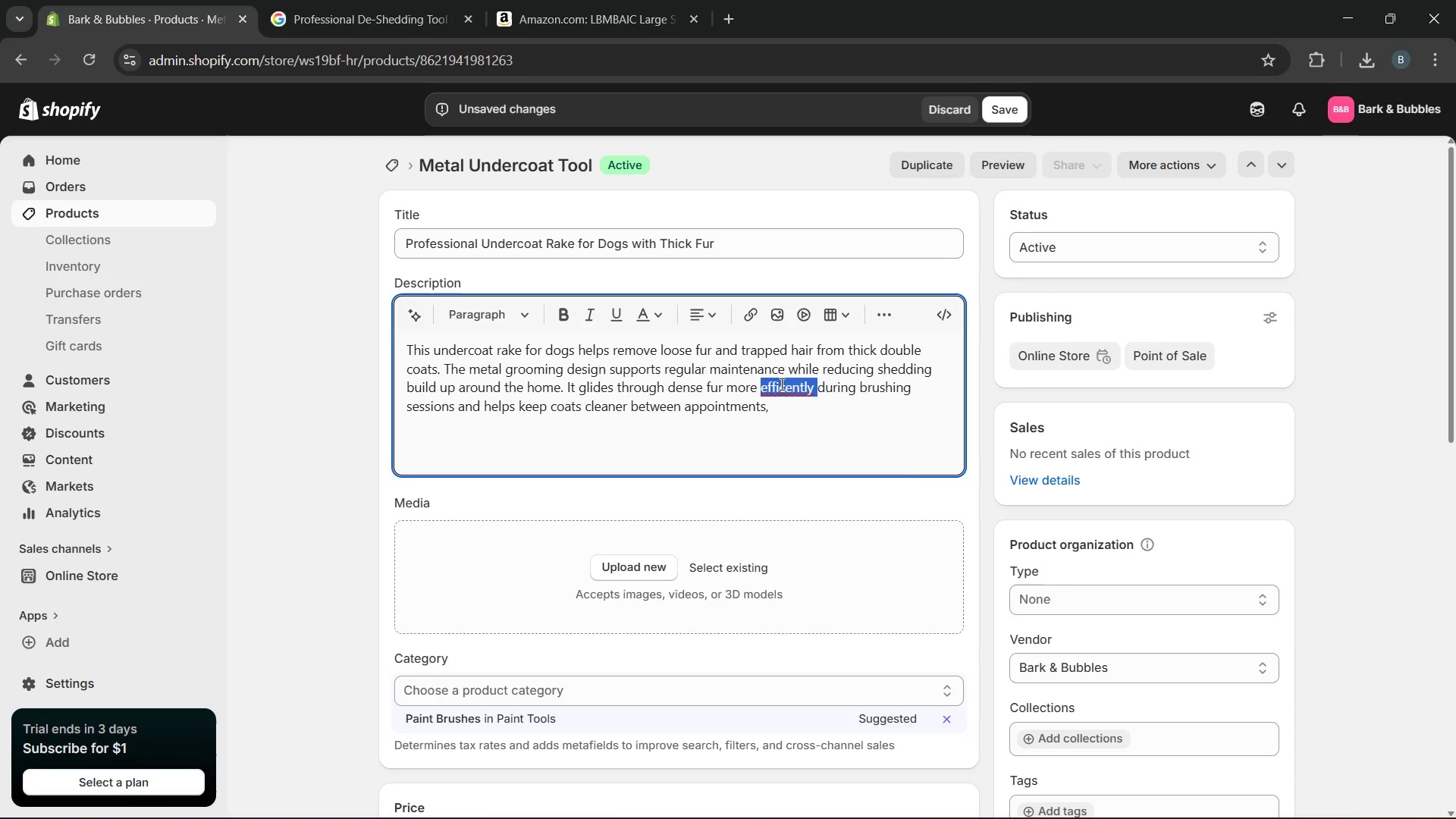 
left_click([781, 384])
 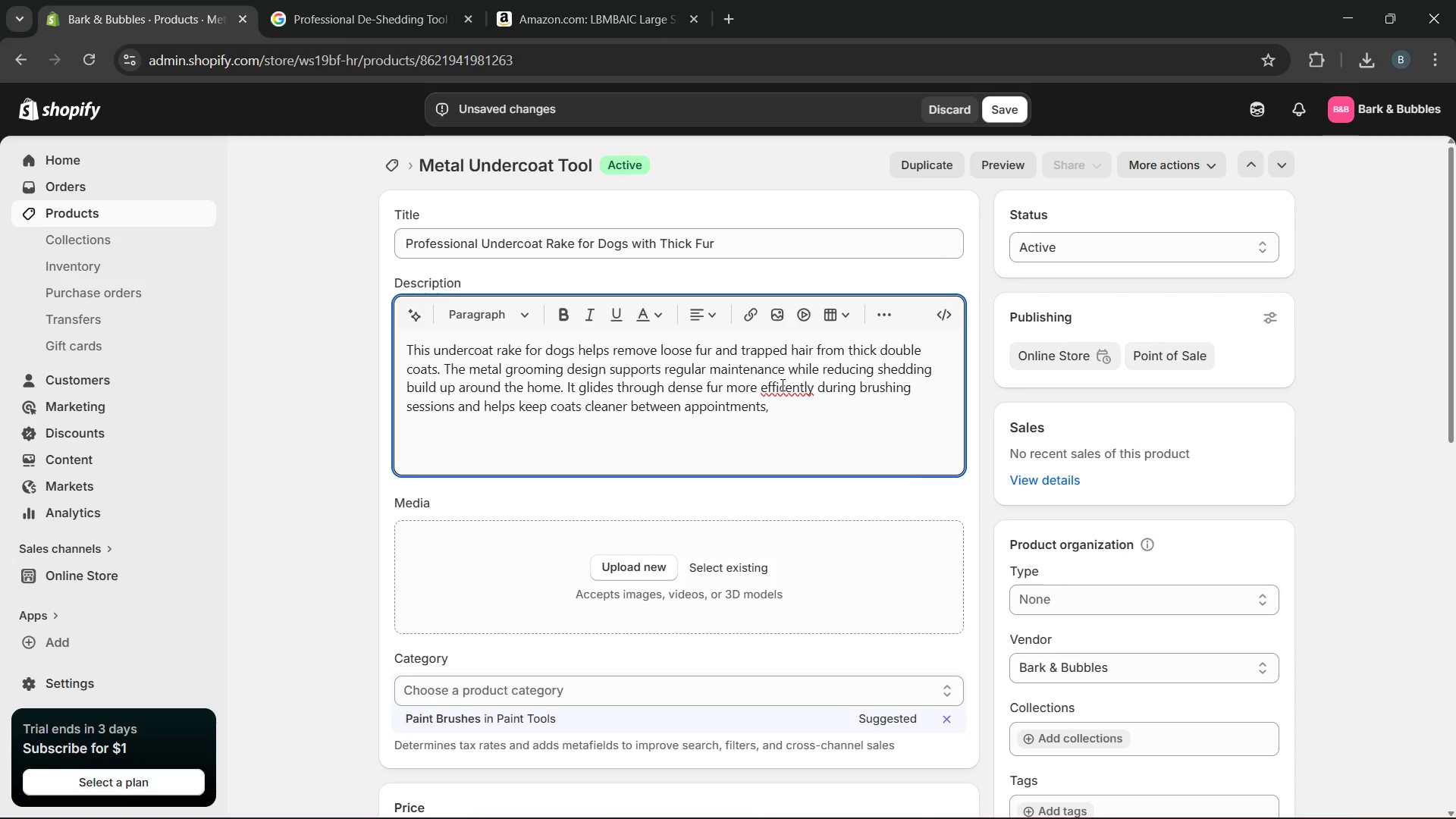 
key(ArrowRight)
 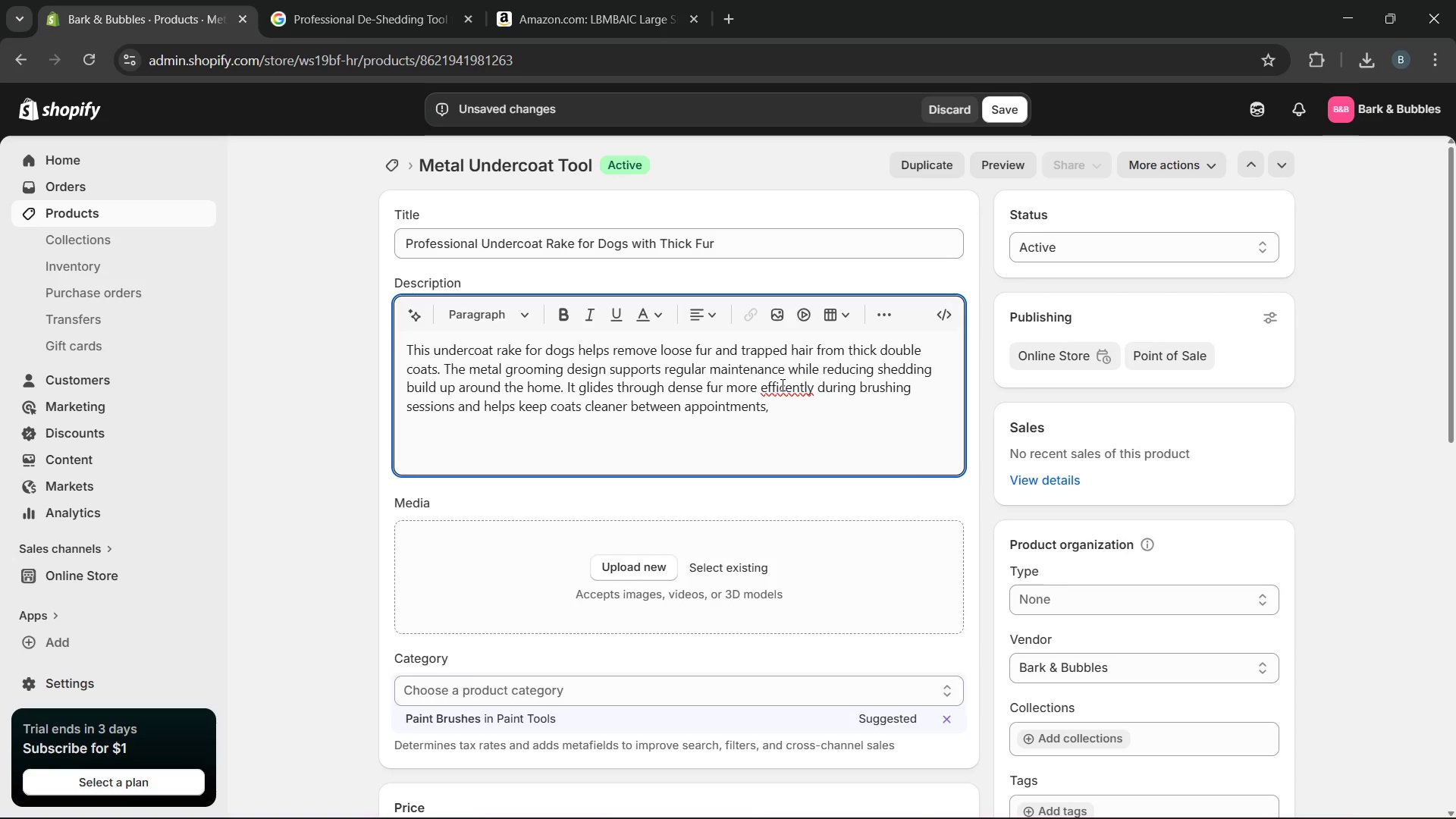 
key(I)
 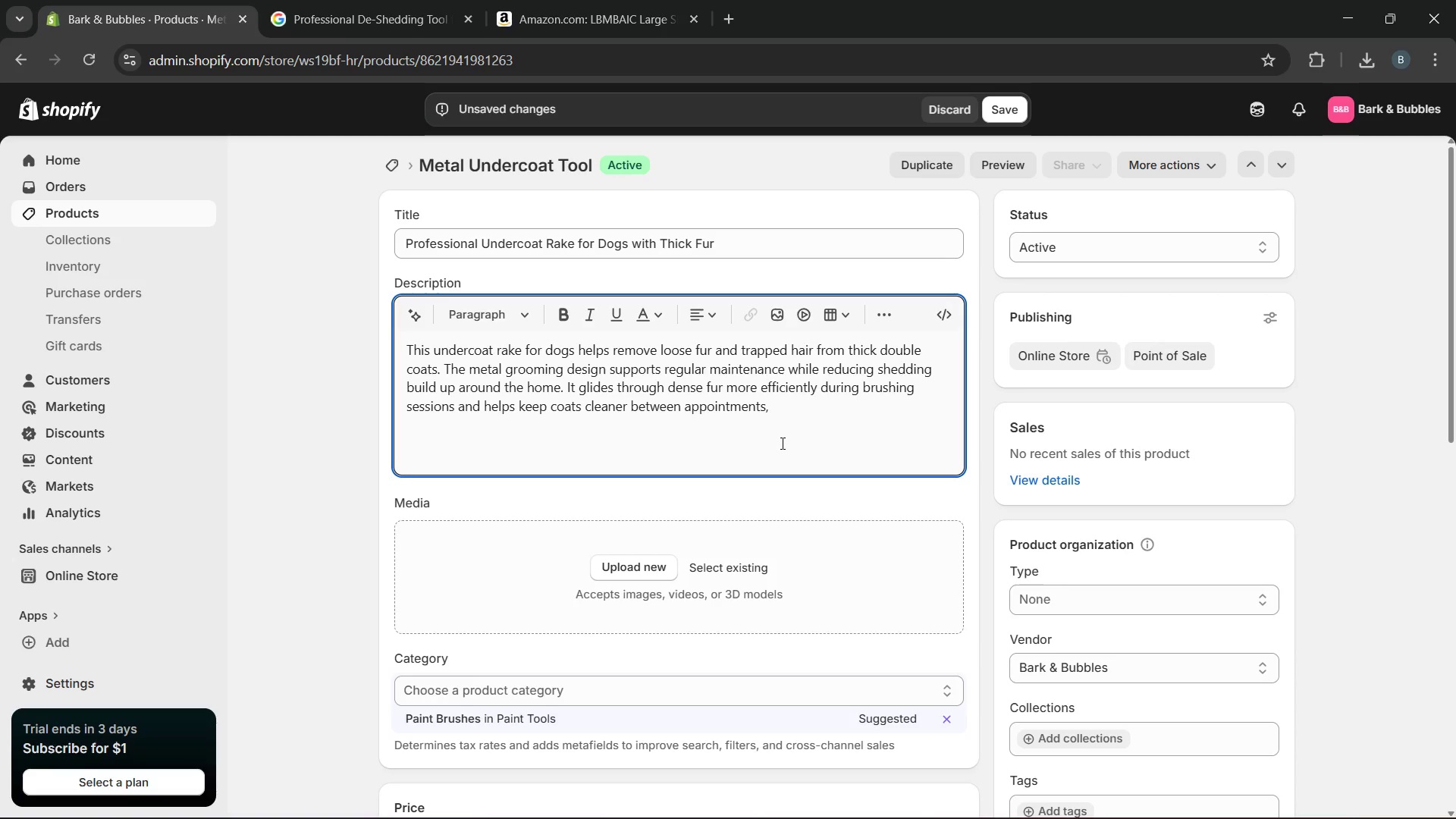 
left_click([781, 443])
 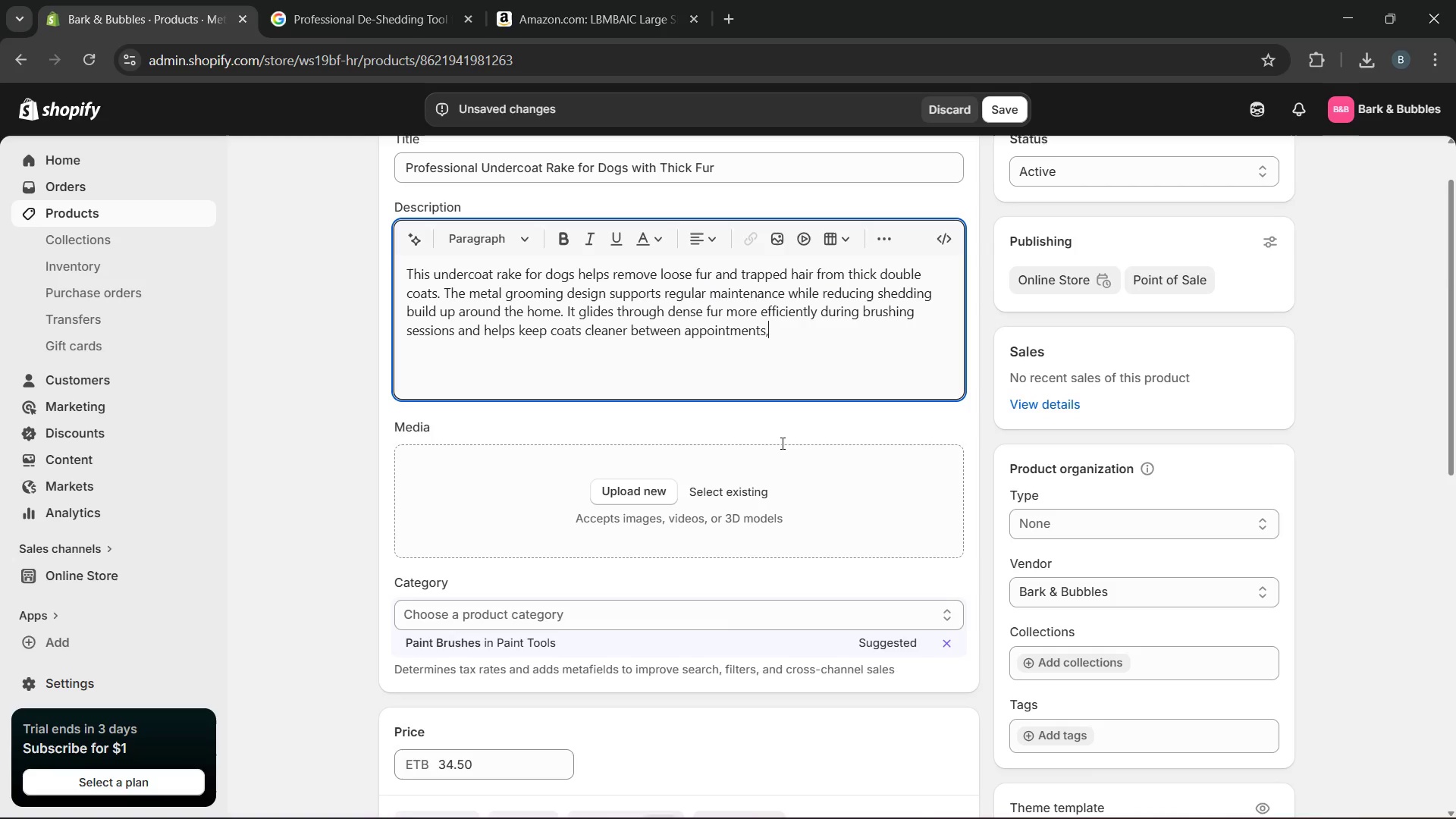 
wait(8.48)
 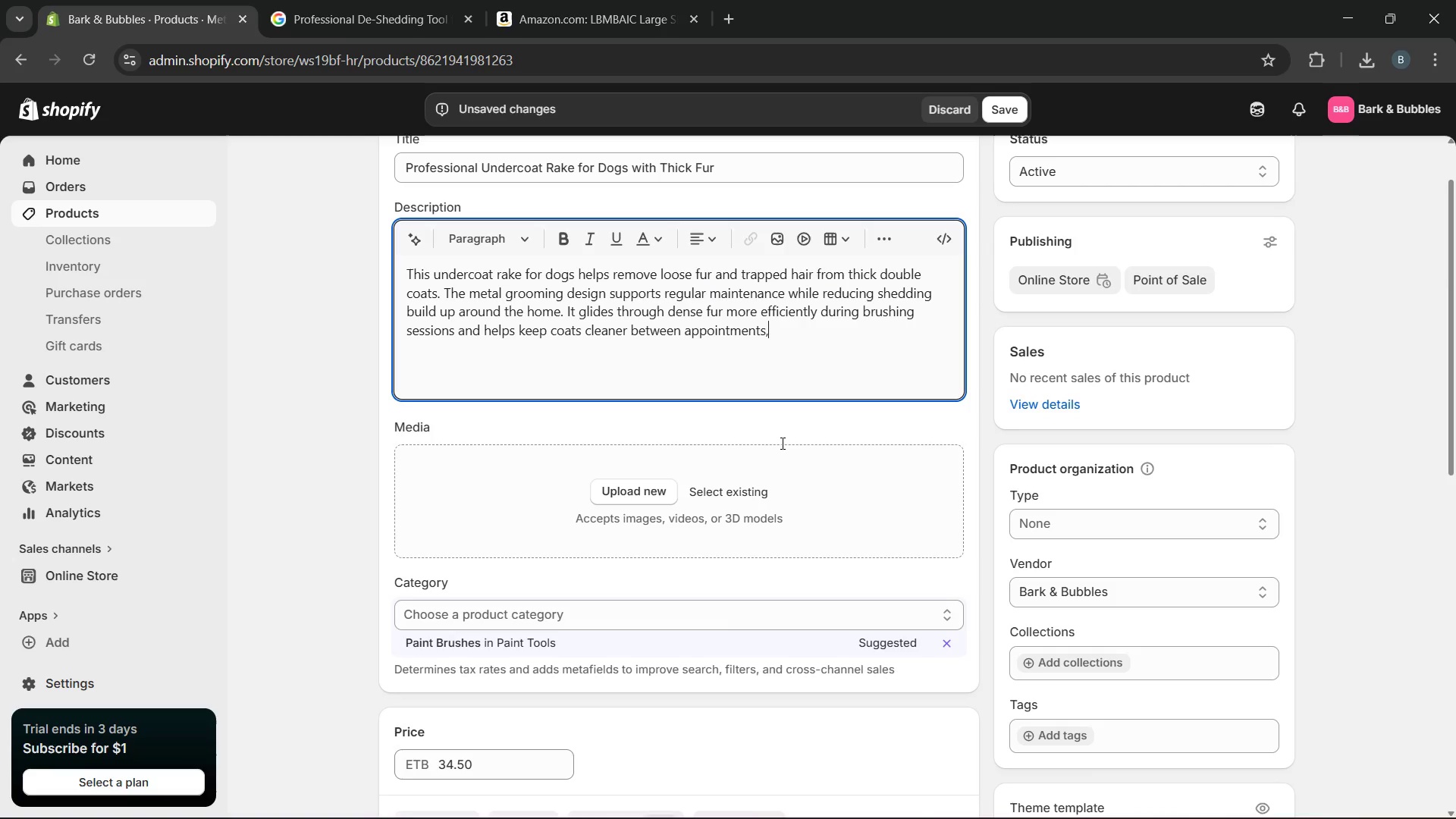 
left_click([1066, 532])
 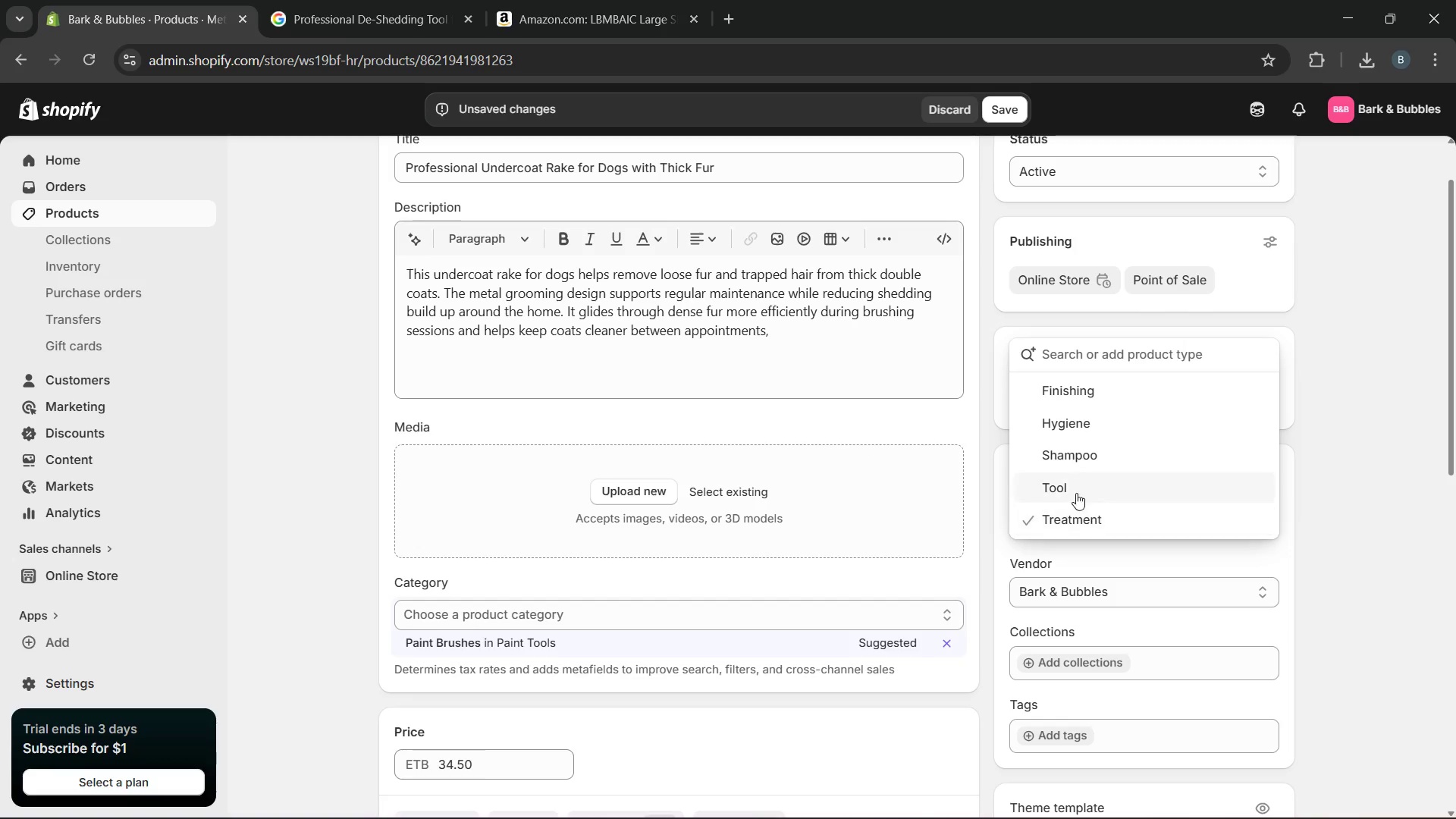 
left_click([1079, 482])
 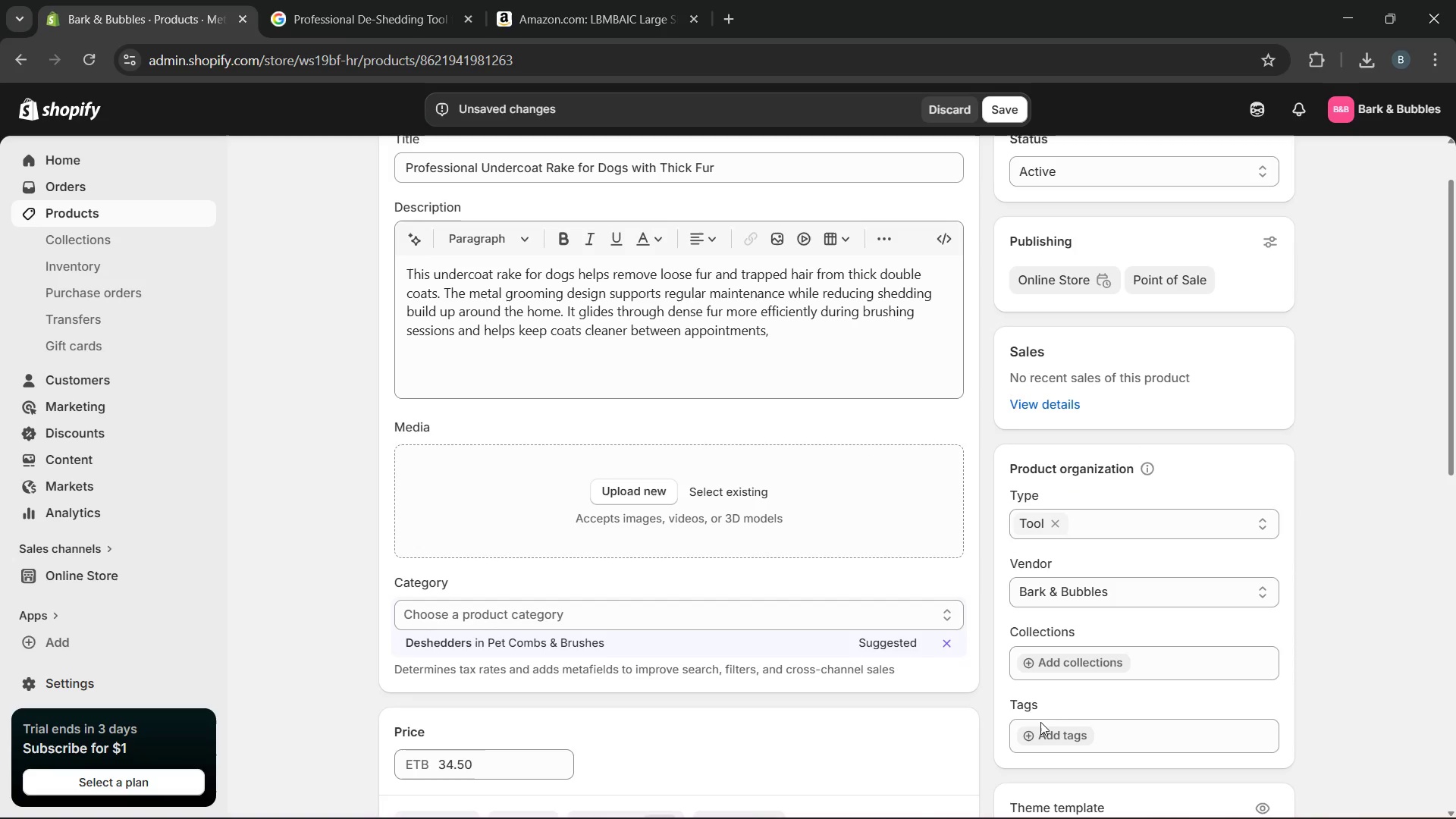 
left_click([1037, 733])
 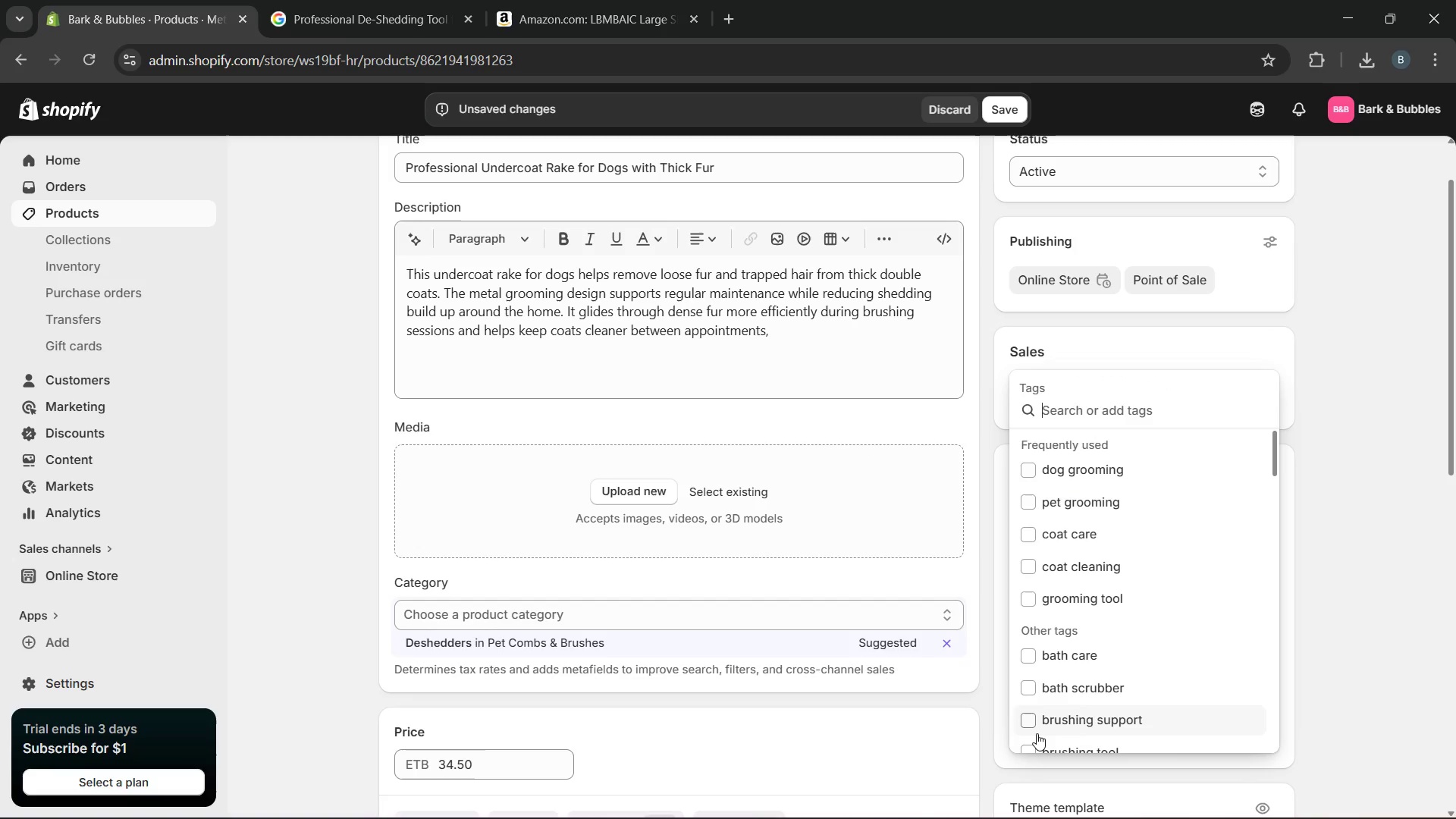 
type(undercoat rake, dog shedding tool, thick coat grooming, pet gromming, de-shee)
key(Backspace)
type(dding)
 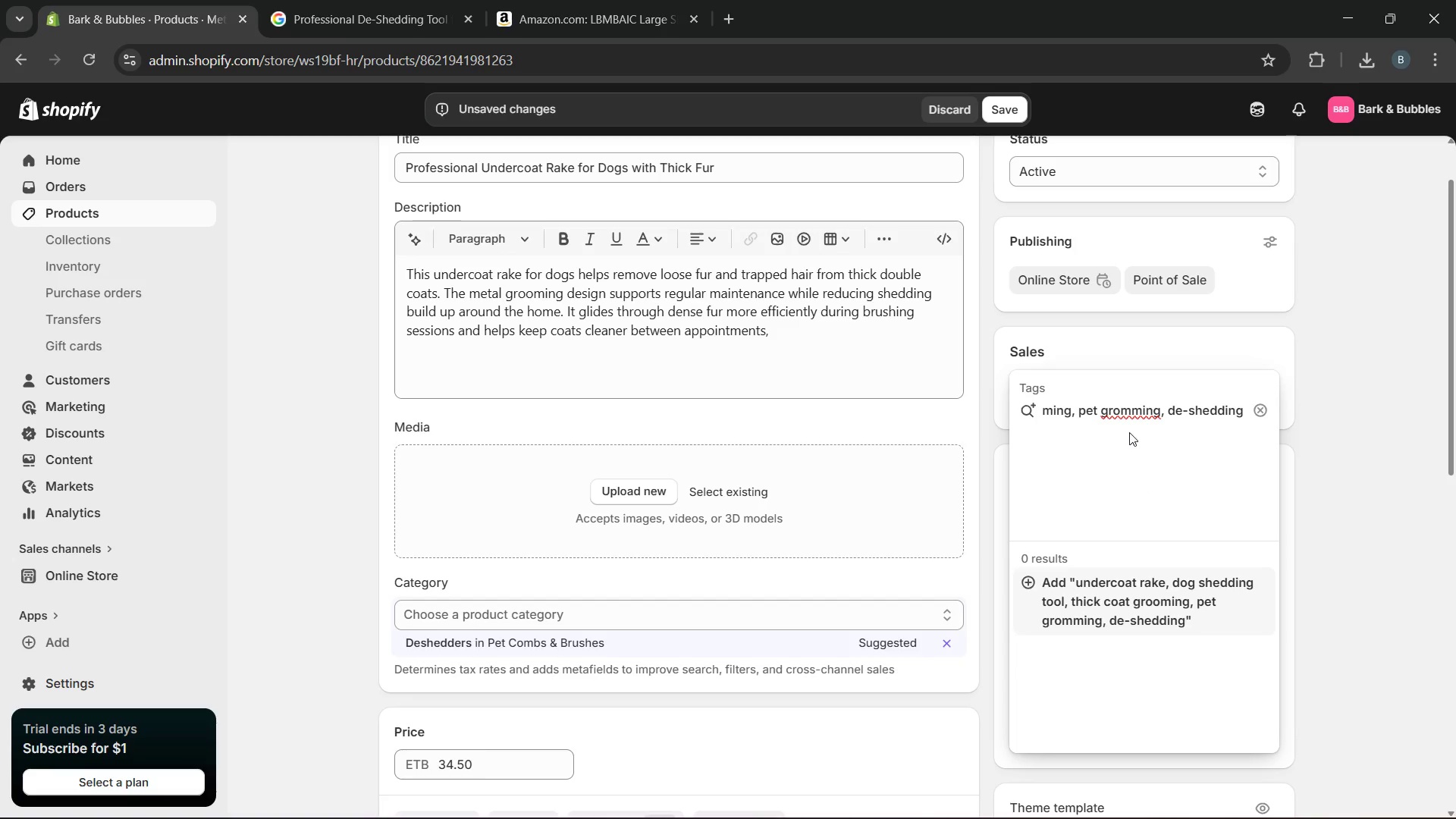 
left_click([1126, 413])
 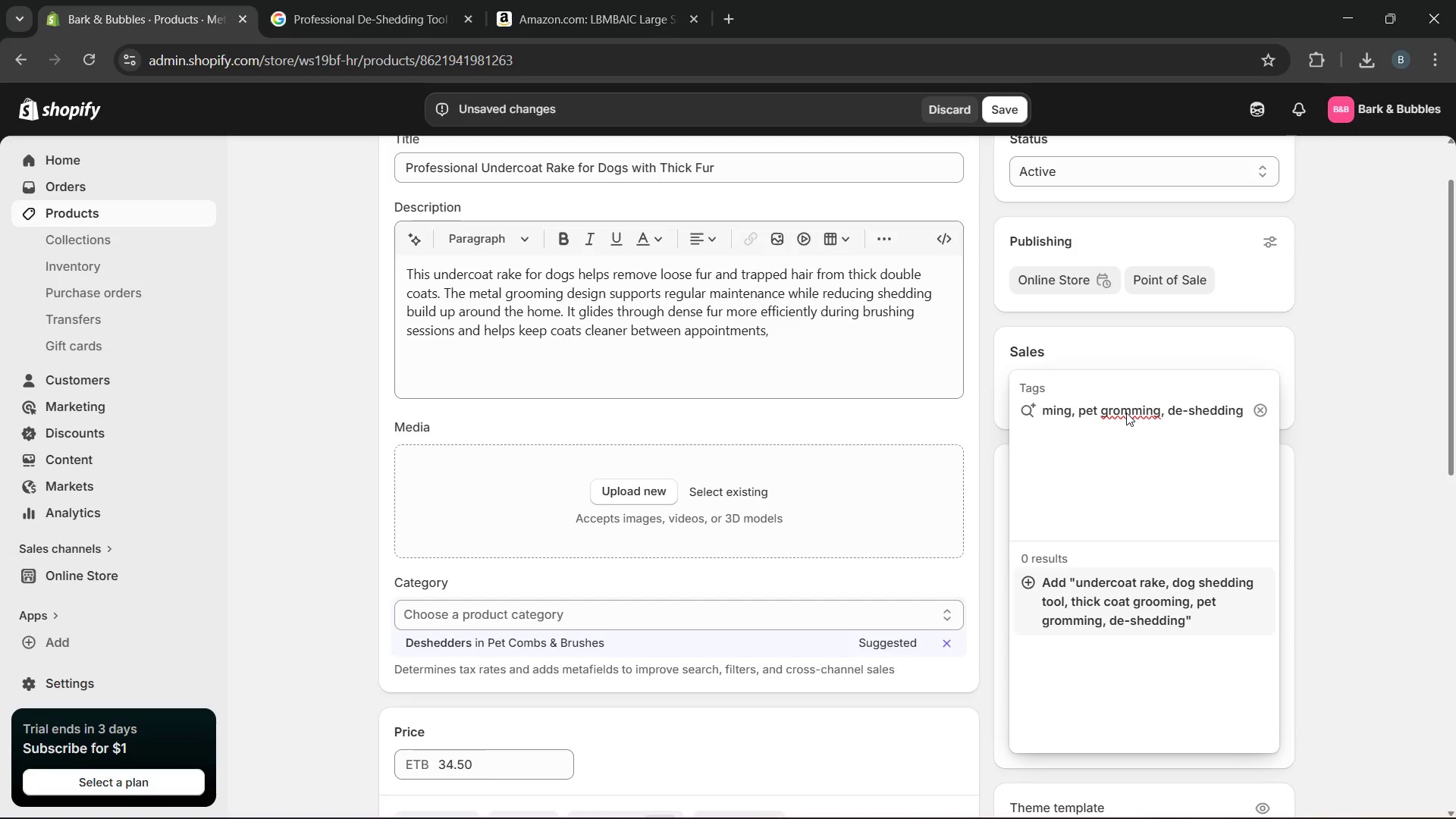 
key(Backspace)
 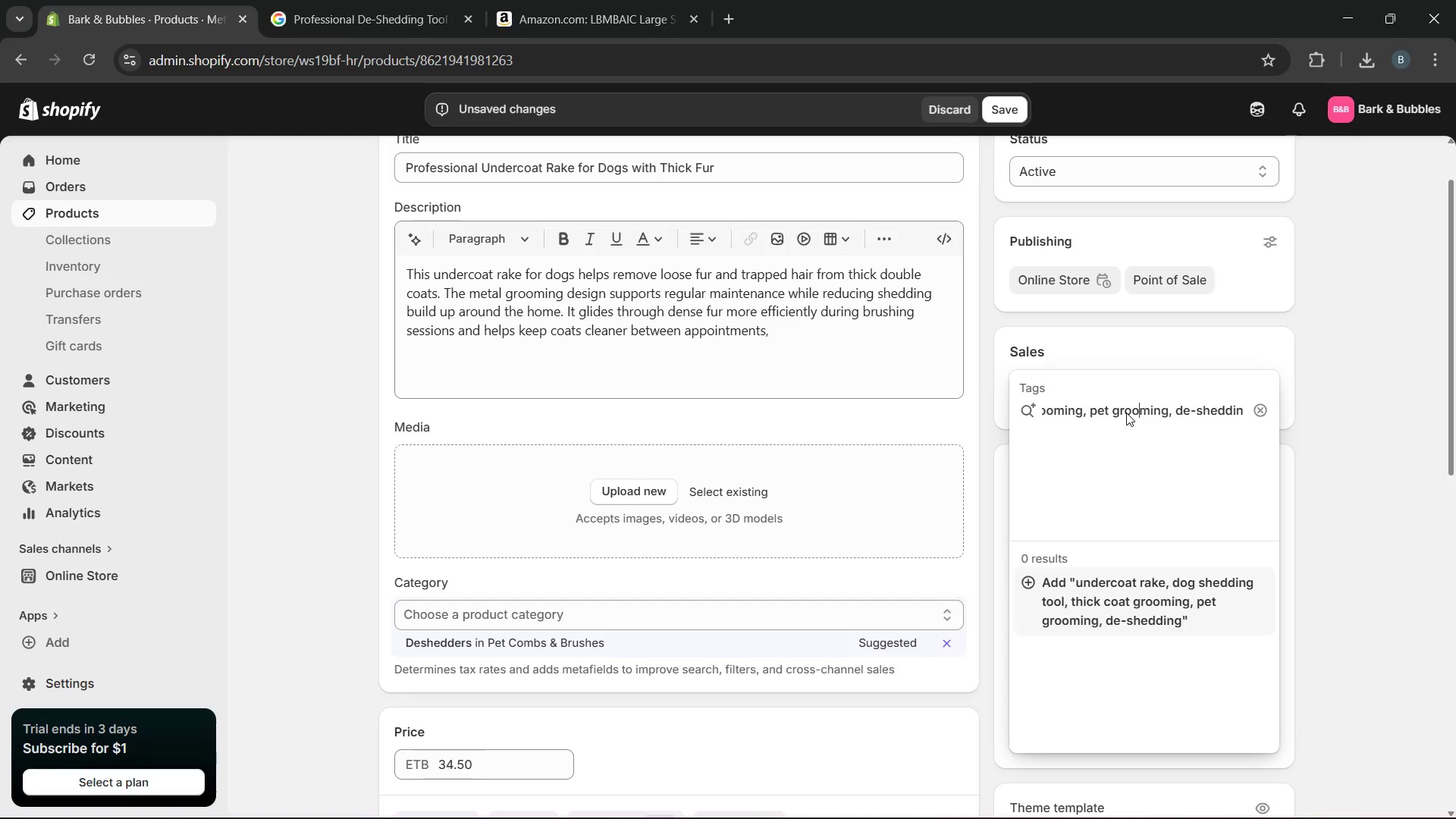 
key(O)
 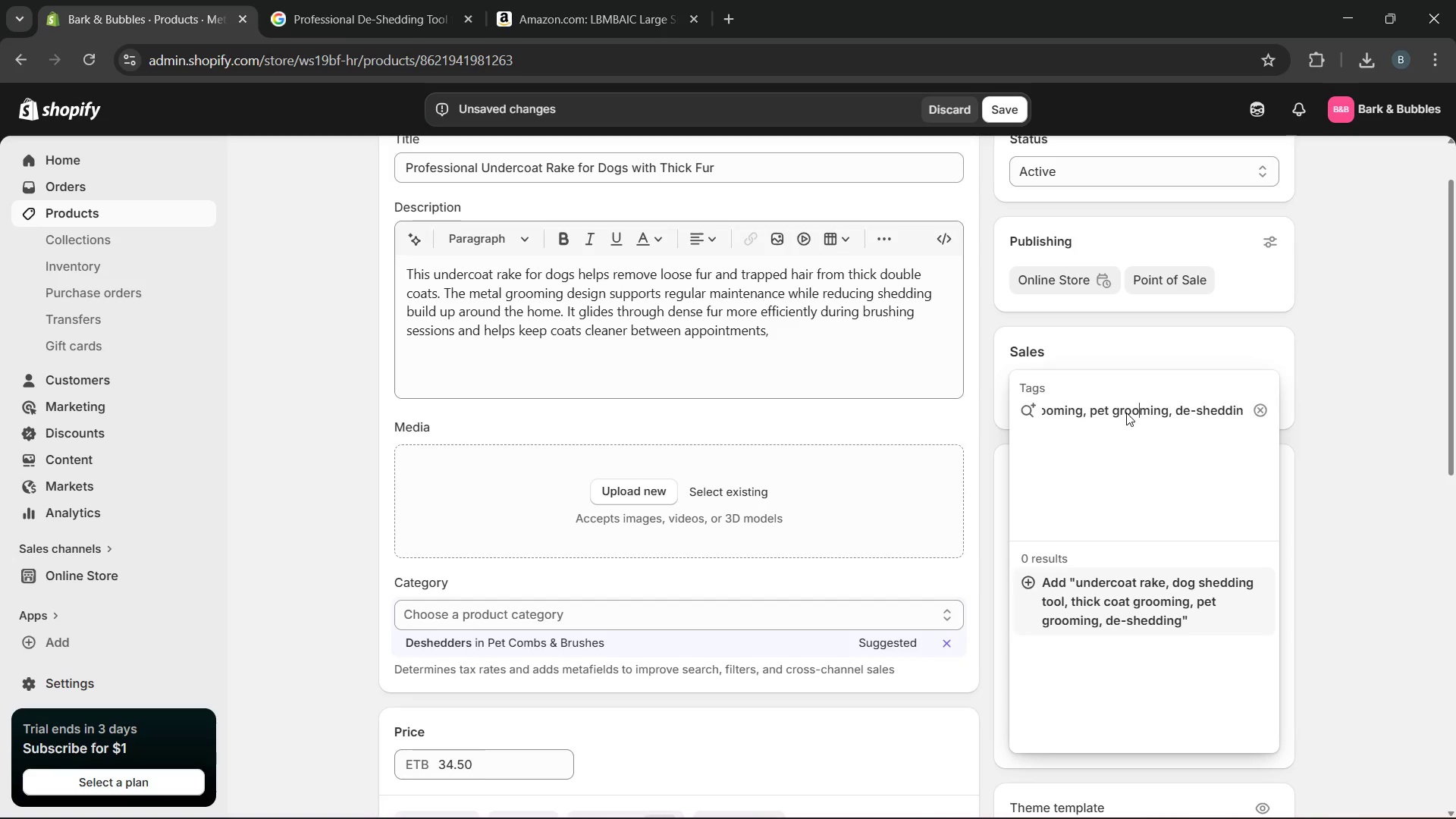 
key(Enter)
 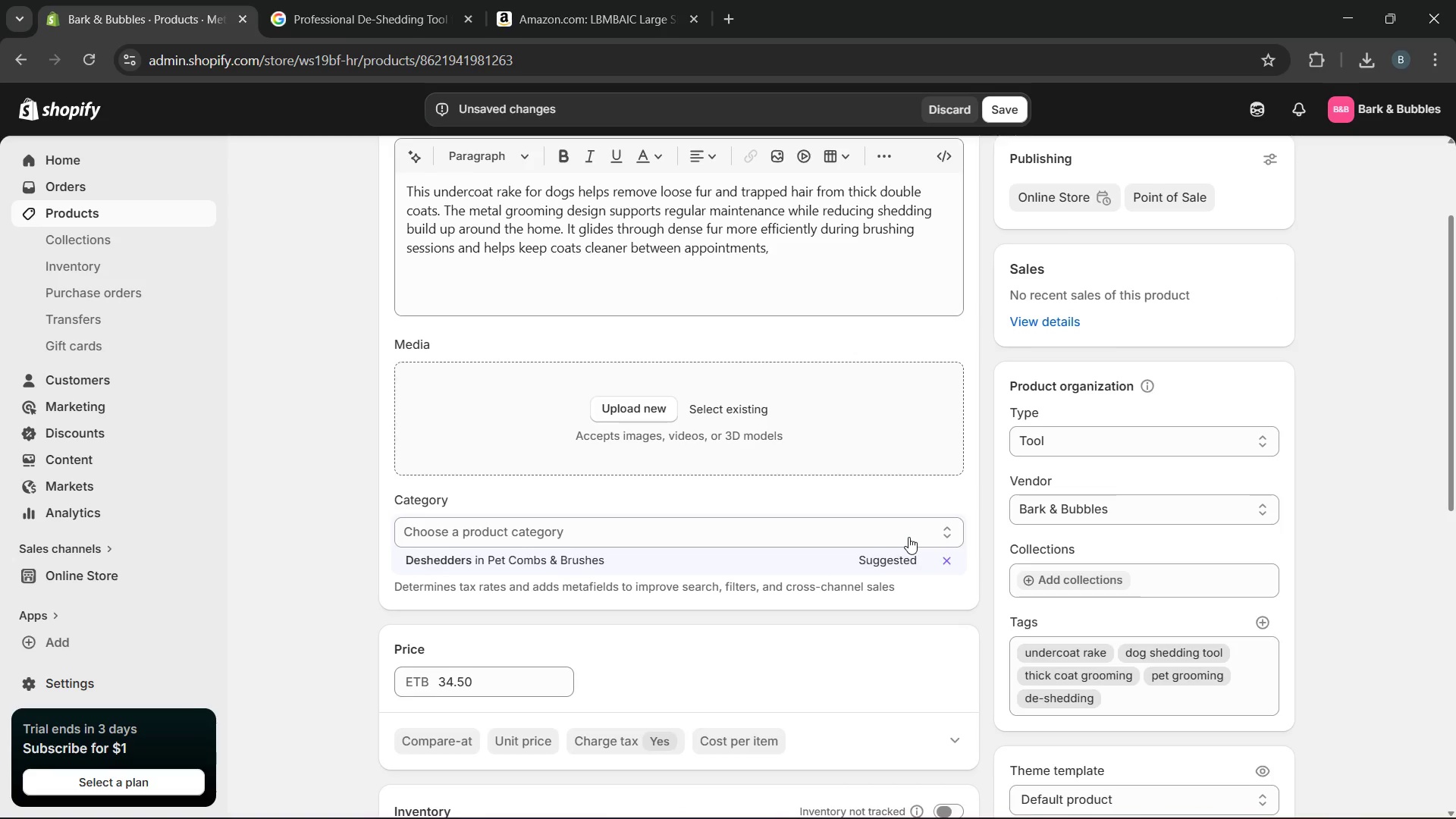 
wait(8.4)
 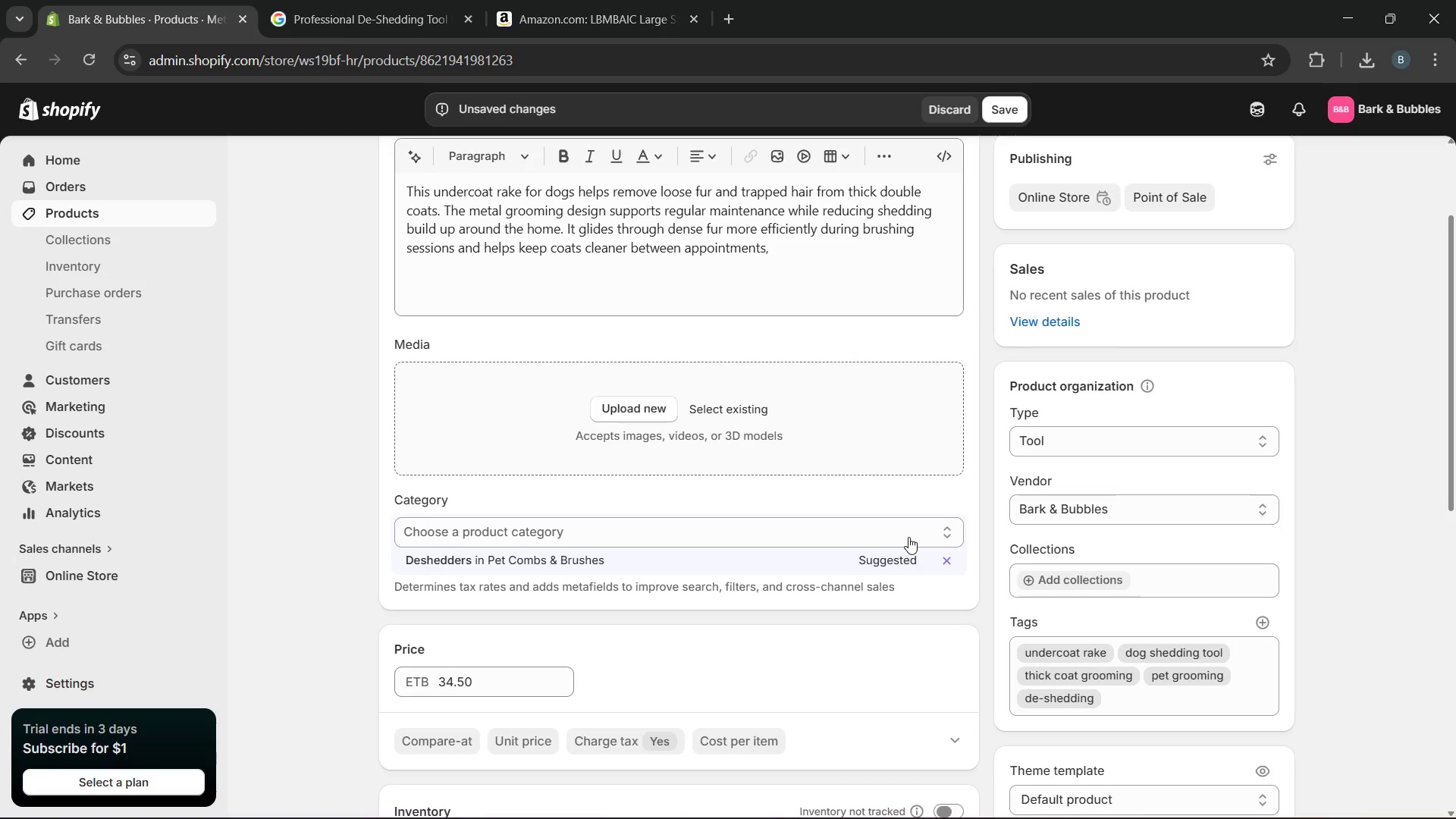 
mouse_move([909, 698])
 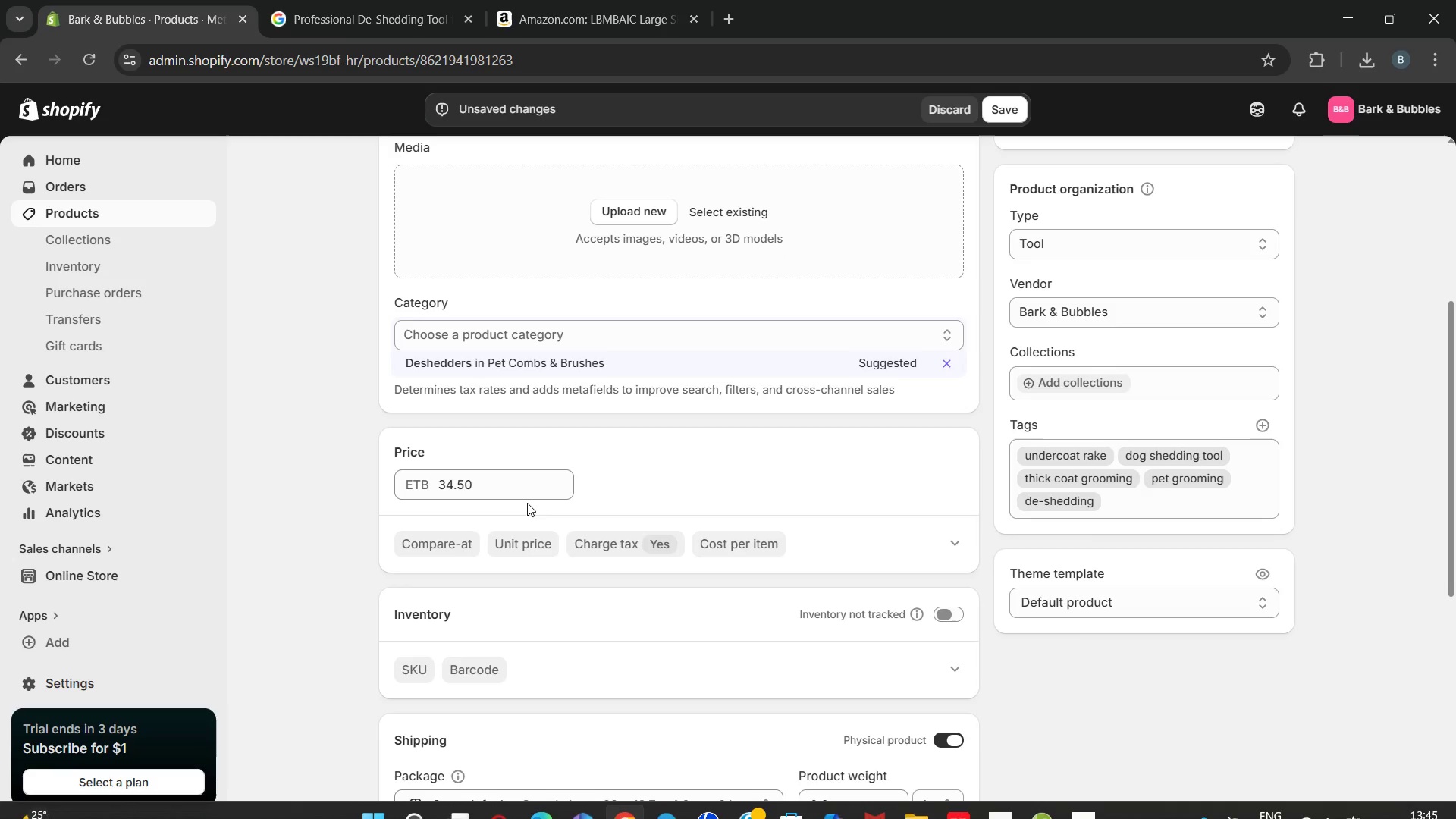 
left_click([527, 490])
 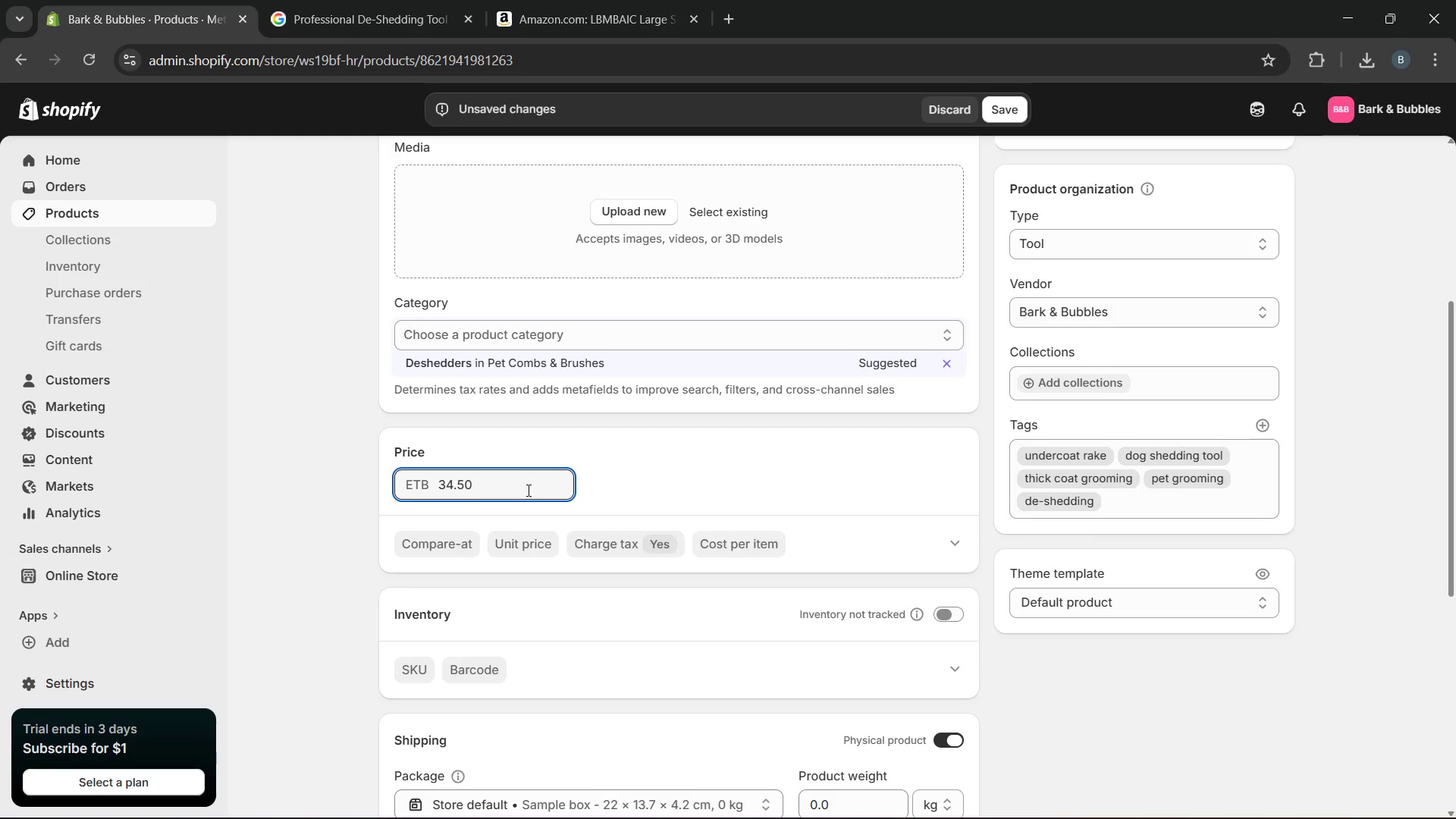 
key(Backspace)
 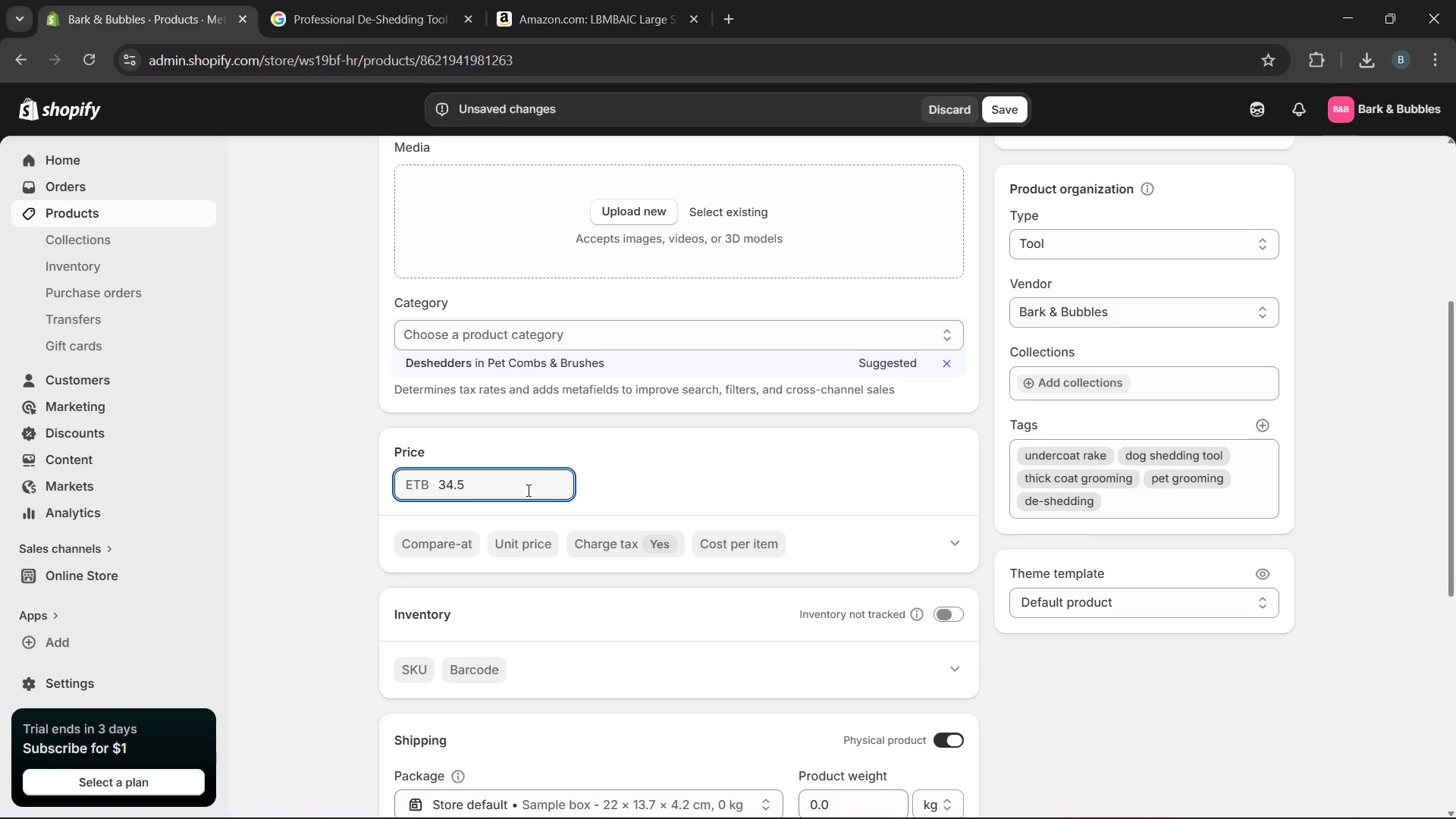 
key(Backspace)
 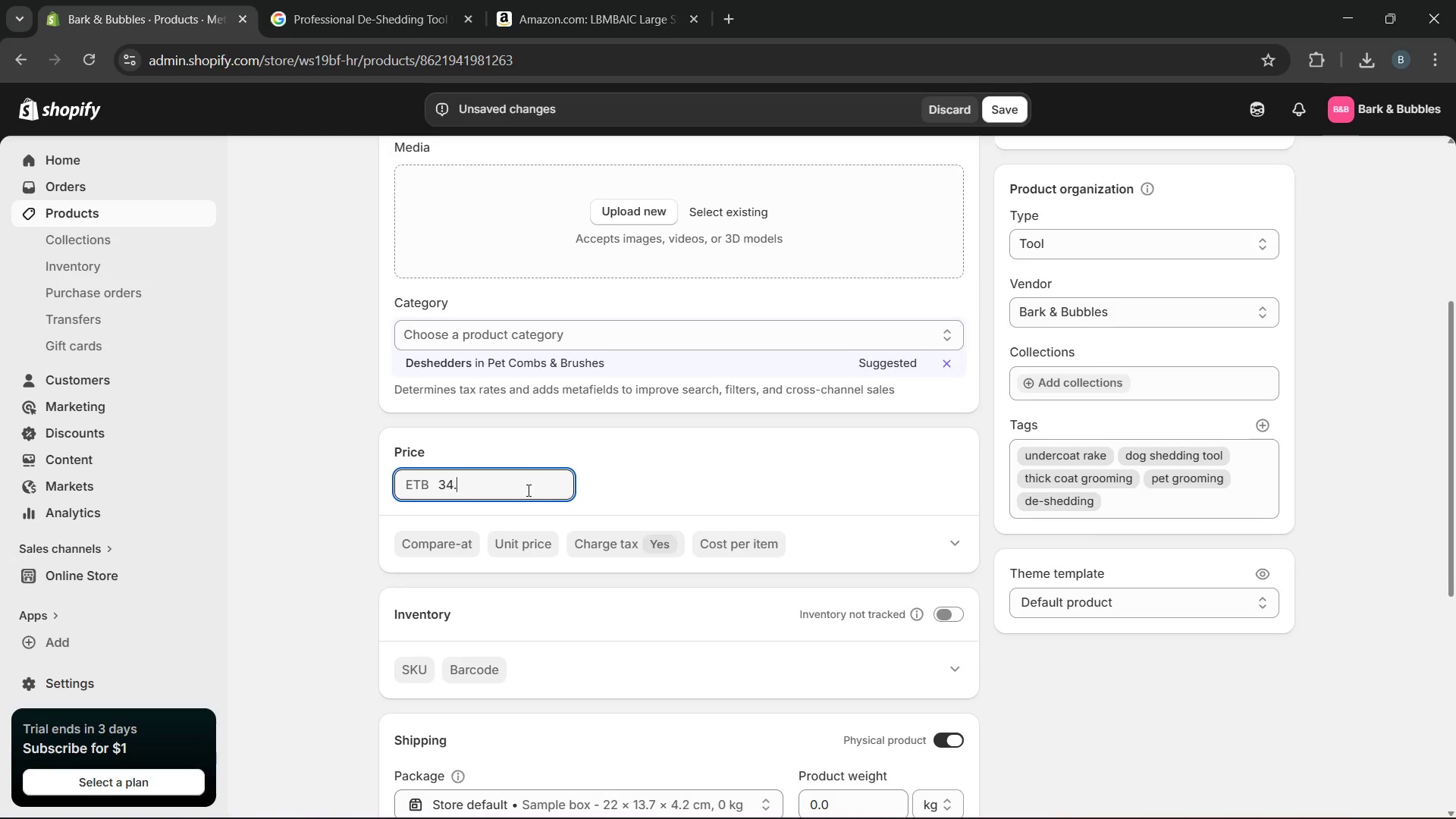 
key(Backspace)
 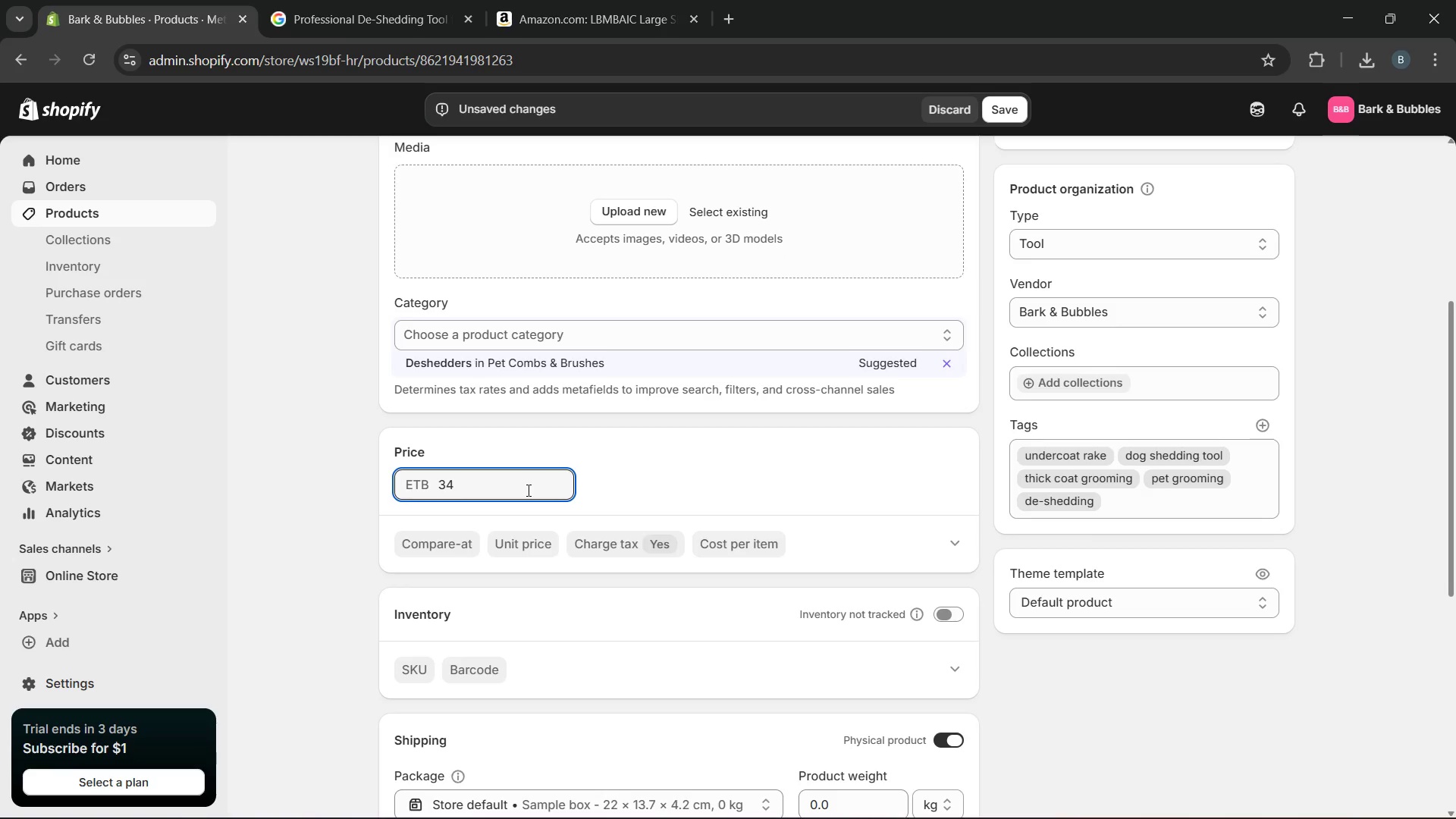 
key(Period)
 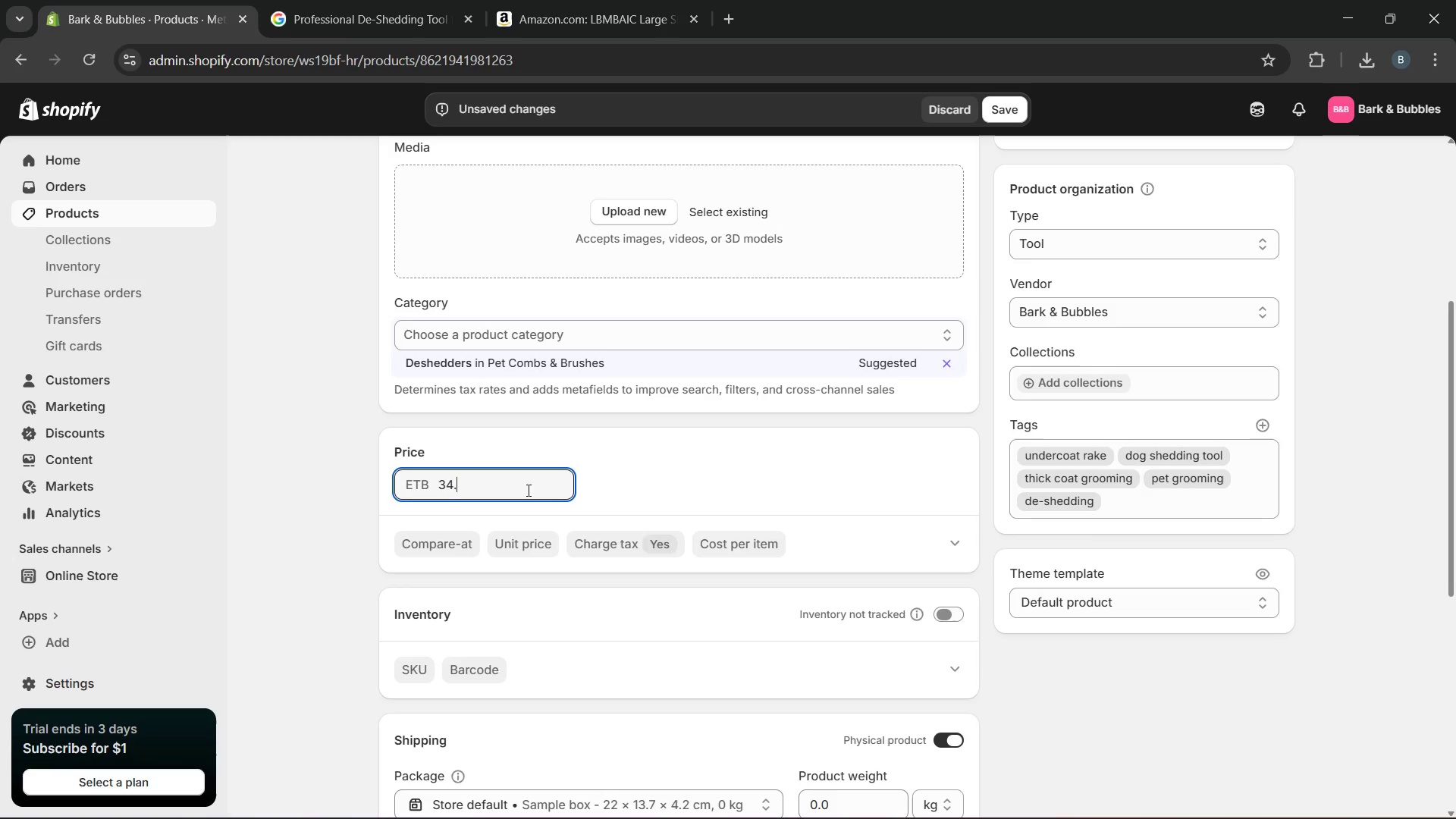 
key(5)
 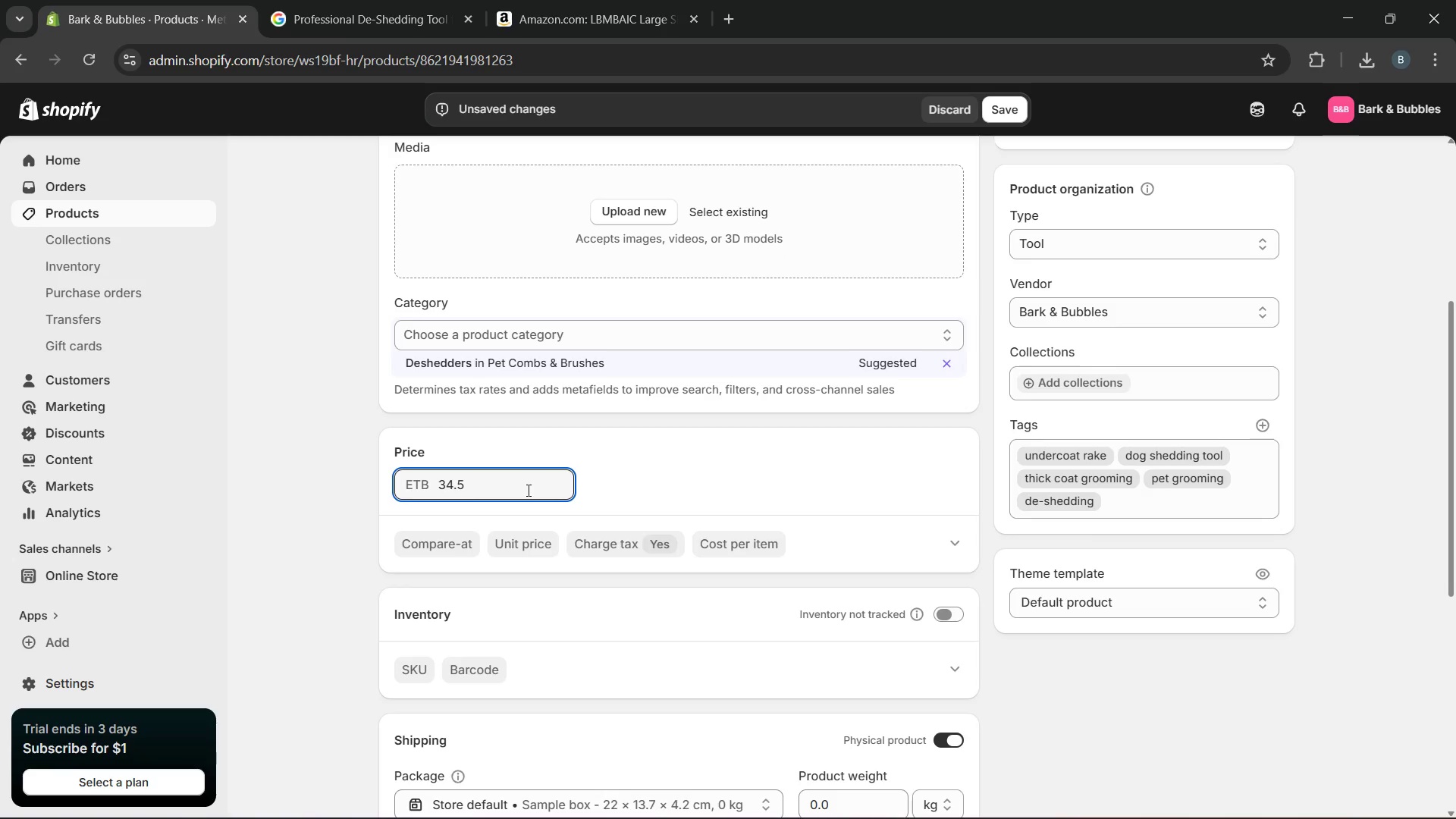 
key(Enter)
 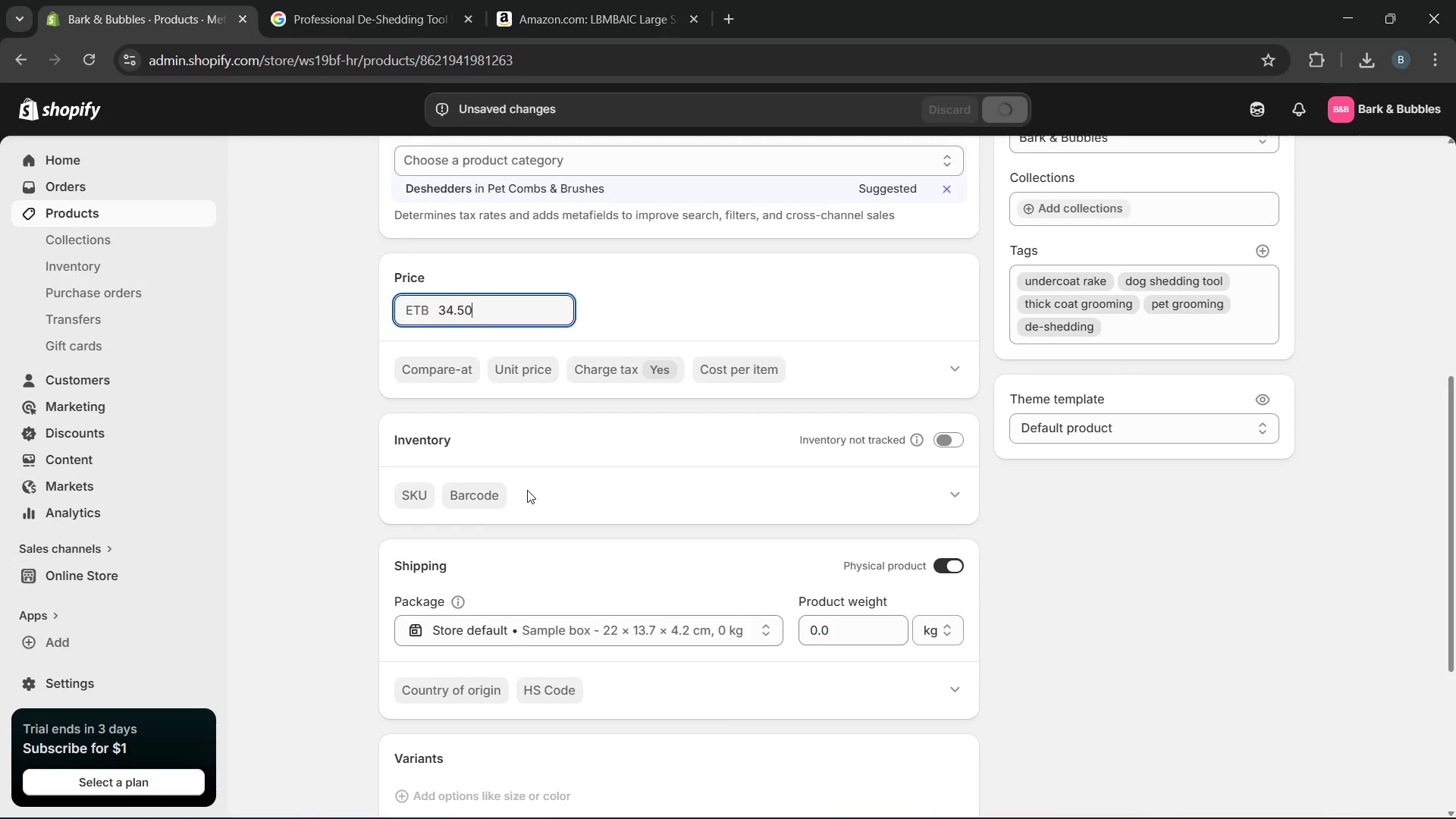 
left_click([948, 444])
 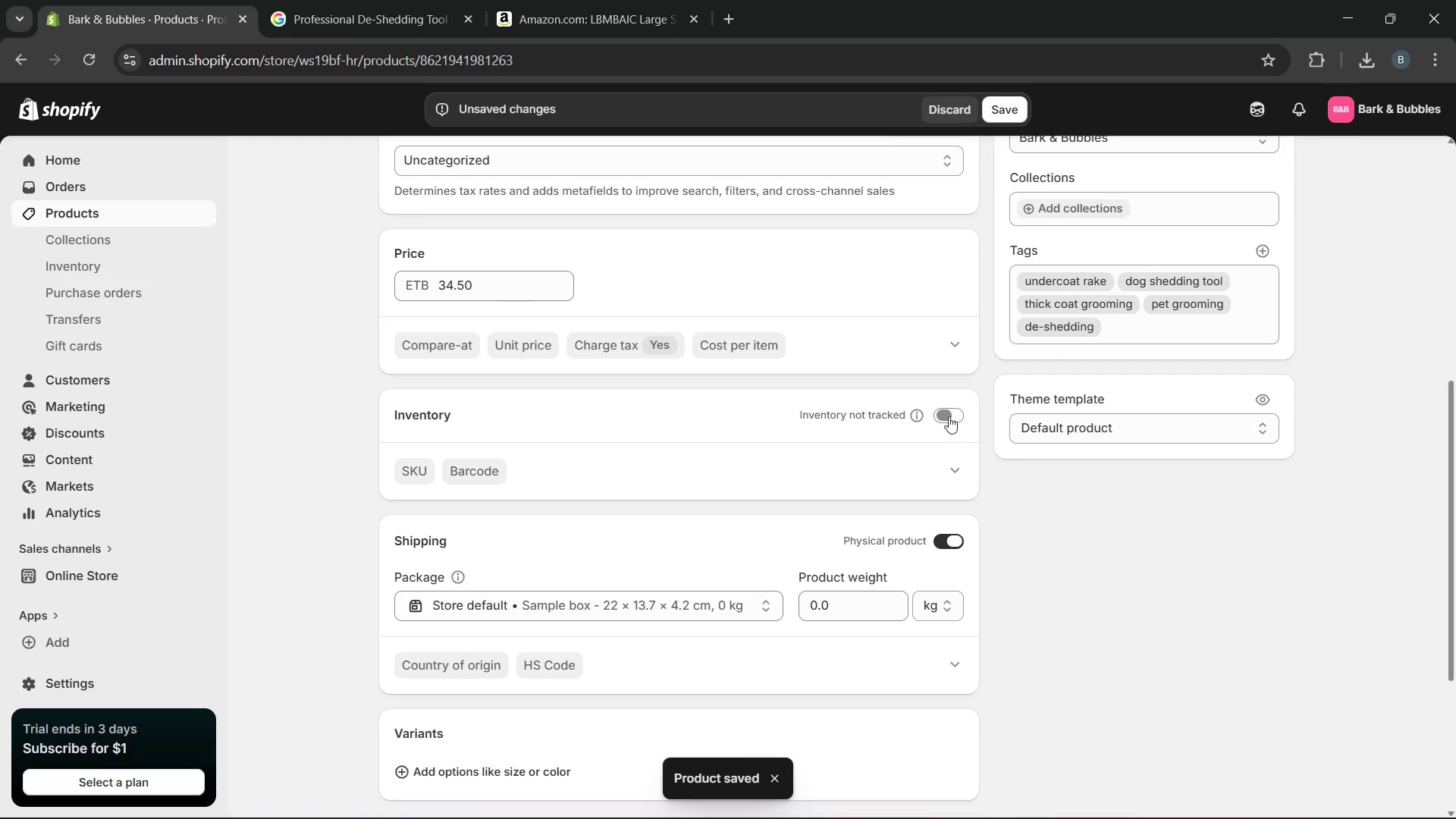 
left_click([949, 414])
 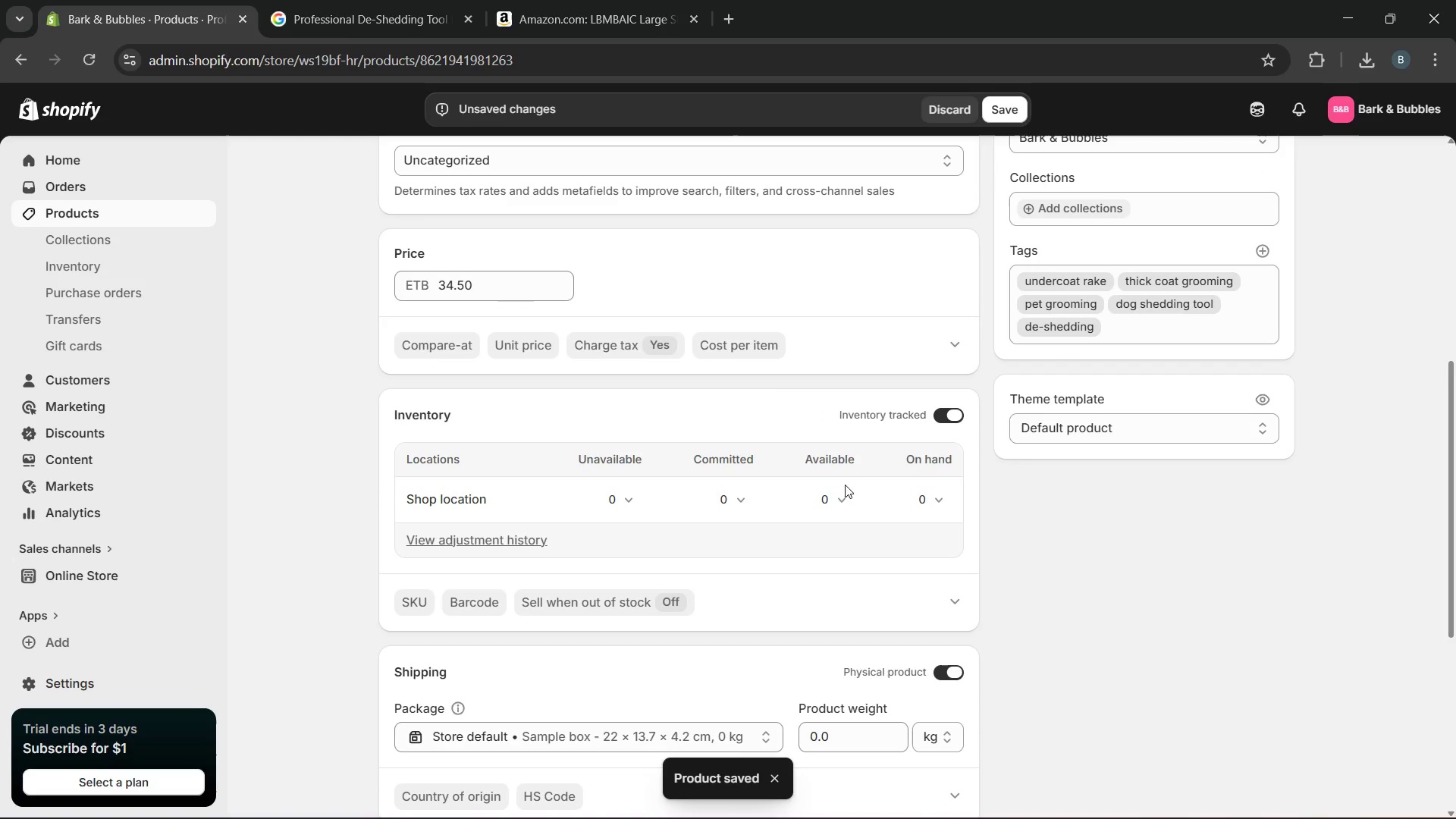 
left_click([817, 500])
 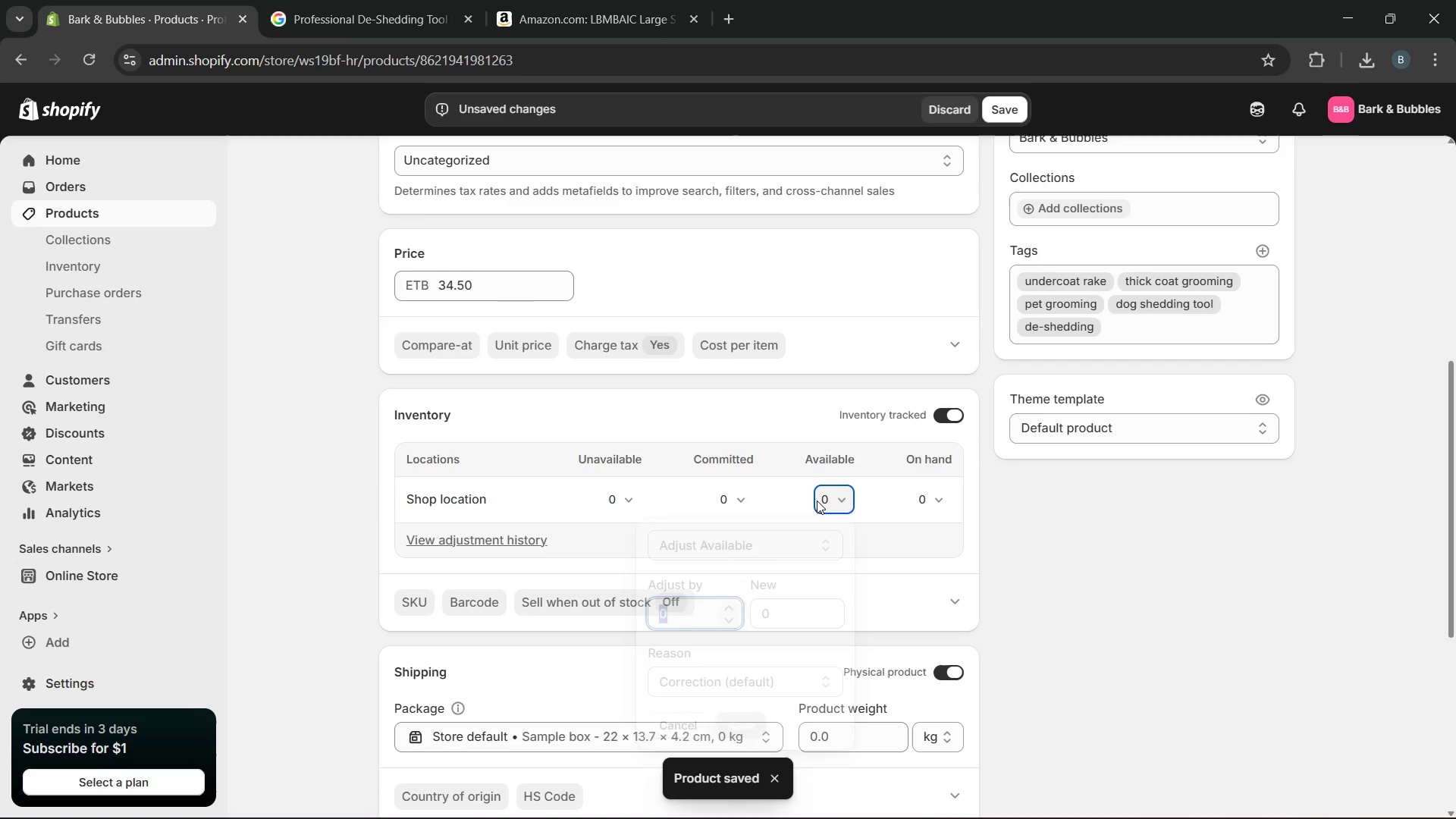 
type(15)
 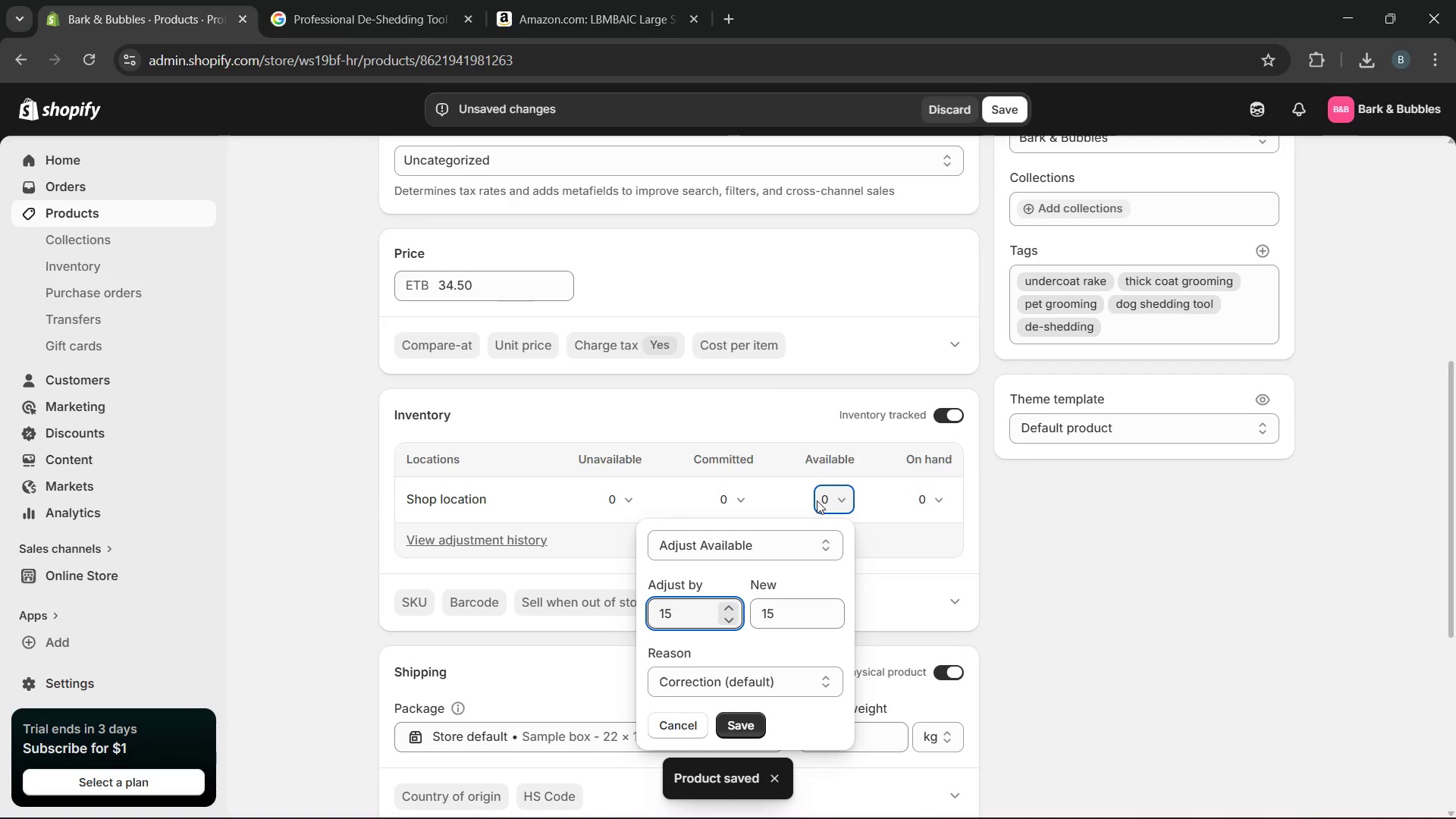 
key(Enter)
 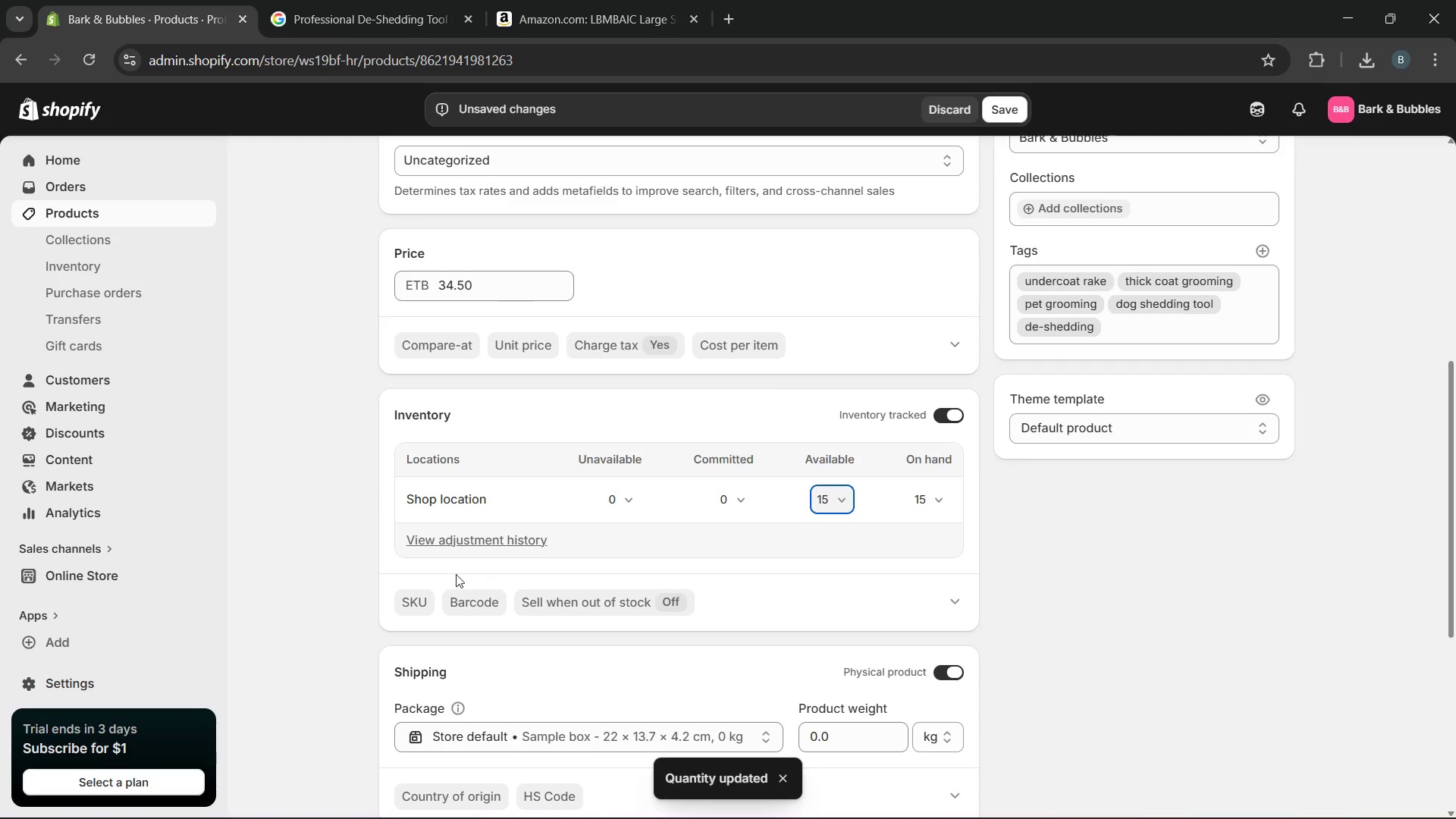 
left_click([413, 607])
 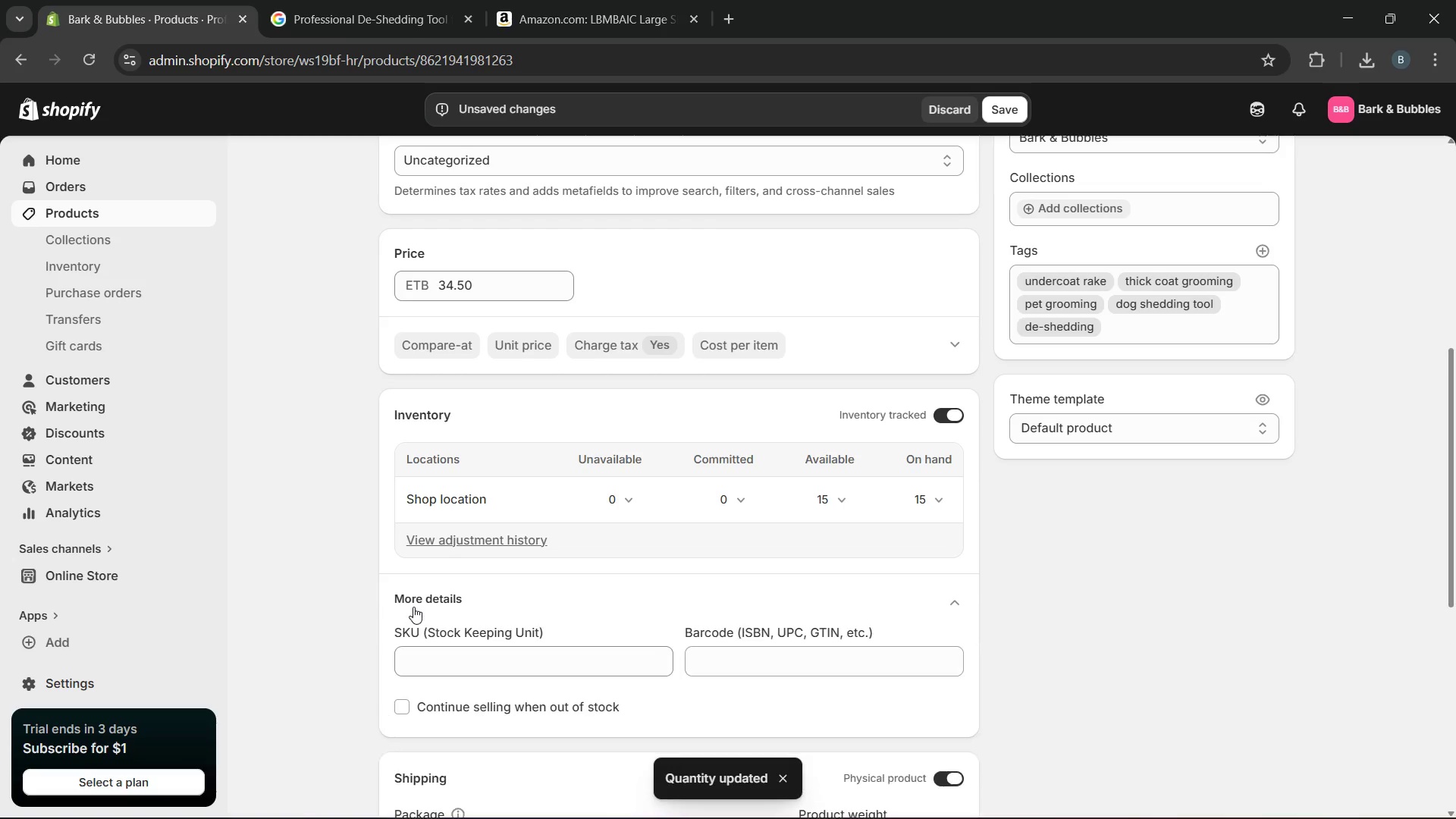 
type(BB-KIT-0002)
 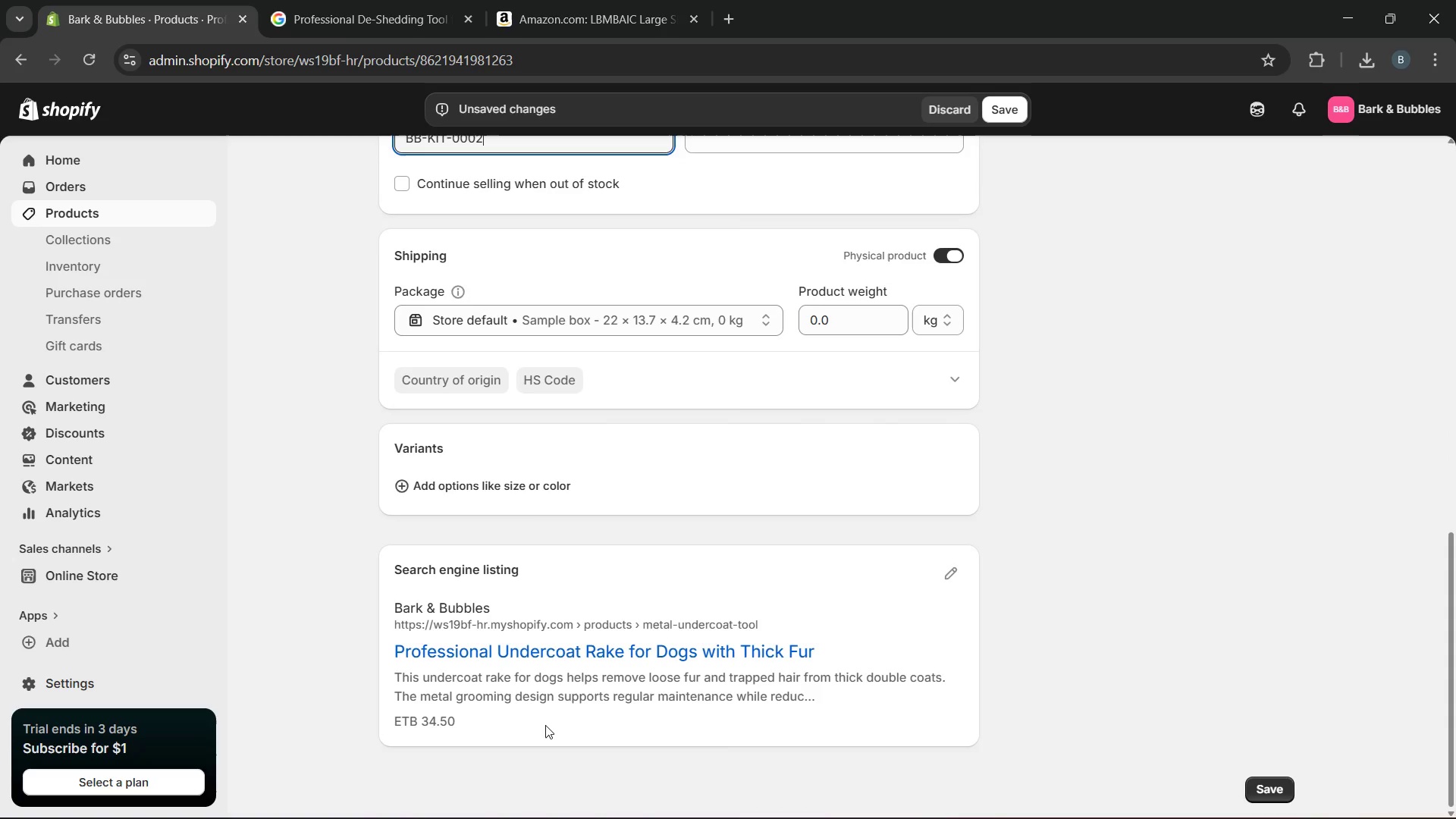 
wait(6.92)
 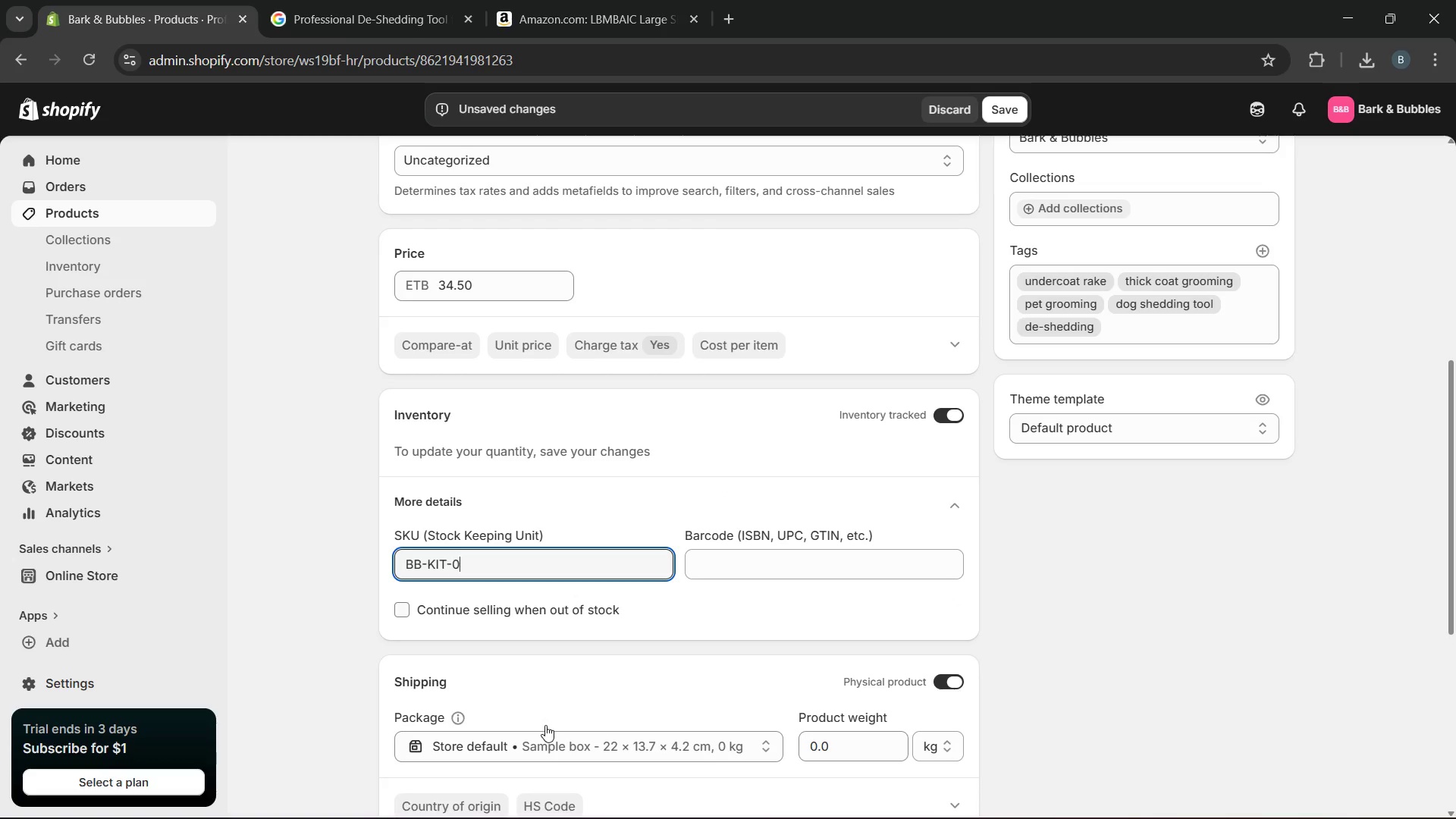 
left_click([952, 569])
 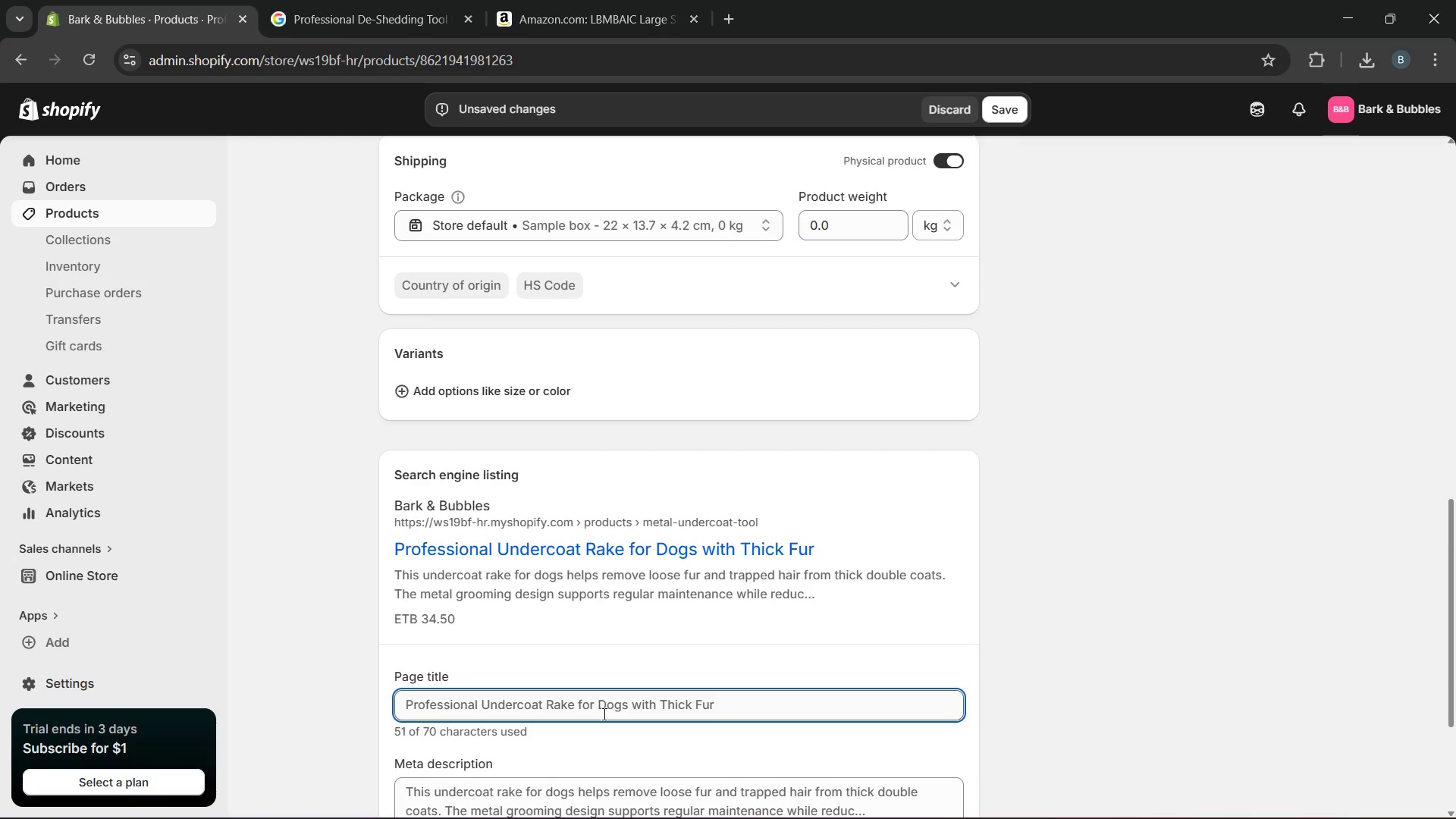 
wait(17.95)
 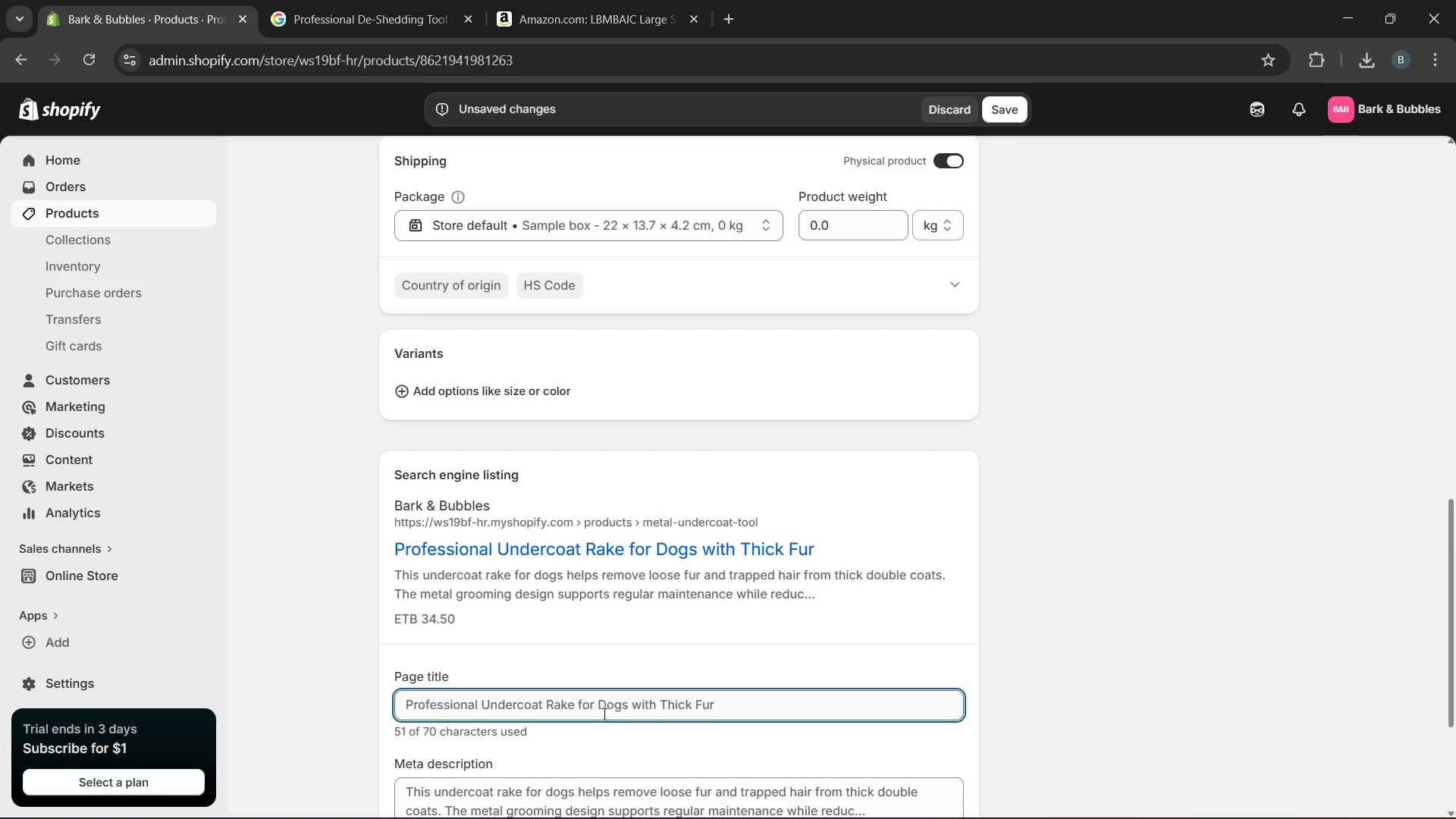 
left_click_drag(start_coordinate=[723, 714], to_coordinate=[639, 714])
 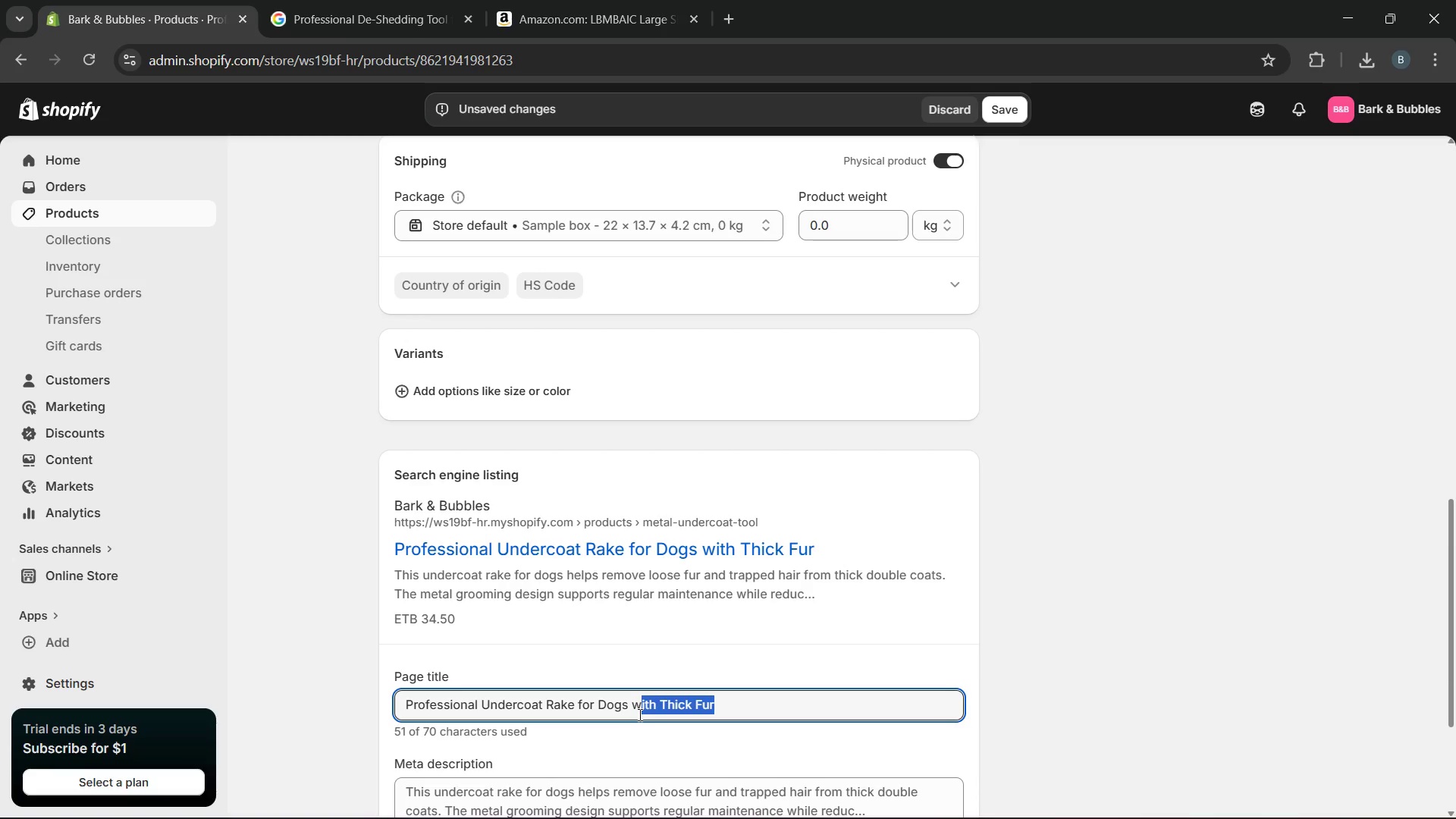 
key(Backspace)
 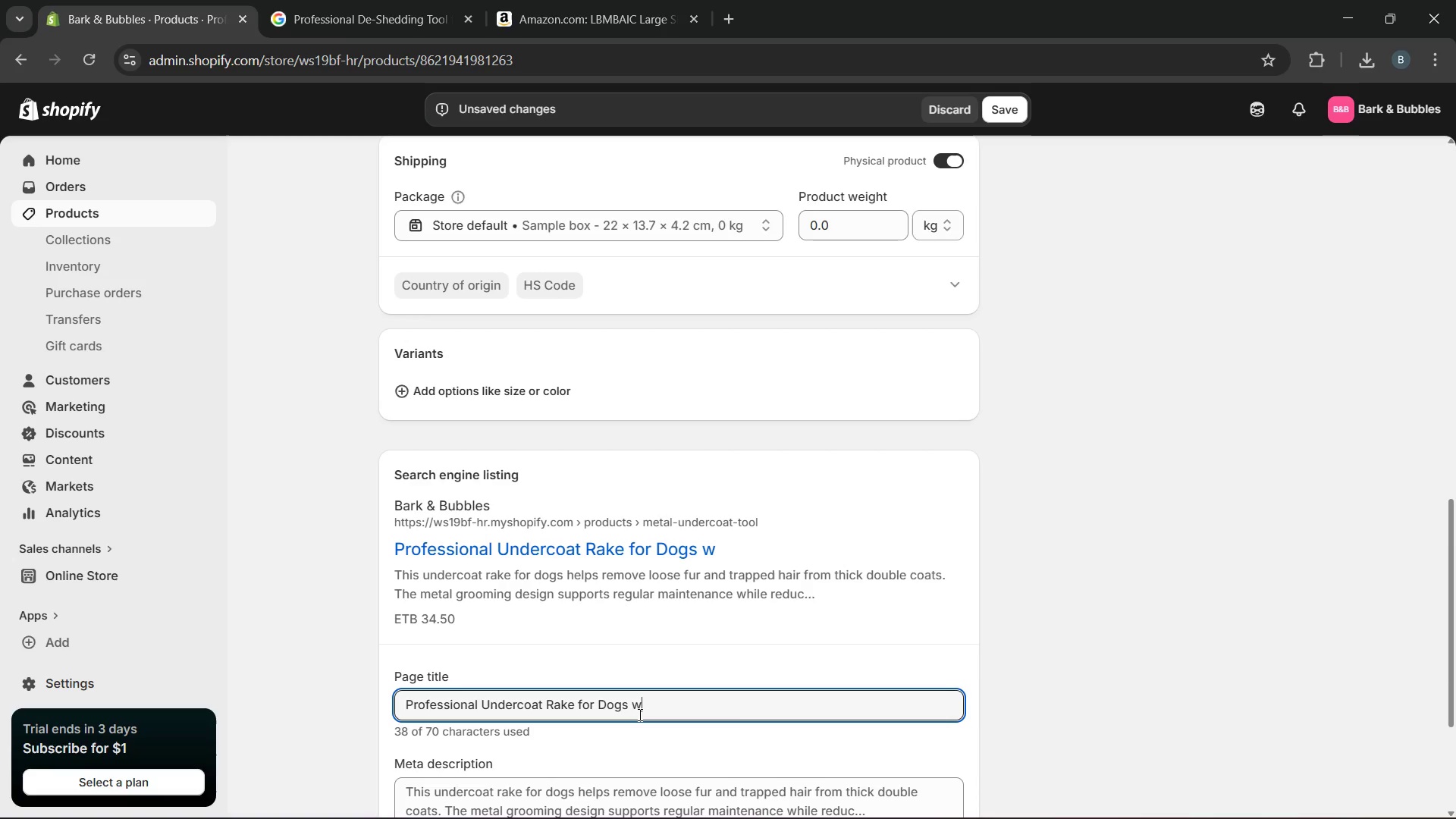 
key(Backspace)
 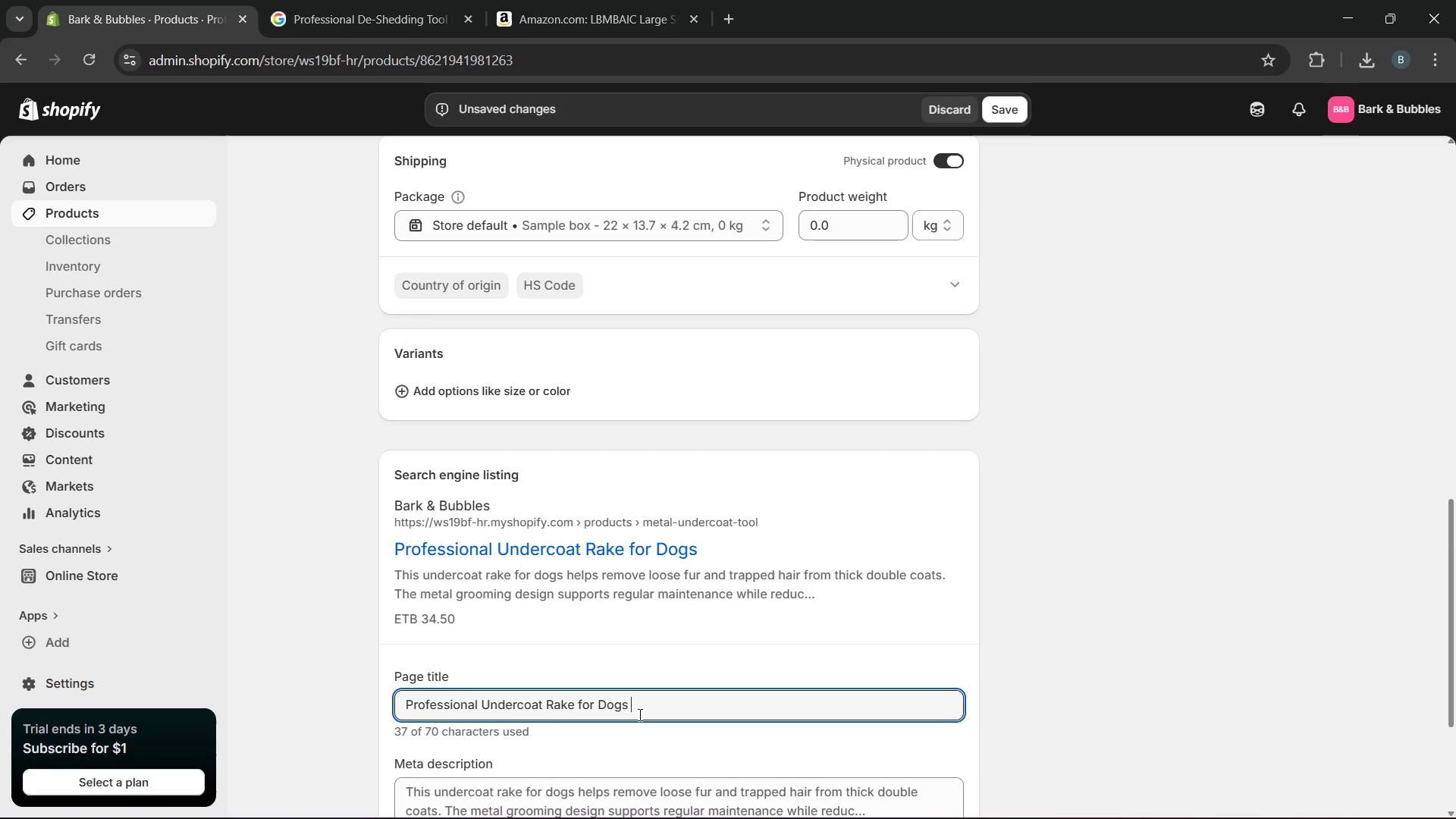 
key(Backspace)
 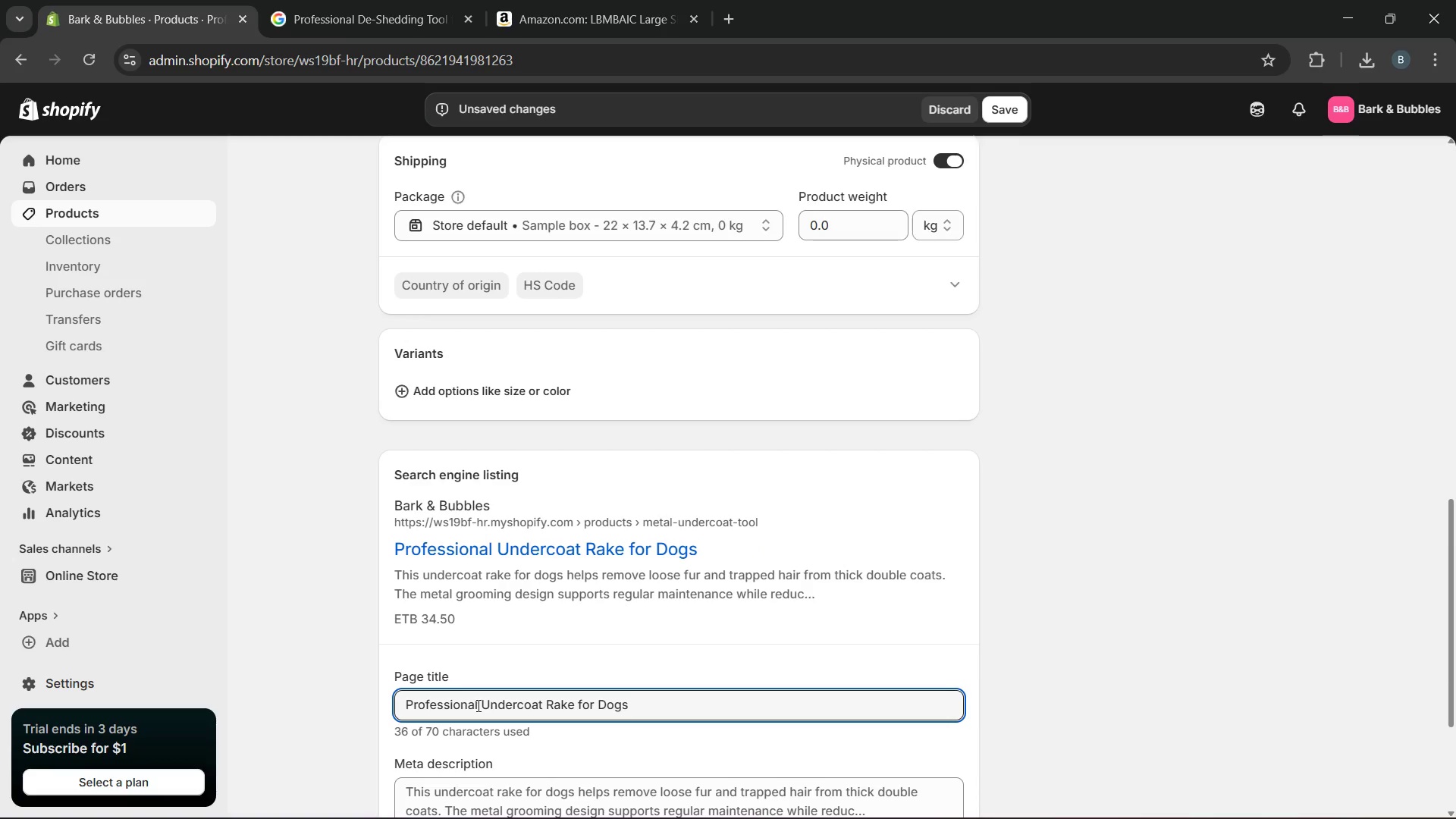 
left_click_drag(start_coordinate=[480, 705], to_coordinate=[255, 698])
 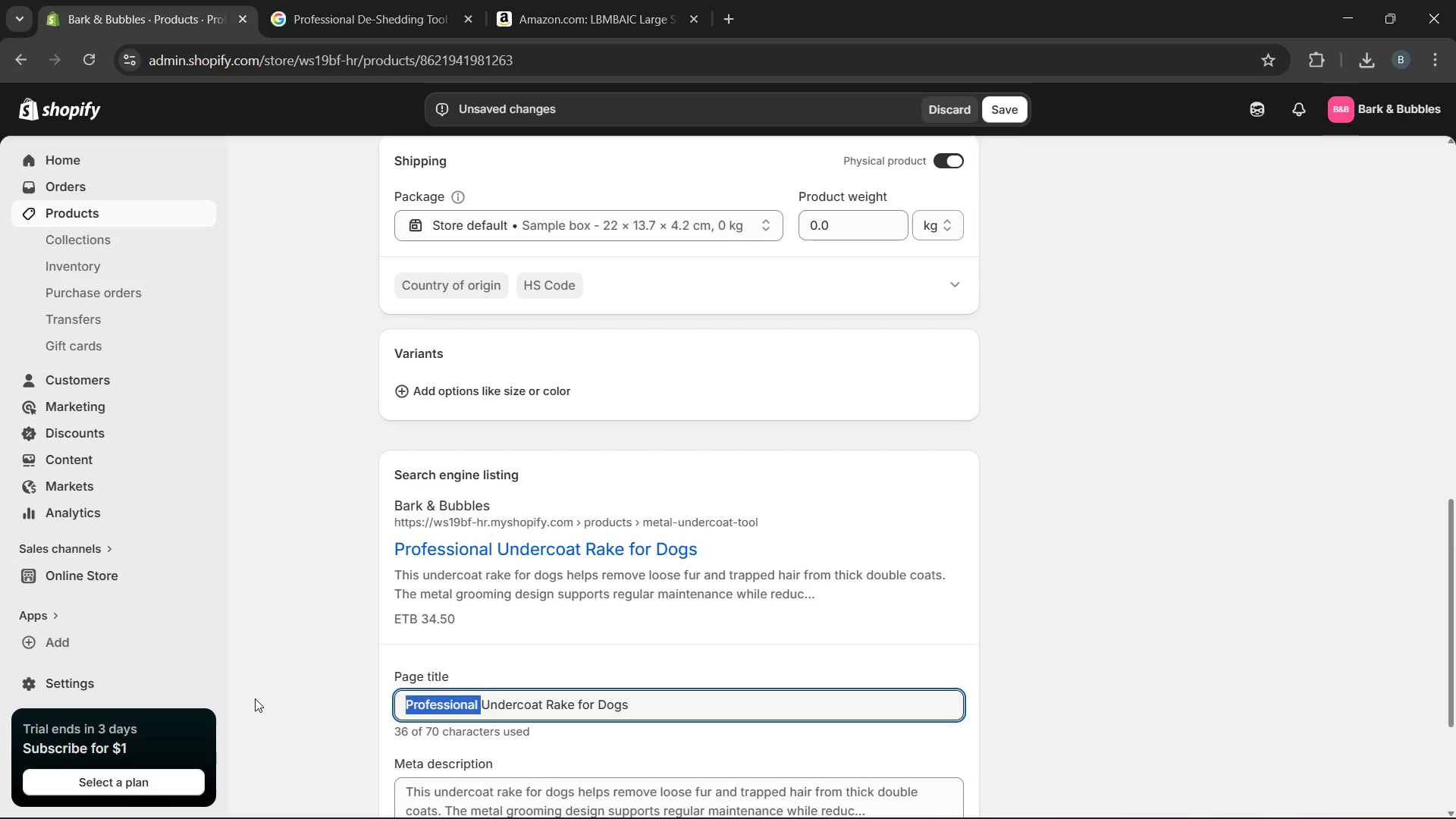 
key(Backspace)
 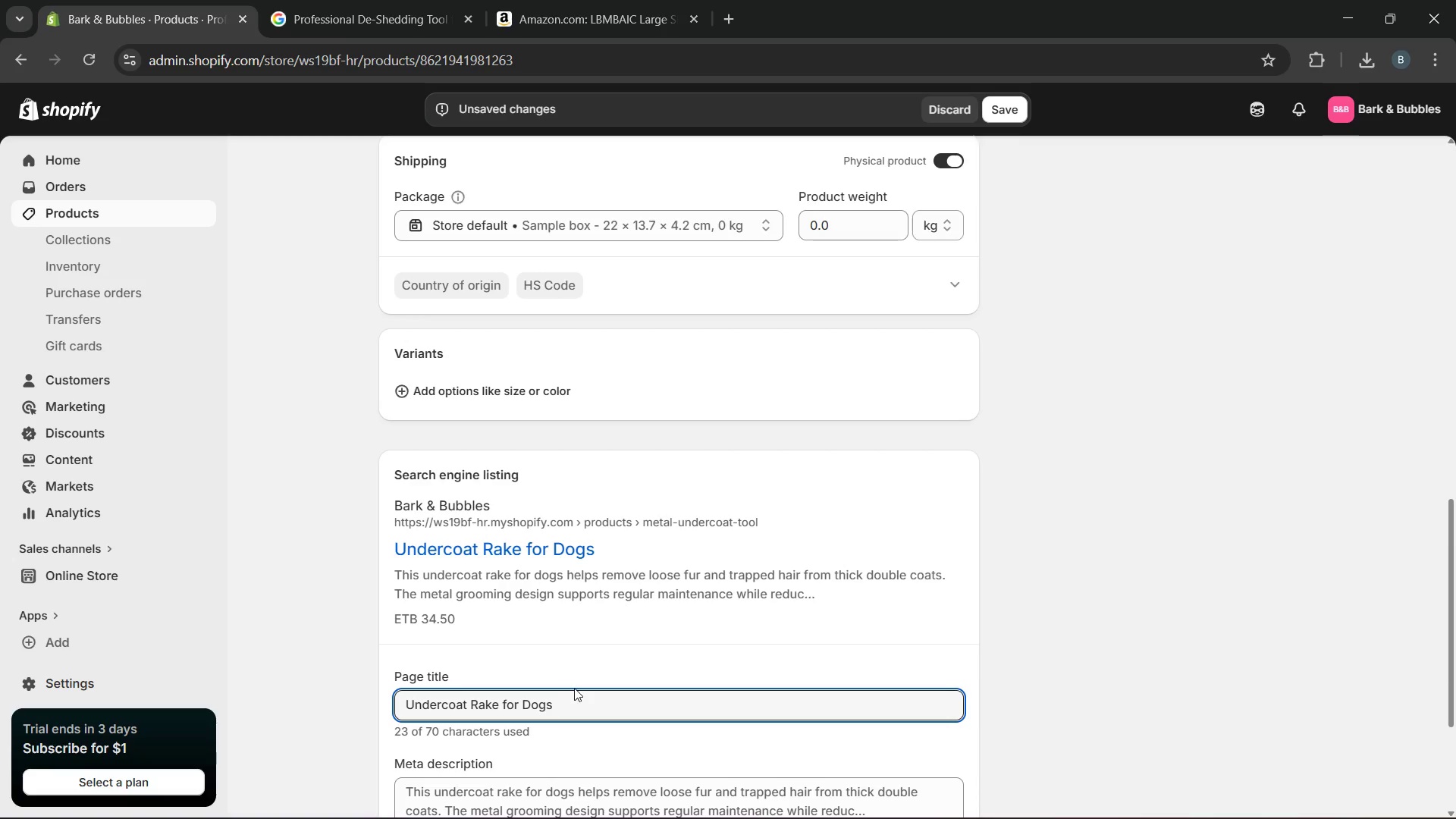 
left_click([575, 699])
 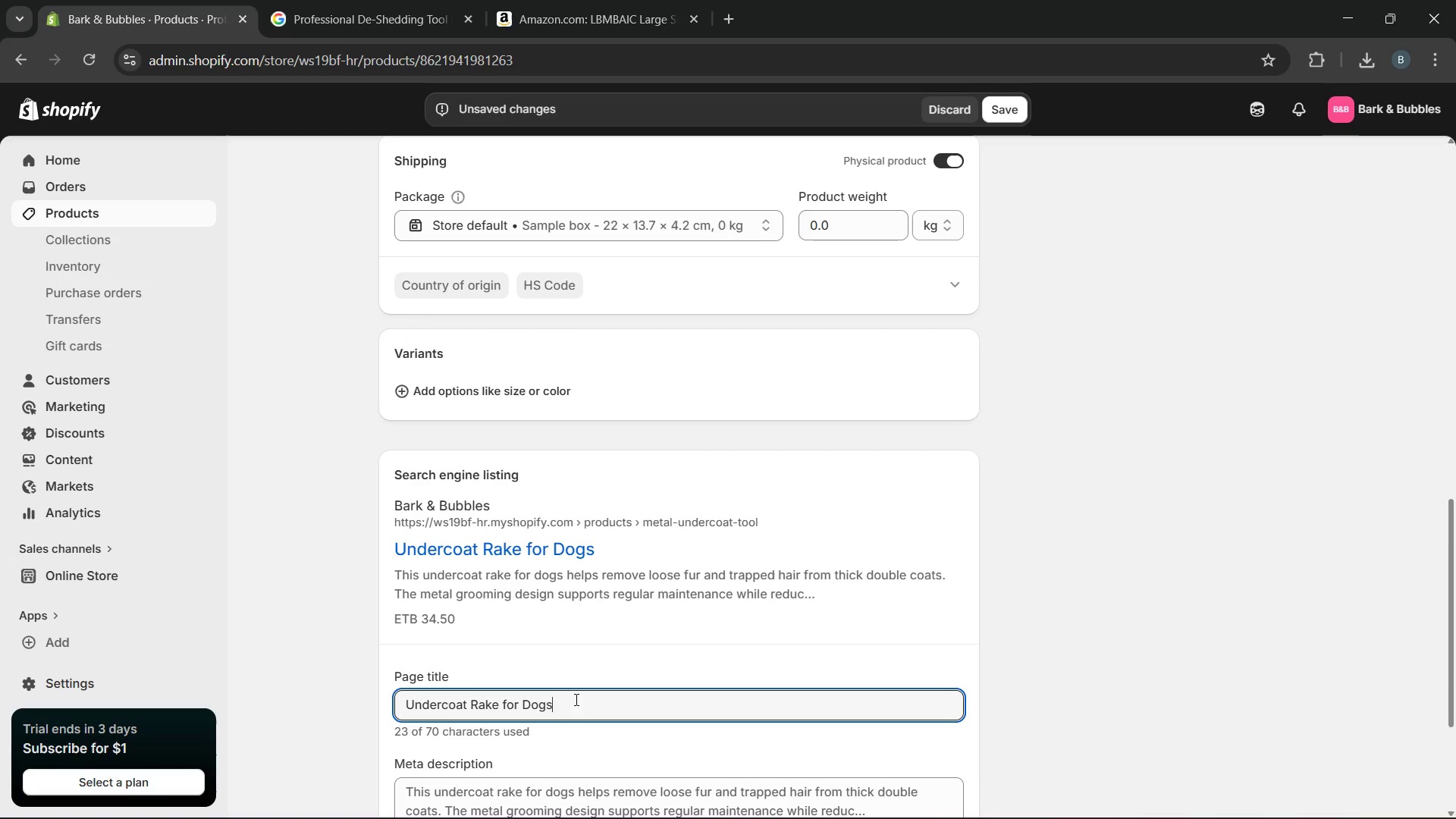 
type( Professional gr)
key(Backspace)
key(Backspace)
type(Grooming Tool)
 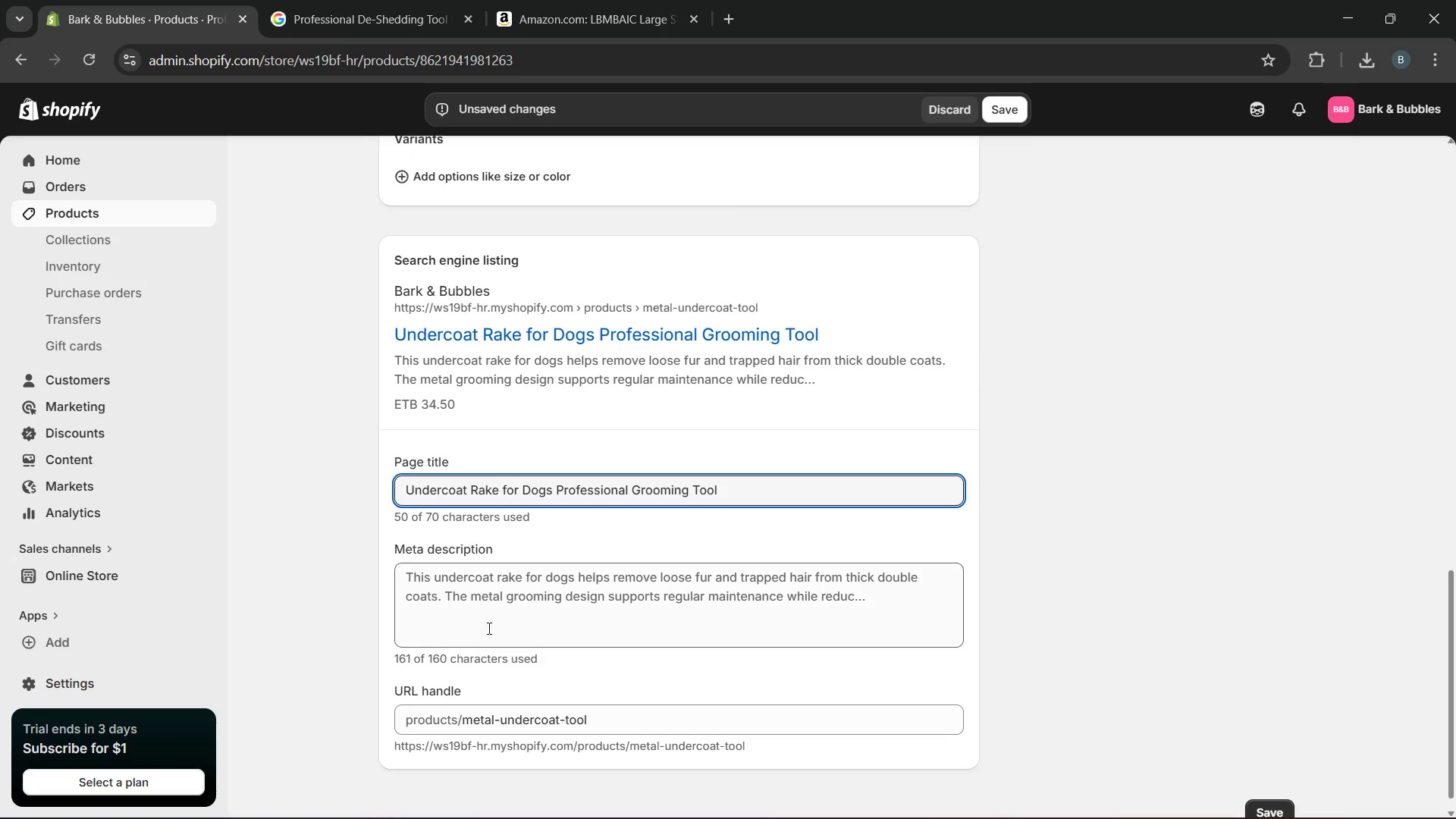 
double_click([452, 594])
 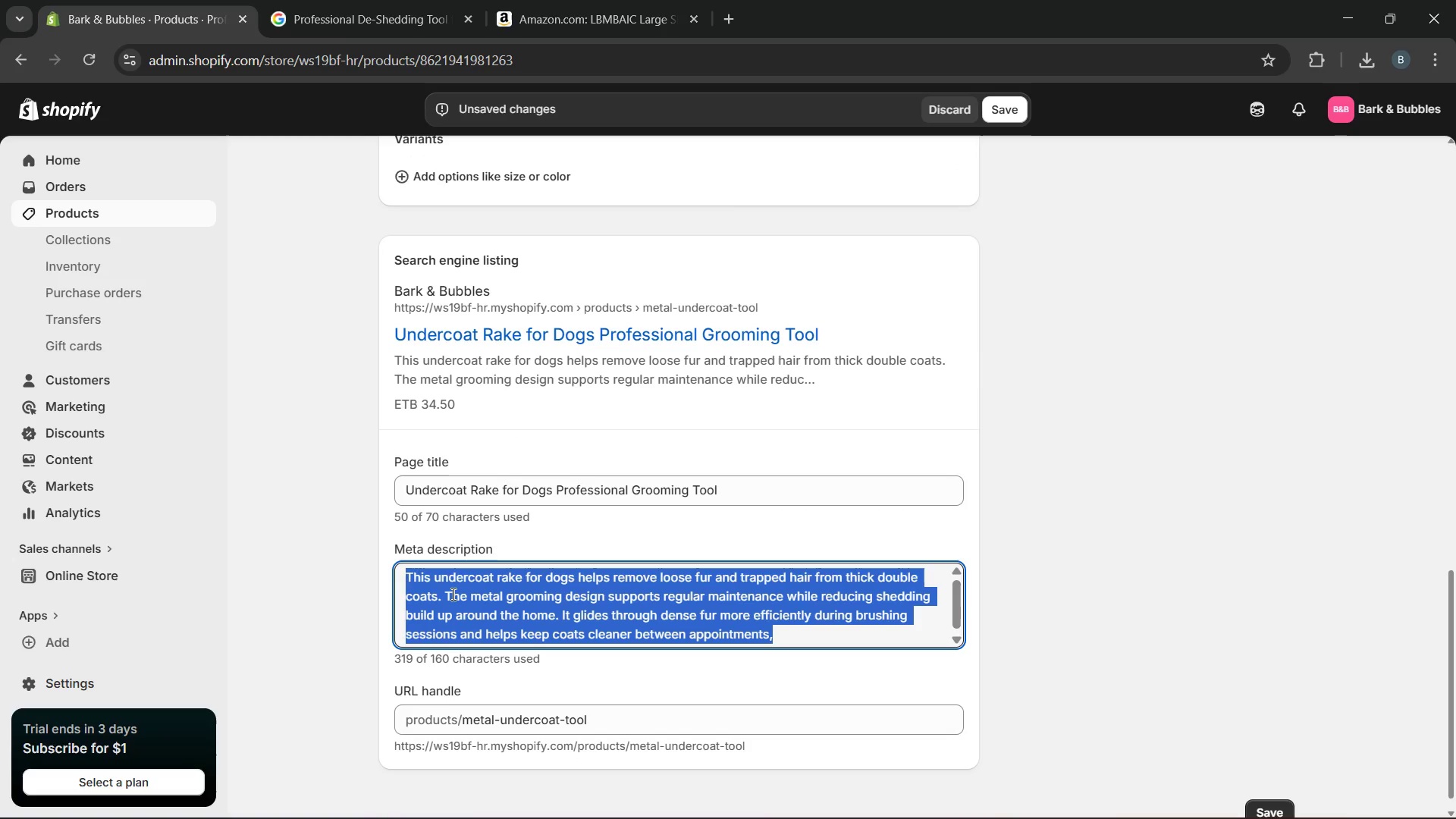 
triple_click([452, 594])
 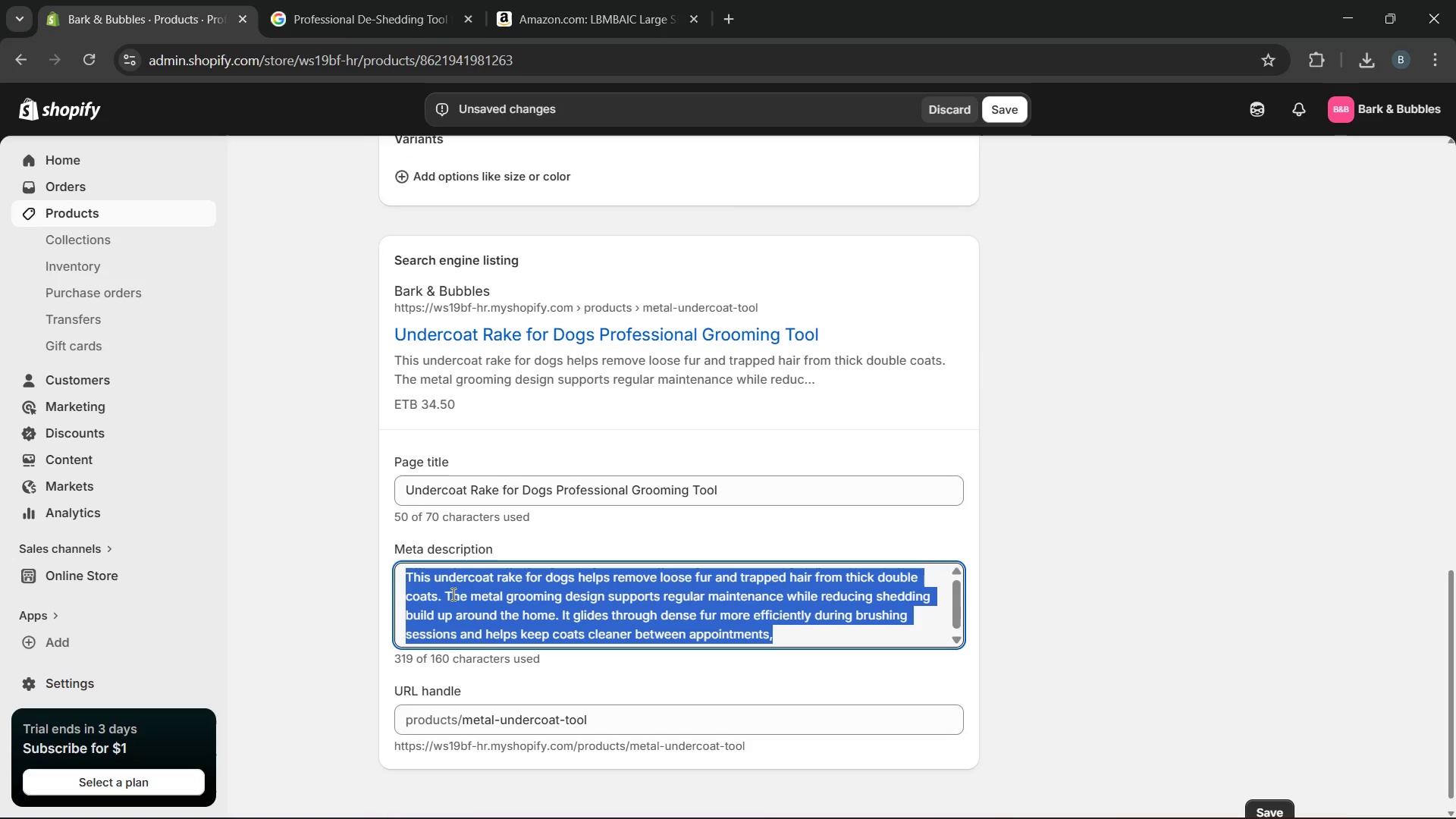 
type(Remove loose fur easily with this undercoat rake for dogs. p)
key(Backspace)
type(Perfect for )
 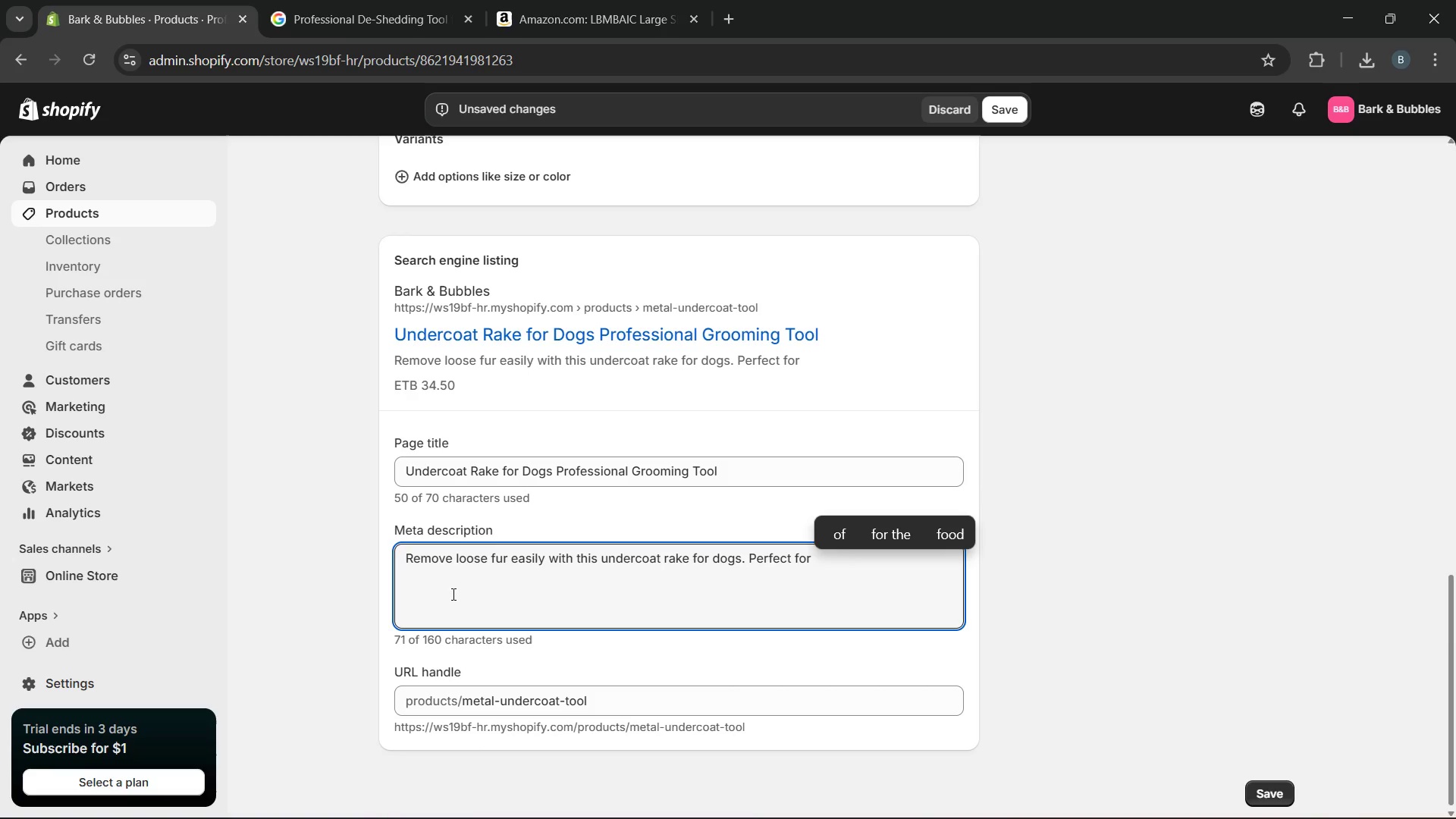 
type(thick coats and routine grooming )
key(Backspace)
type(. Order yours today.)
 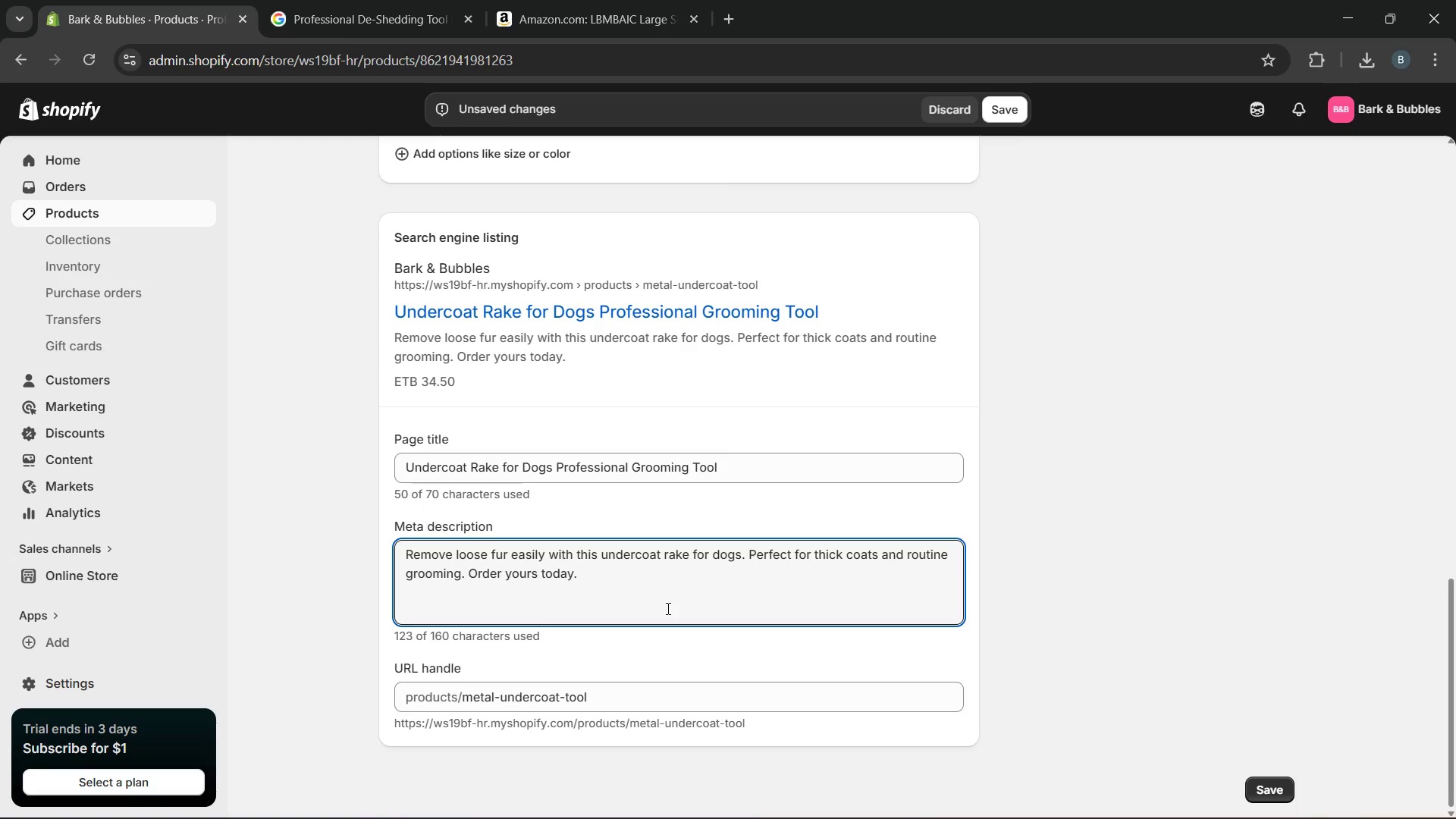 
left_click_drag(start_coordinate=[642, 689], to_coordinate=[443, 688])
 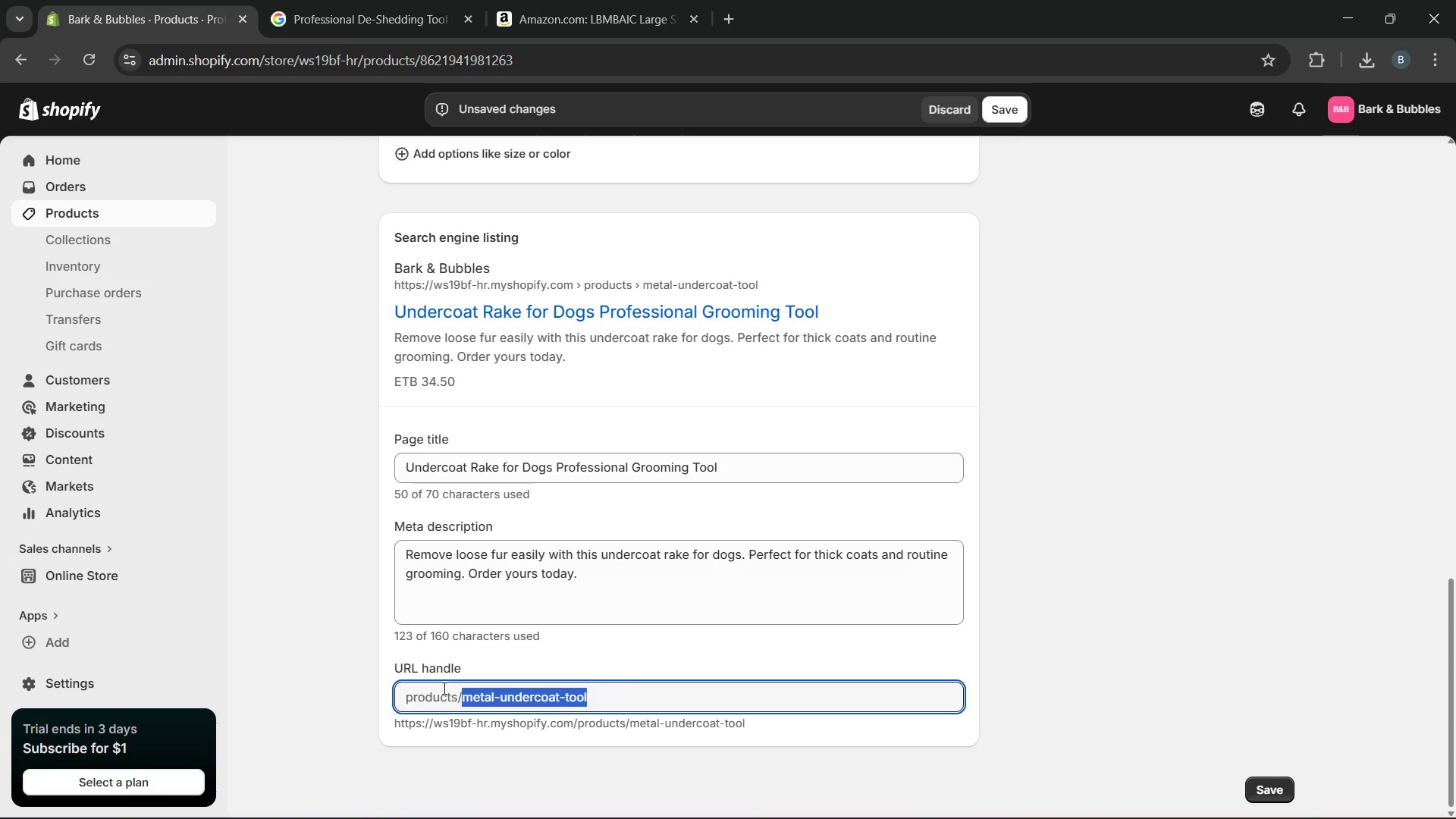 
type(U)
key(Backspace)
type(undercoat)
 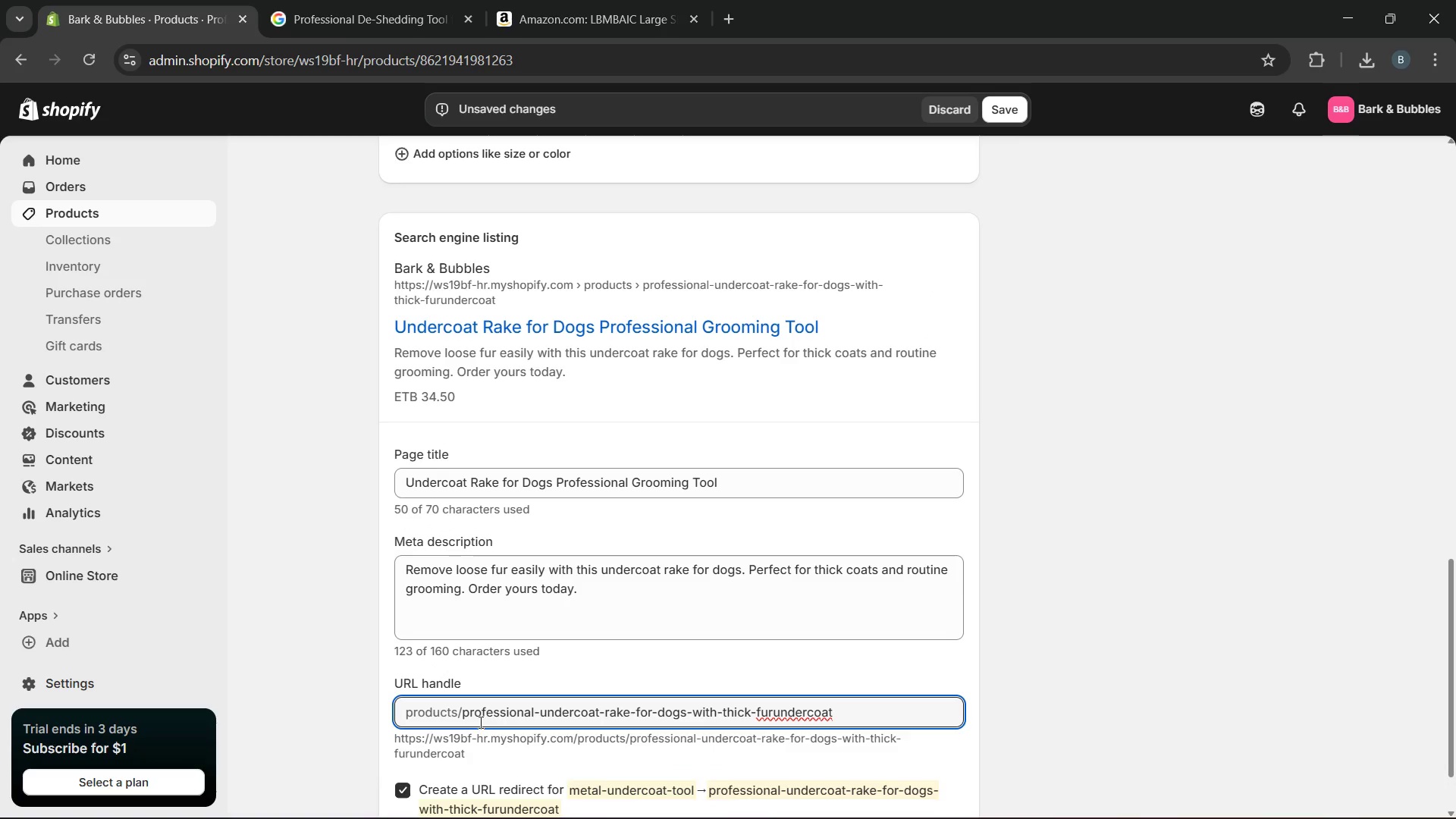 
left_click_drag(start_coordinate=[469, 720], to_coordinate=[806, 633])
 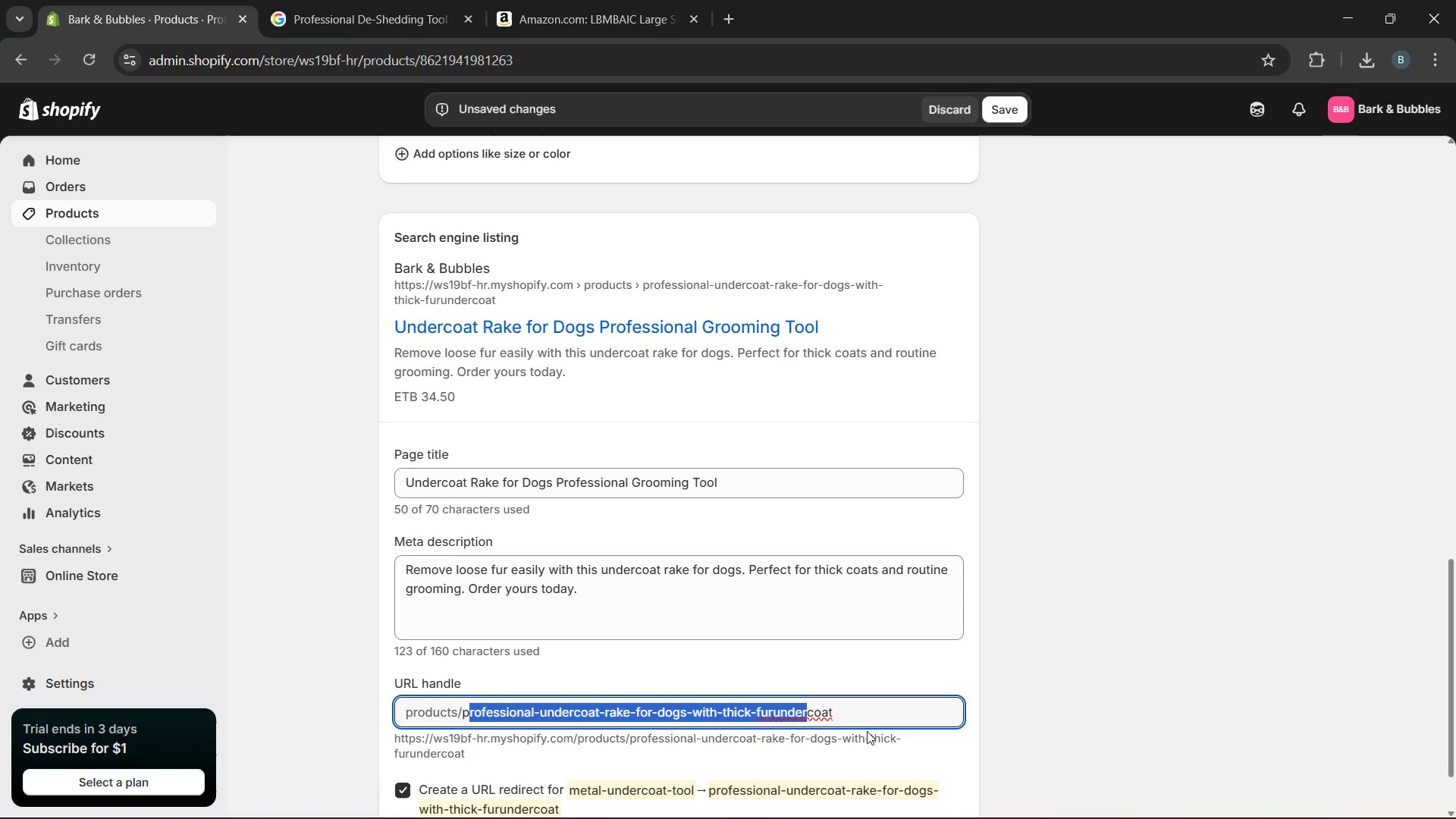 
left_click_drag(start_coordinate=[861, 708], to_coordinate=[449, 698])
 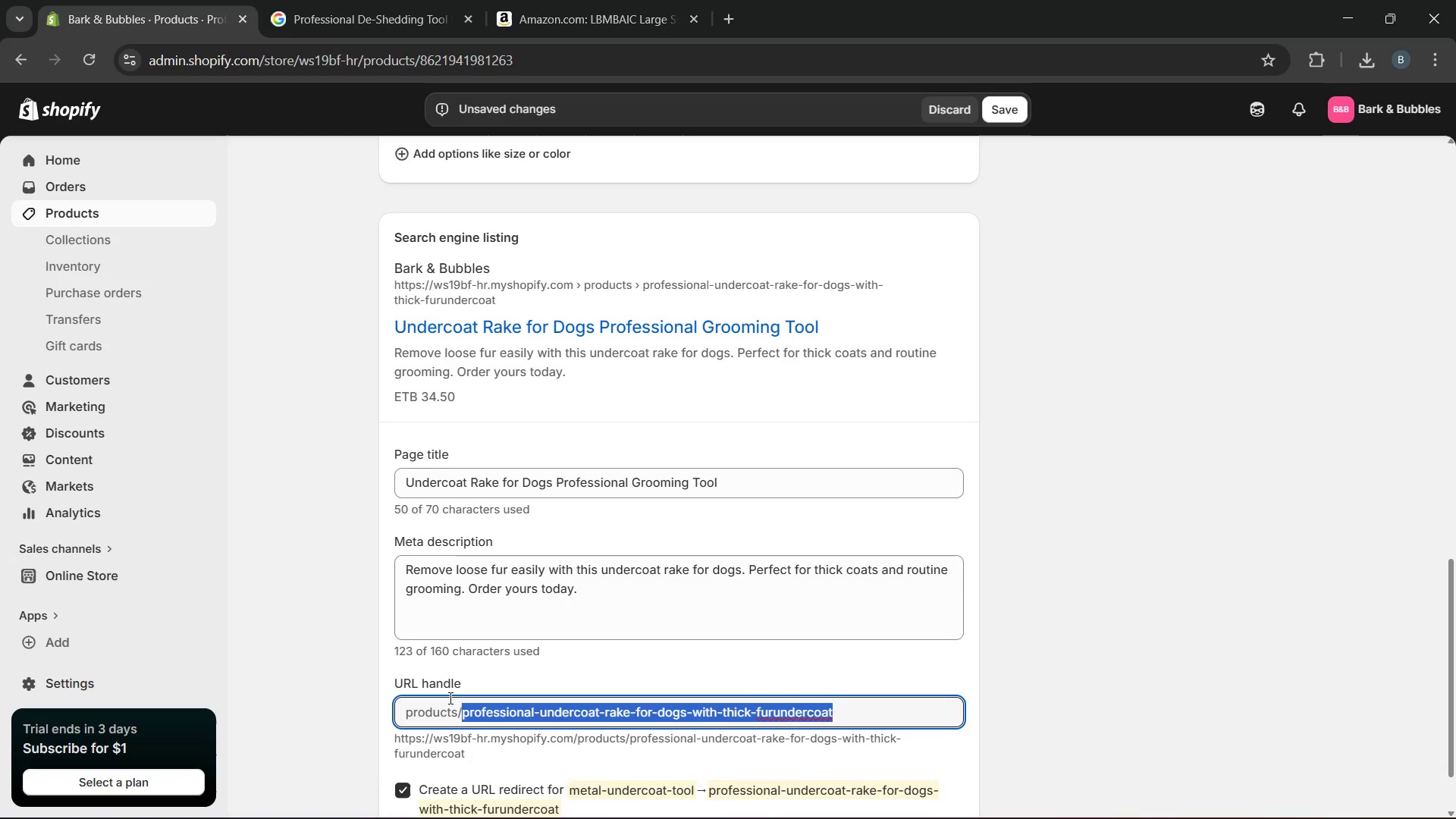 
type(undercoat-r)
 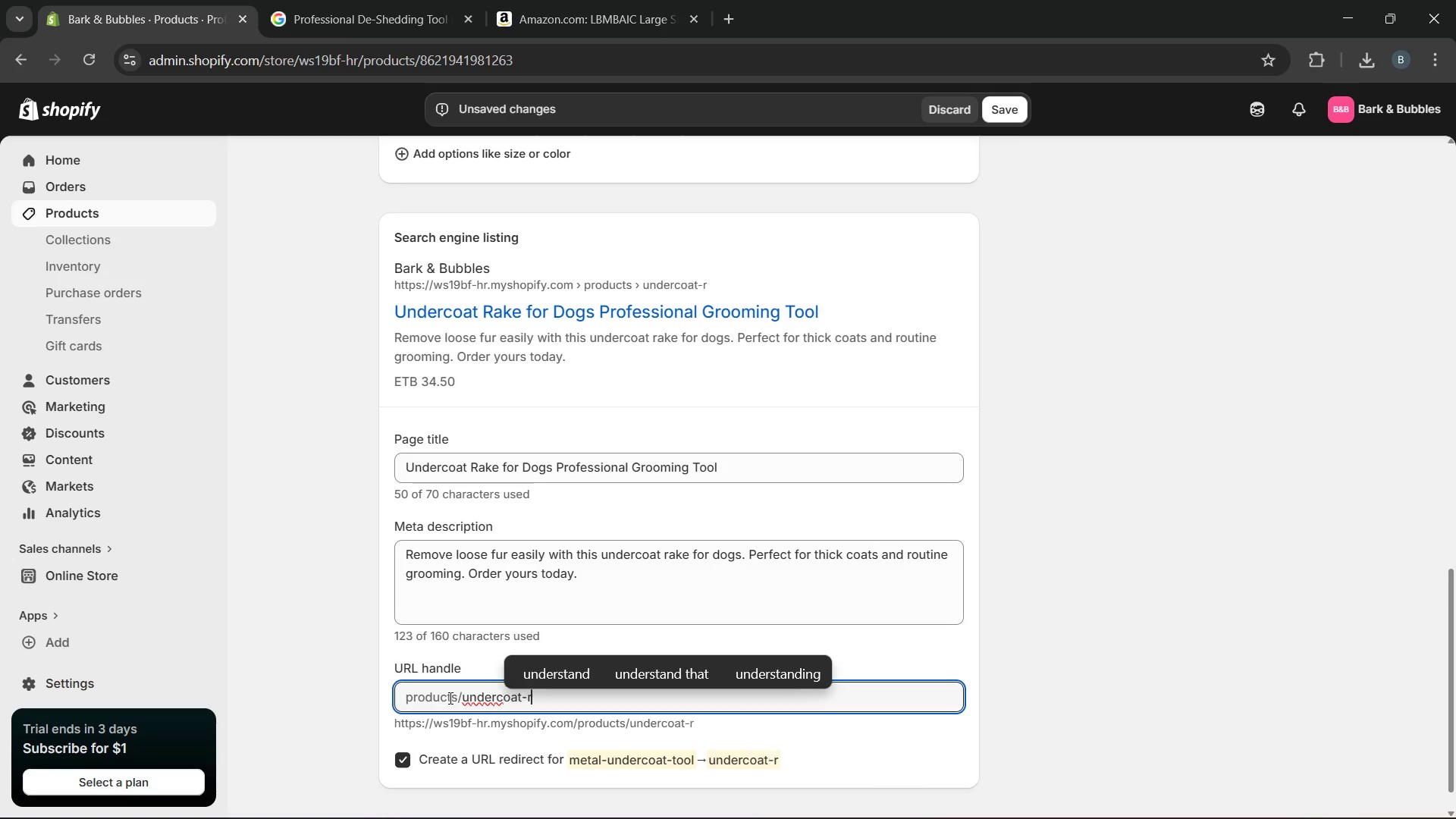 
type(ak)
 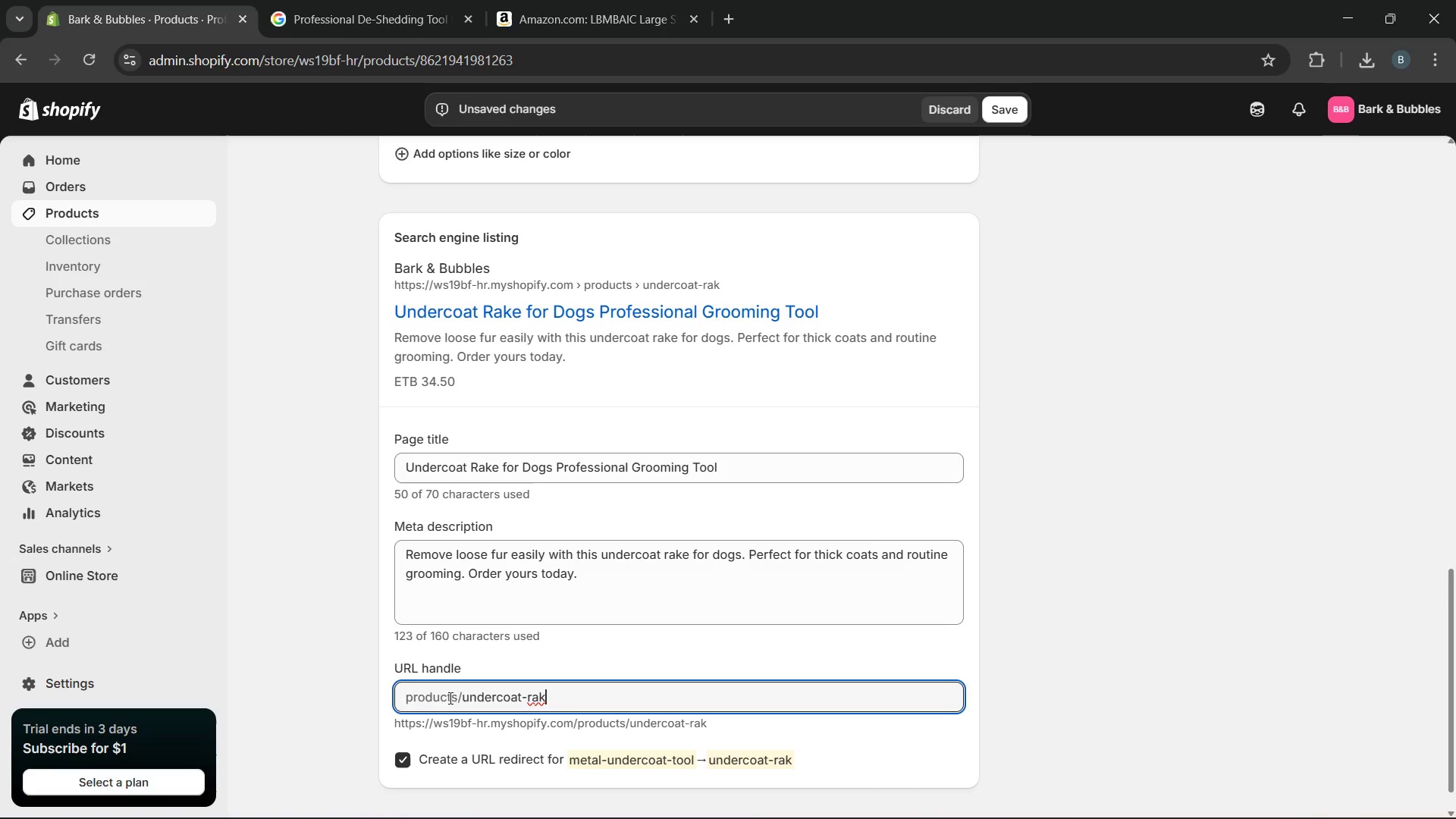 
type(e-for-dogs)
 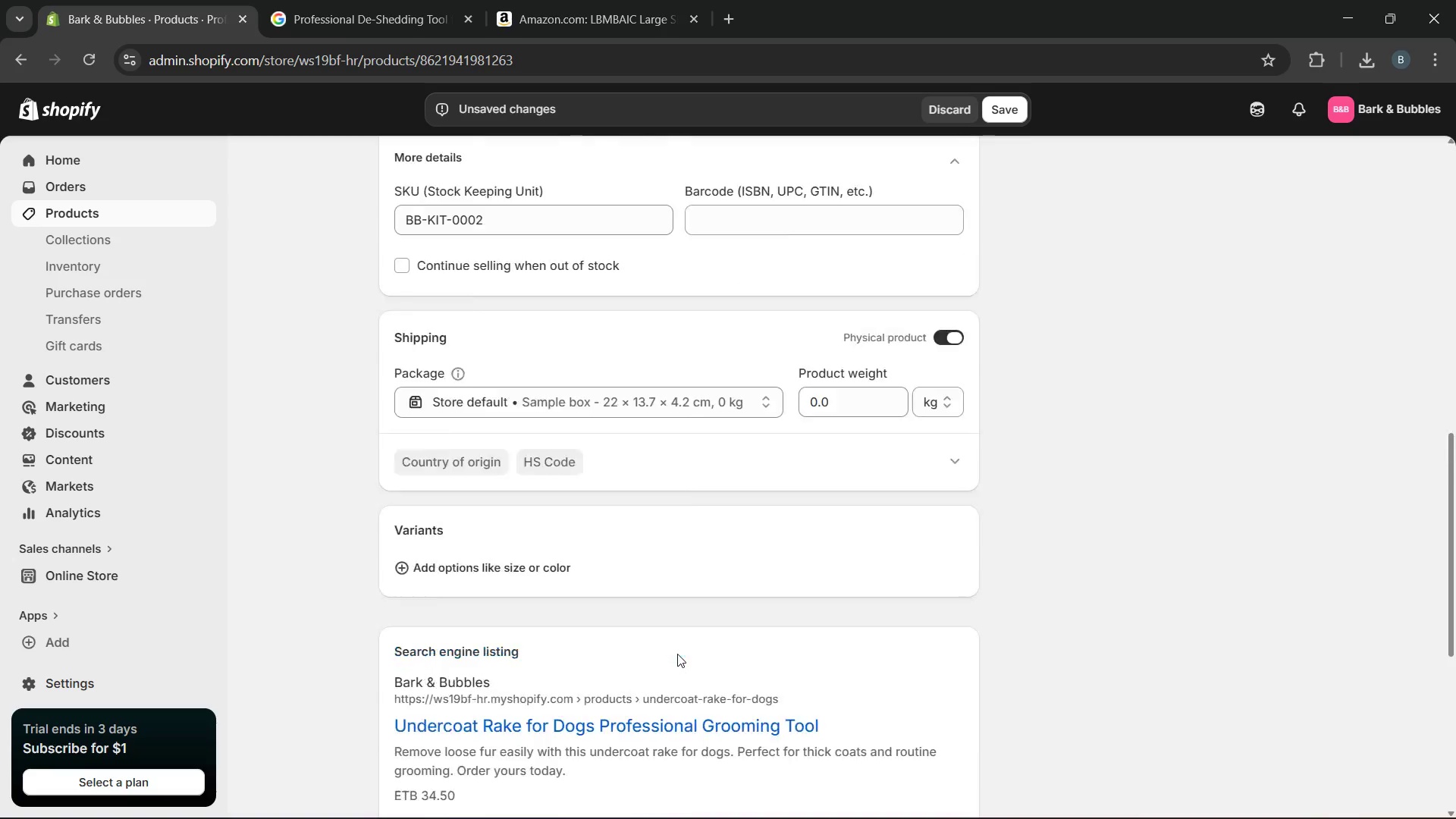 
wait(8.59)
 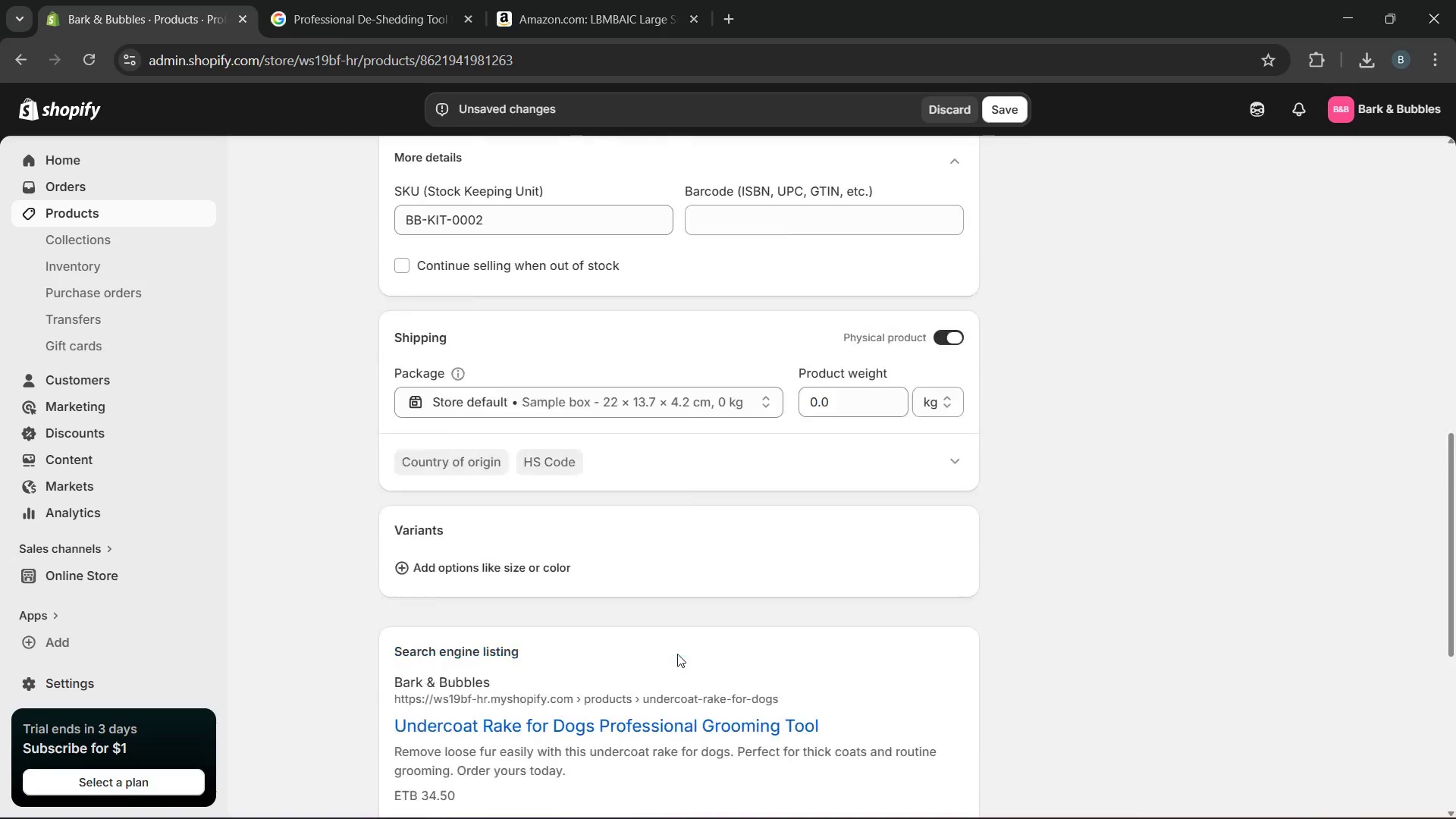 
left_click_drag(start_coordinate=[730, 246], to_coordinate=[320, 297])
 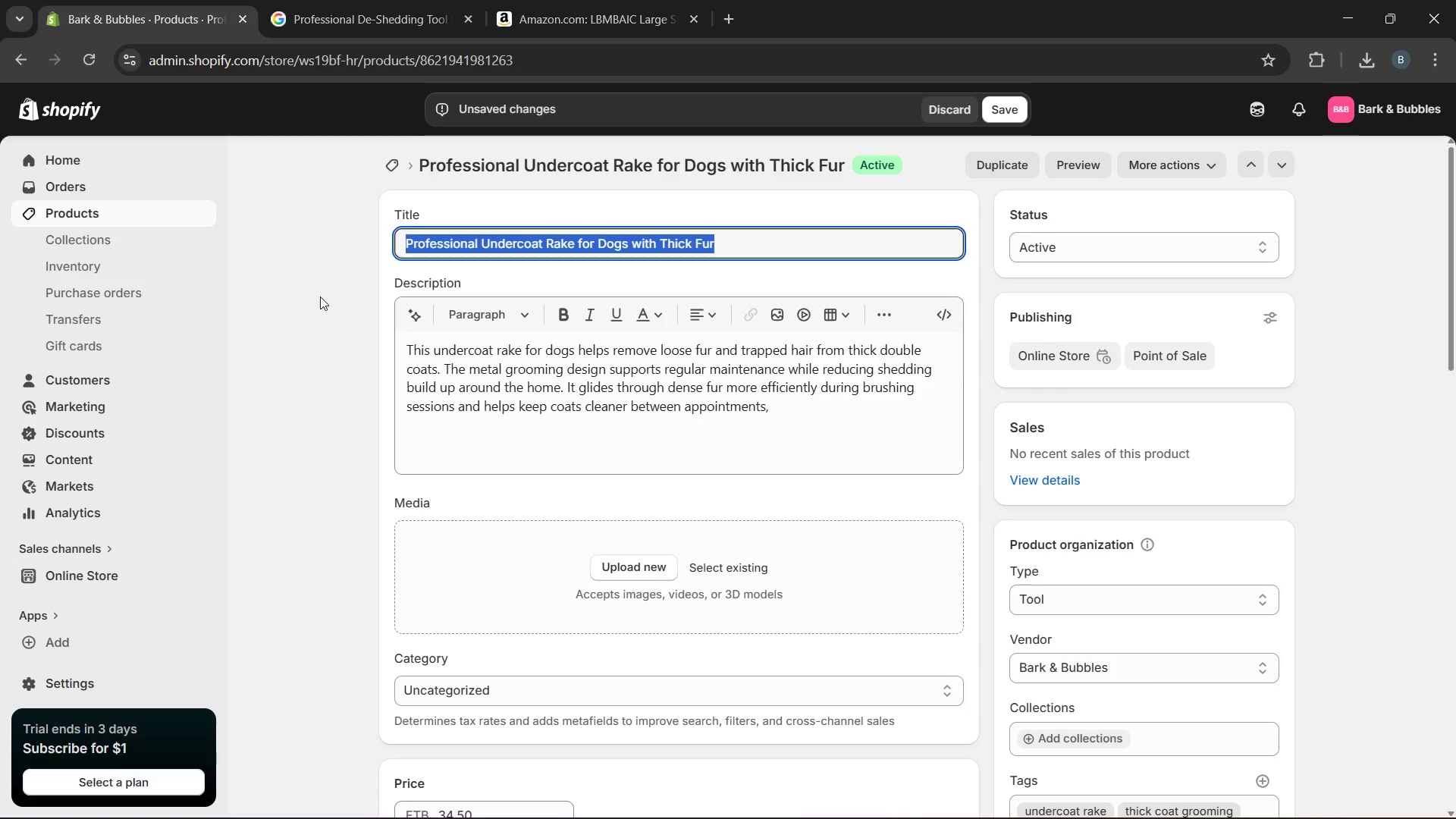 
key(Control+C)
 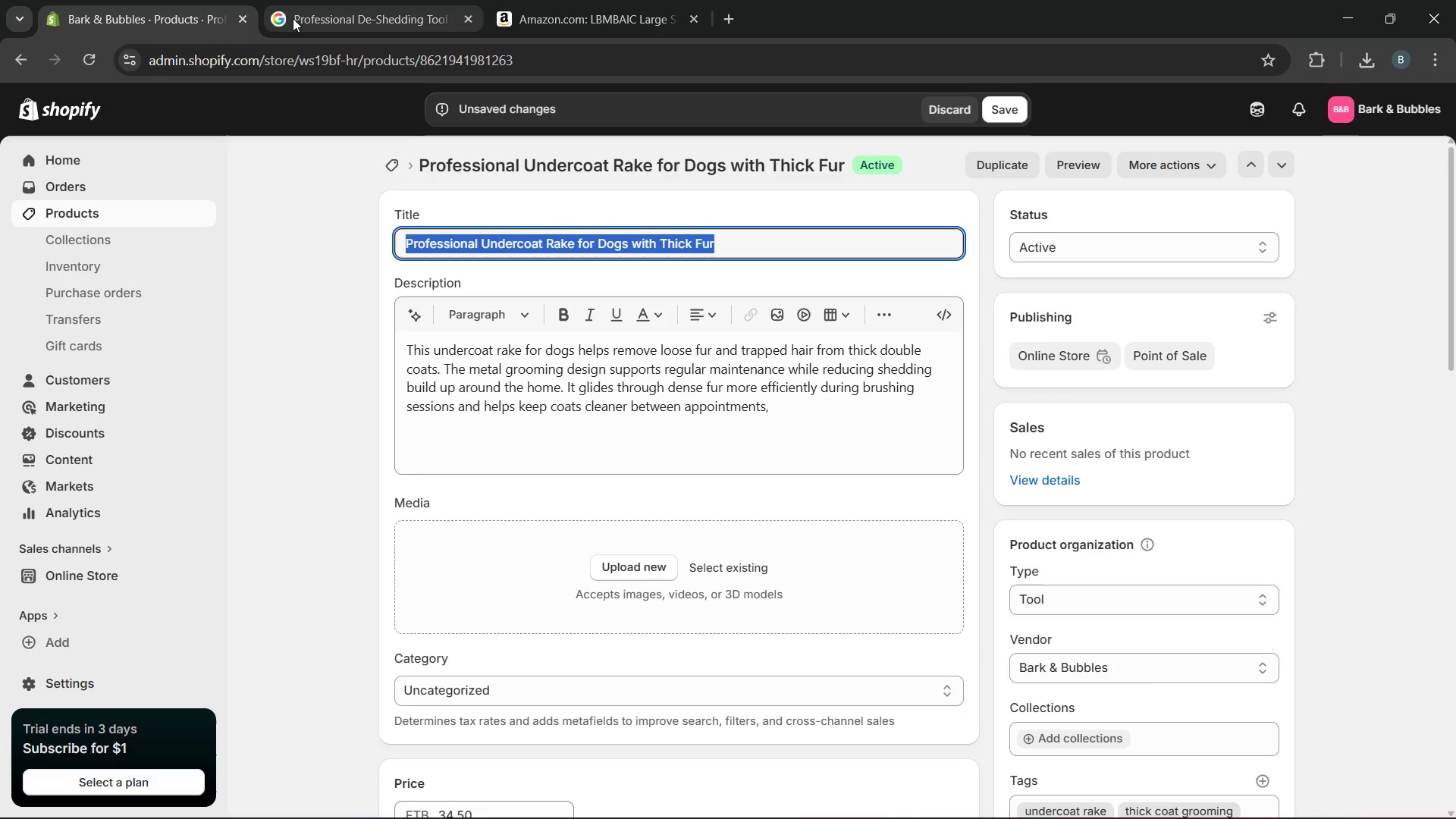 
left_click_drag(start_coordinate=[300, 19], to_coordinate=[362, 130])
 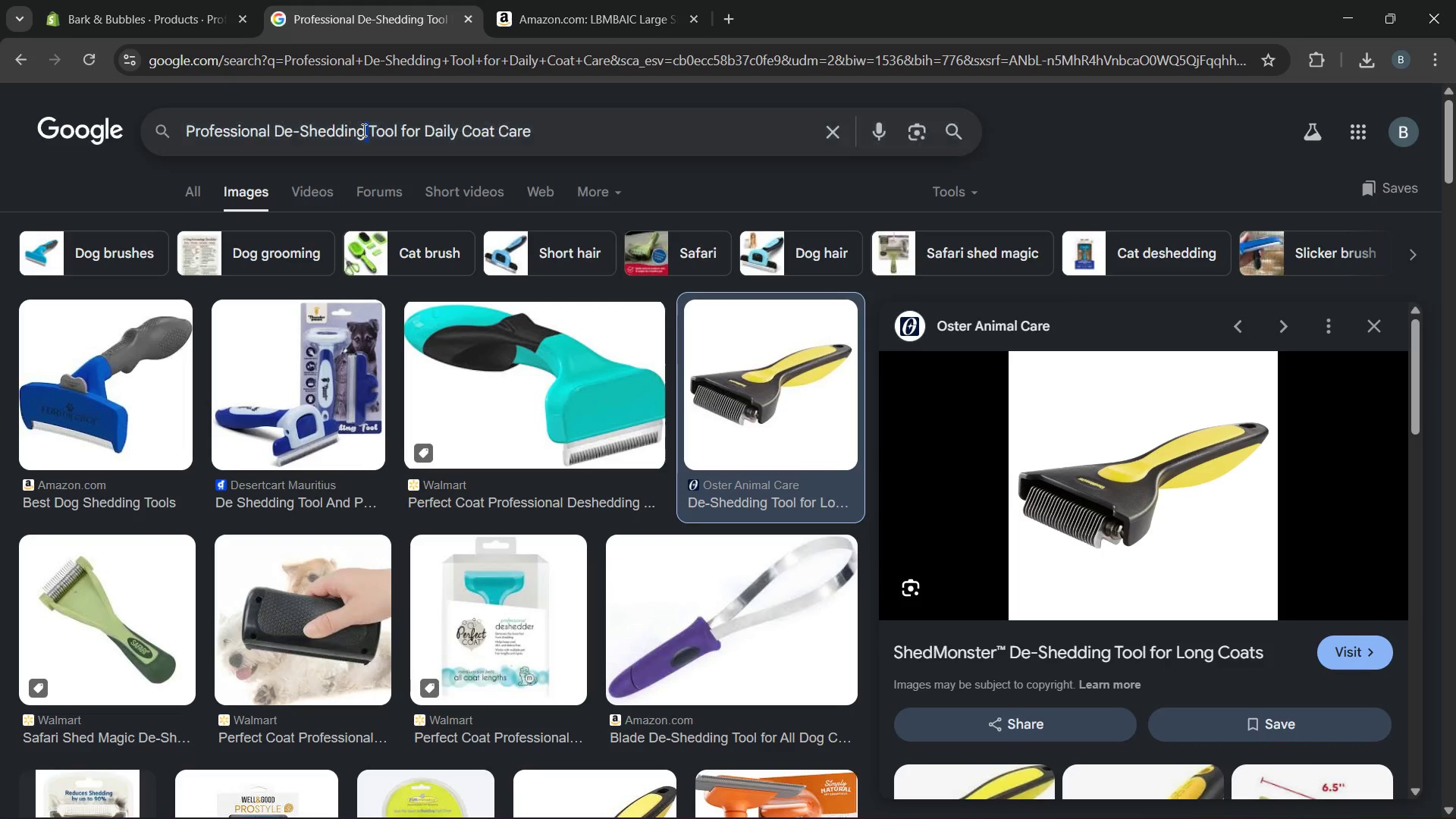 
double_click([362, 130])
 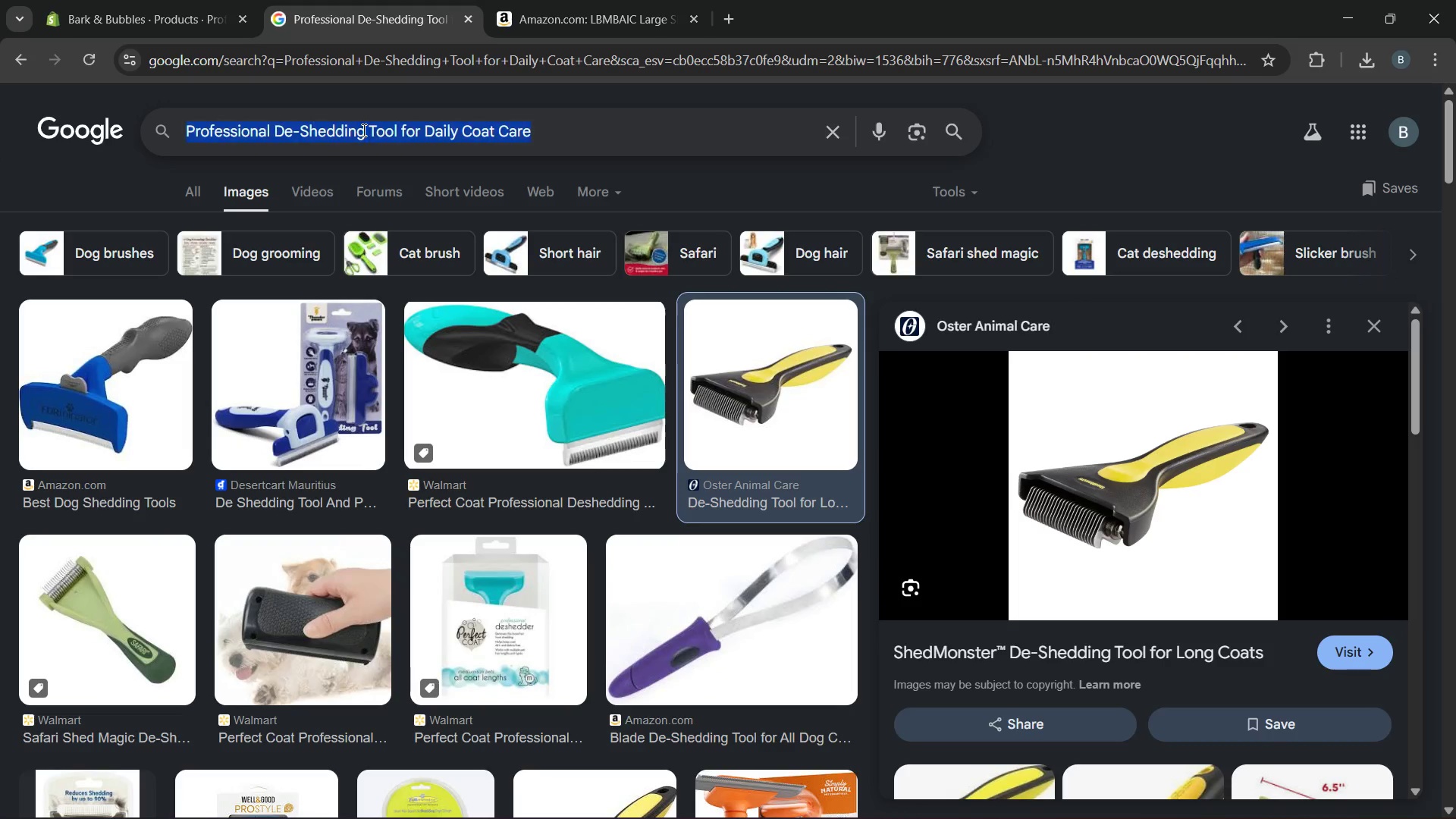 
triple_click([362, 130])
 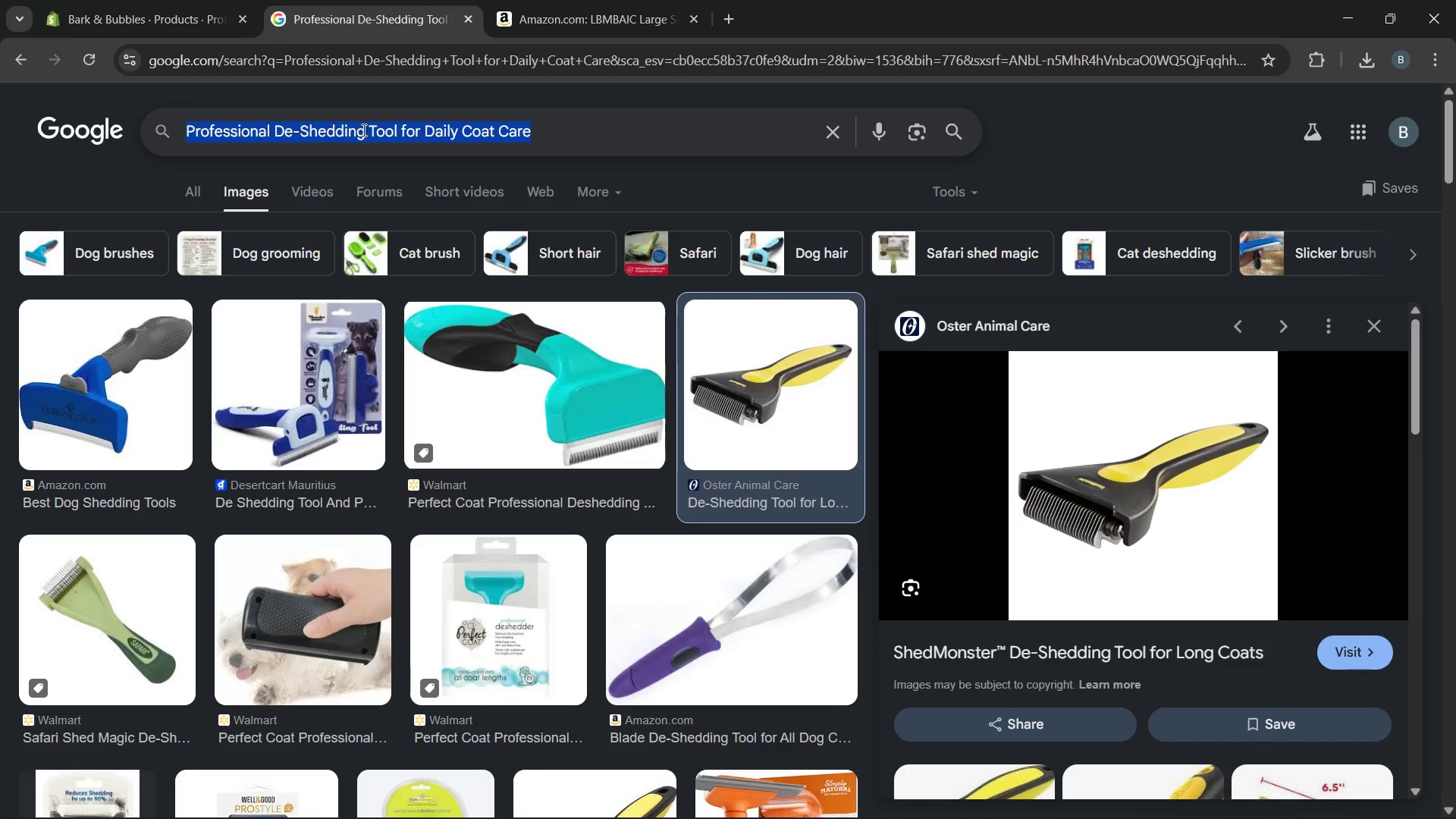 
triple_click([362, 130])
 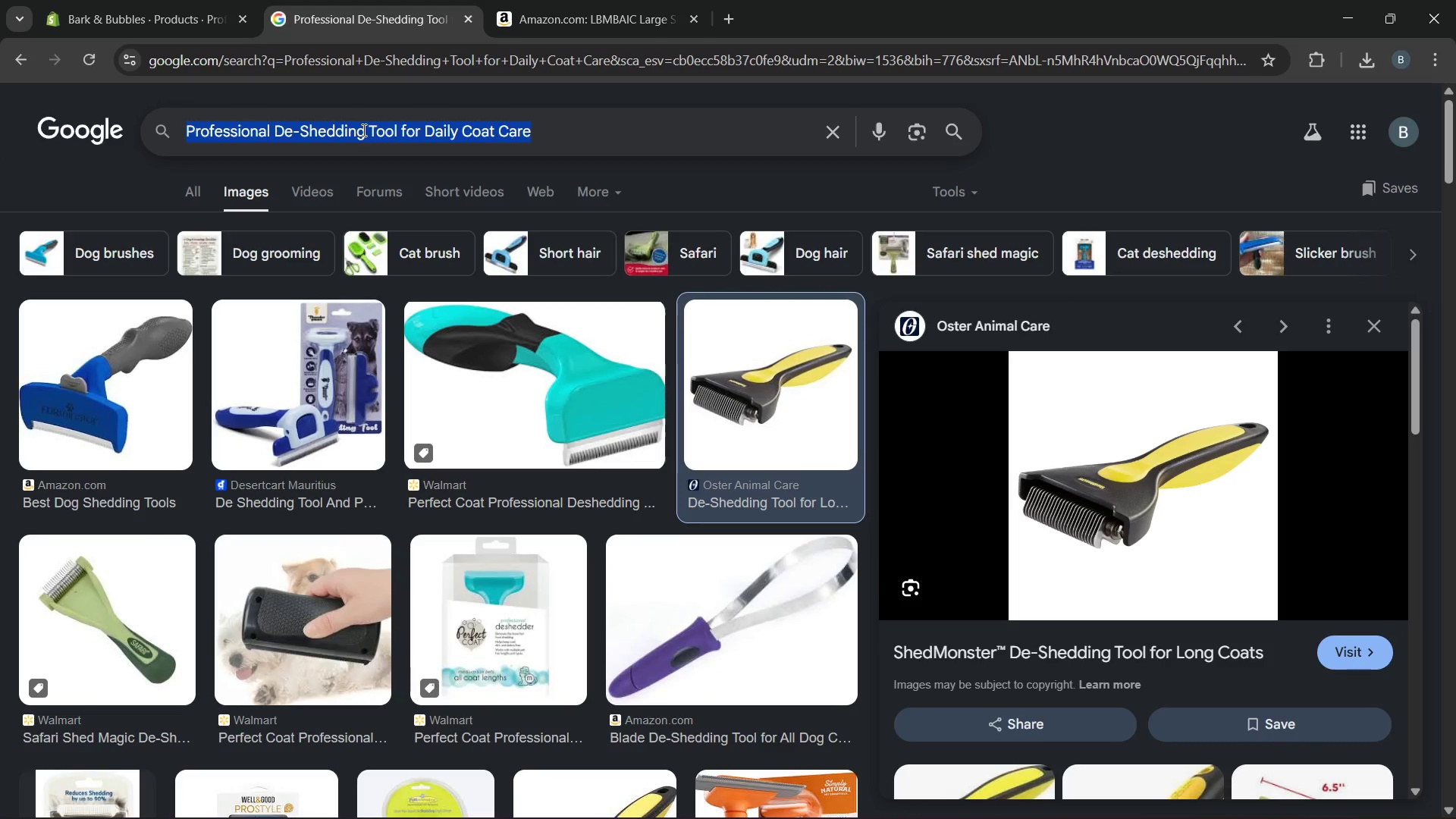 
key(Control+V)
 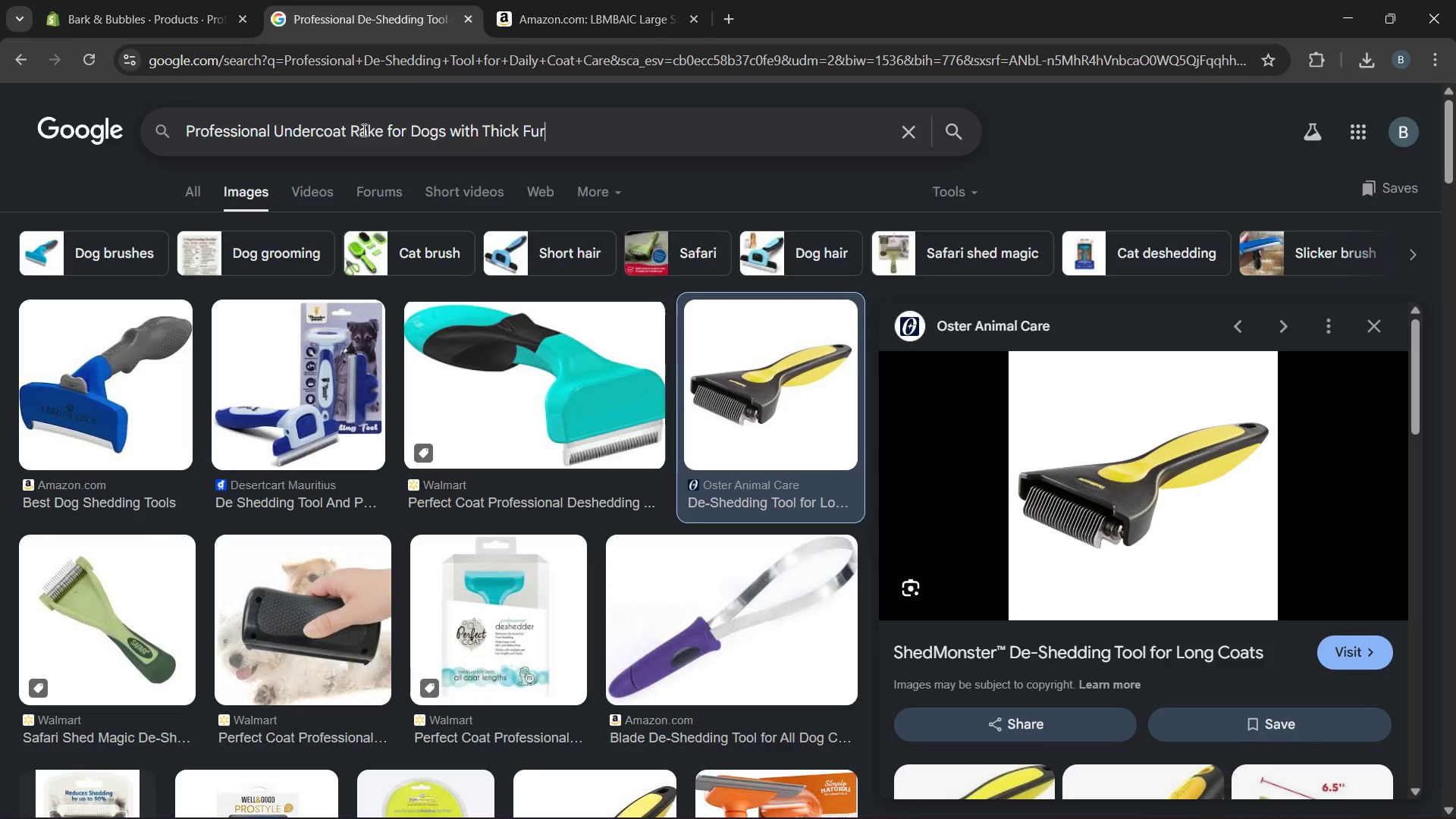 
key(Enter)
 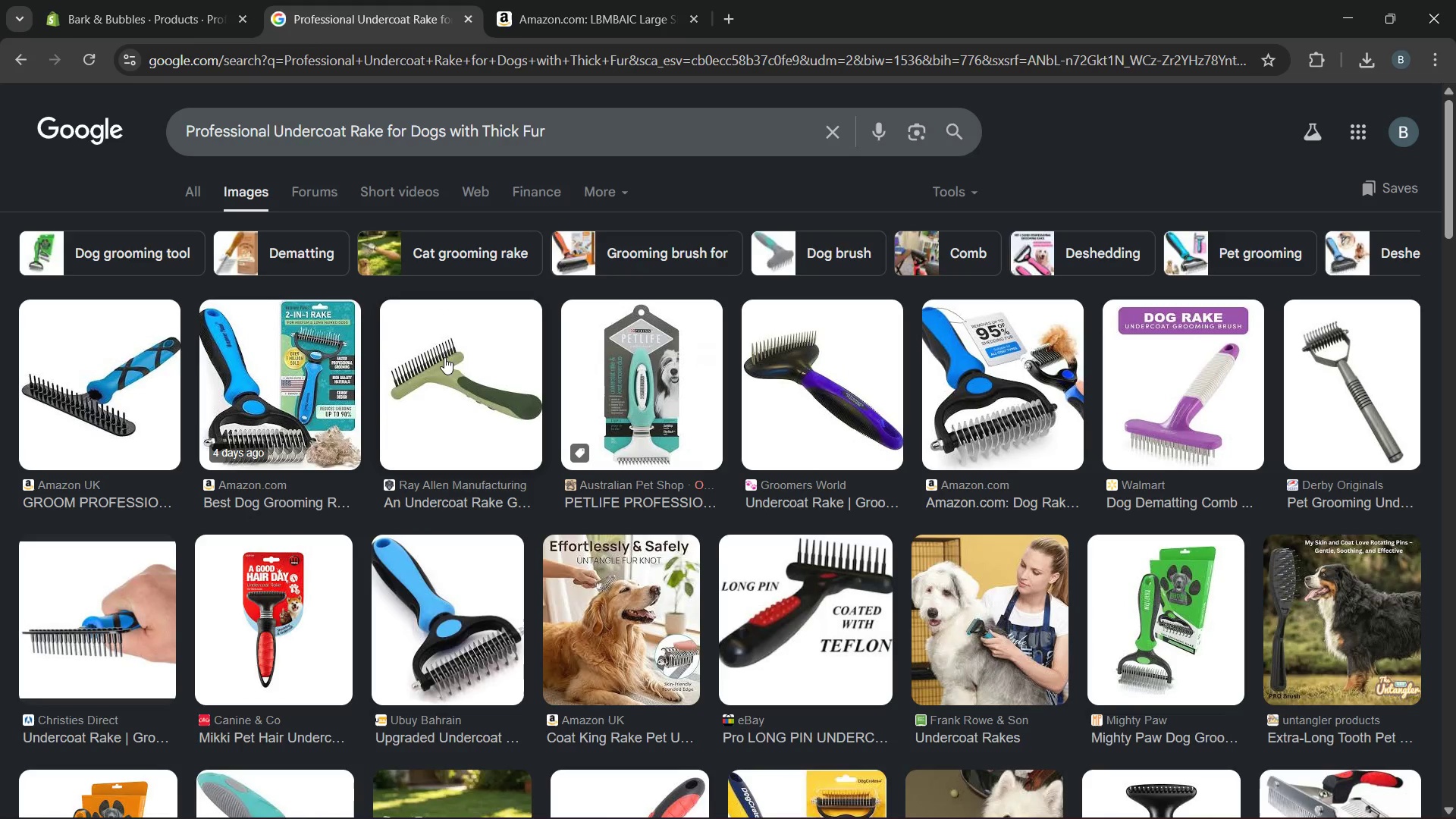 
wait(6.19)
 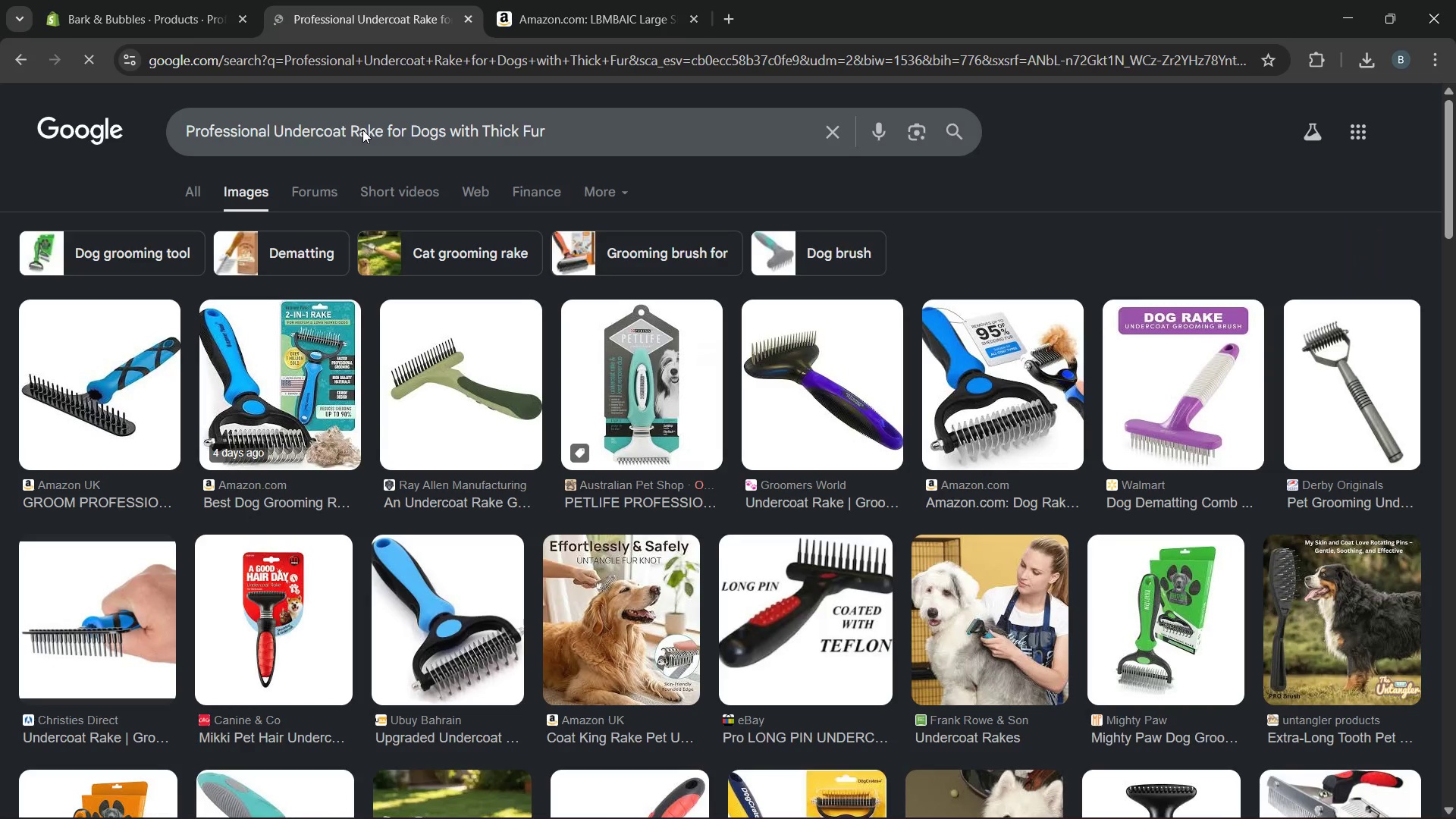 
left_click([445, 363])
 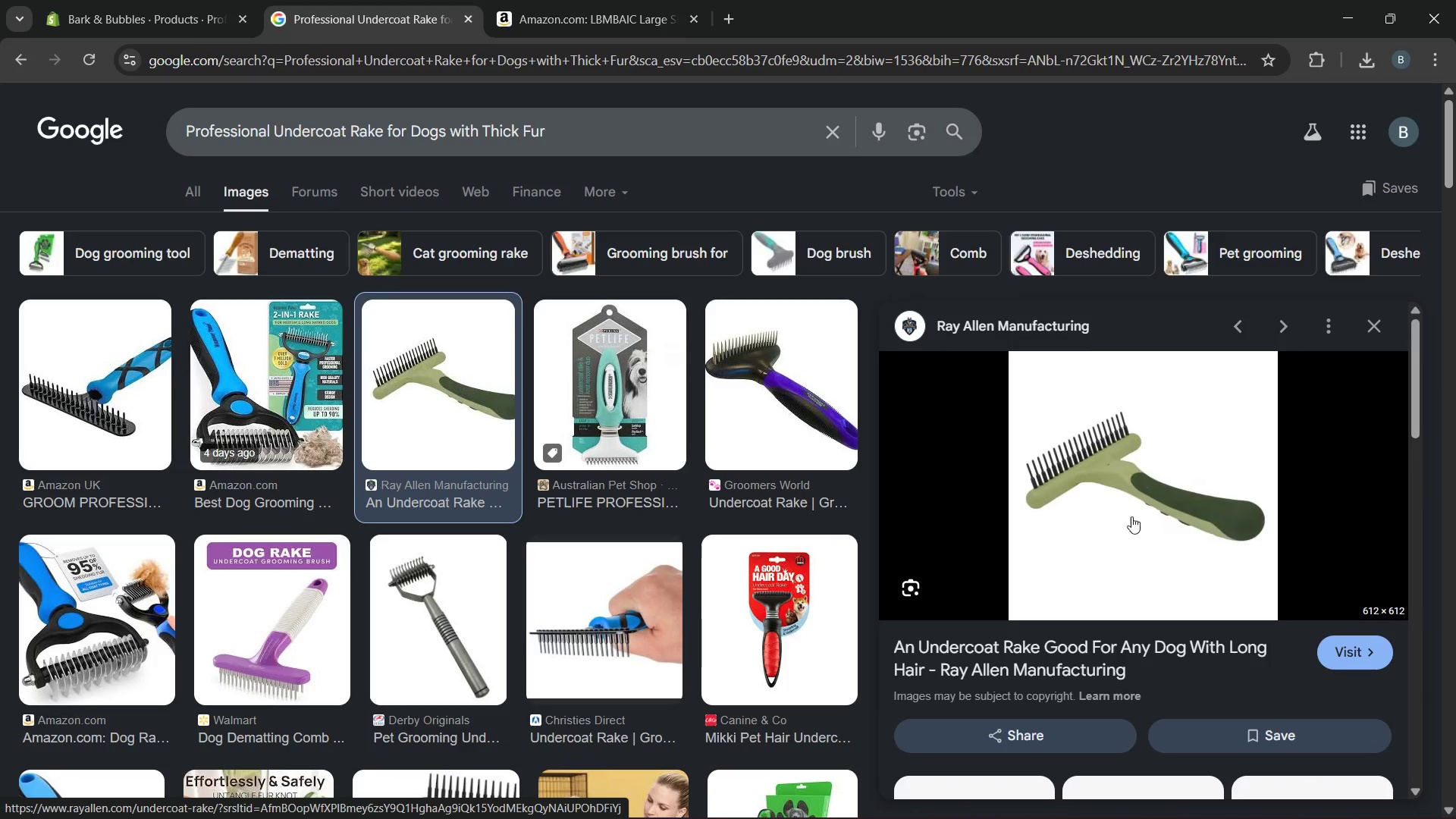 
right_click([1147, 513])
 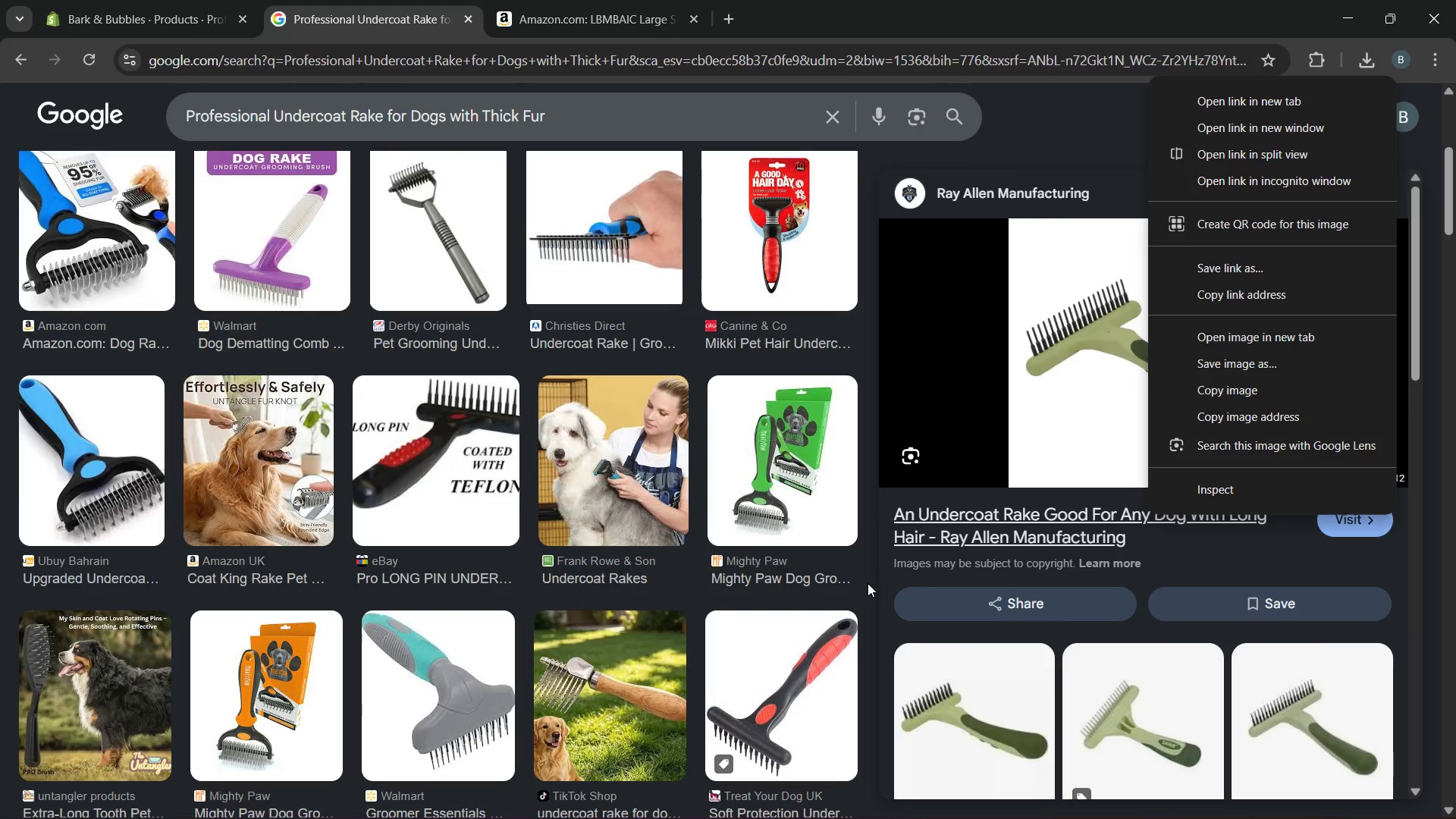 
left_click([648, 472])
 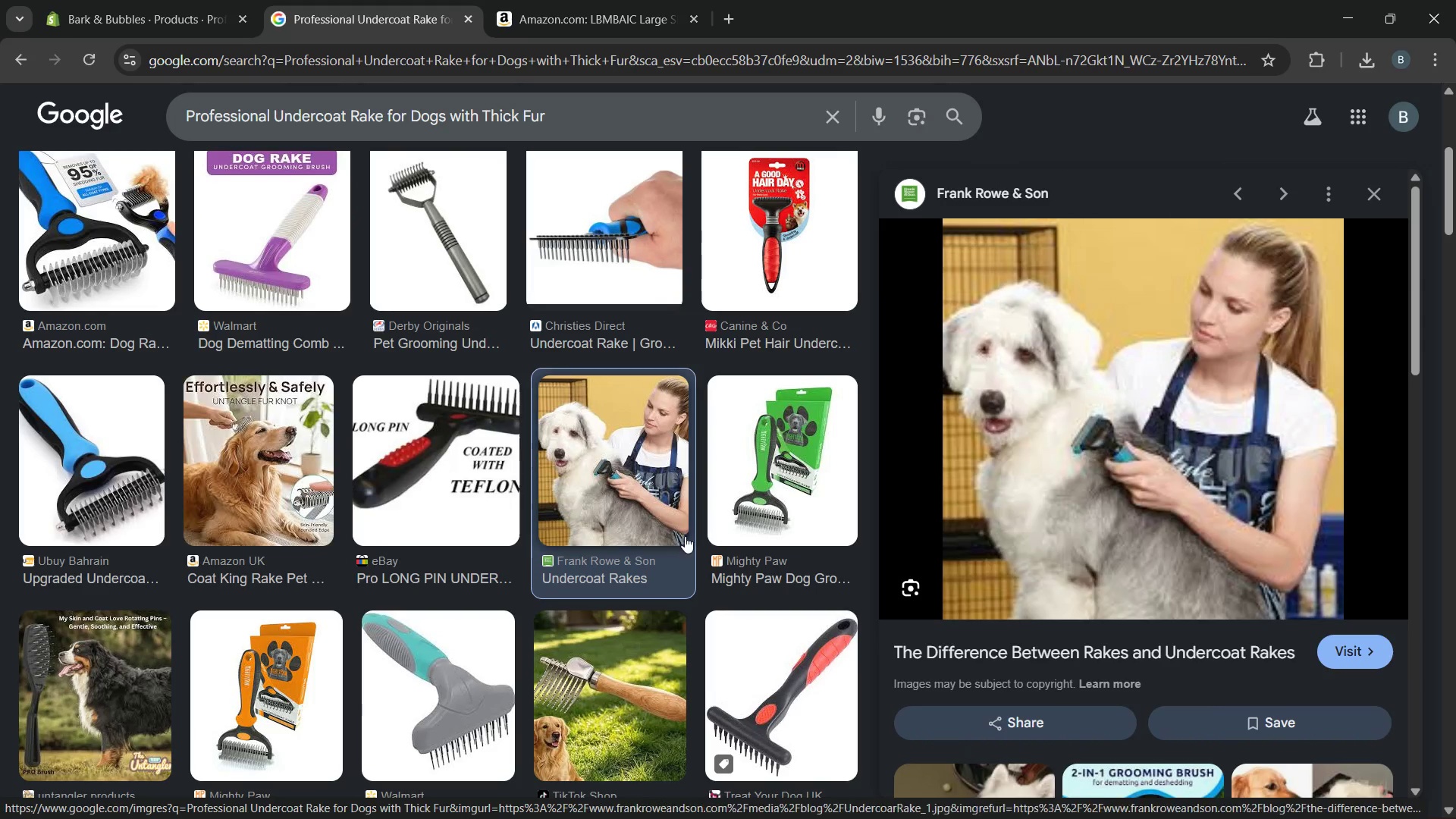 
wait(12.58)
 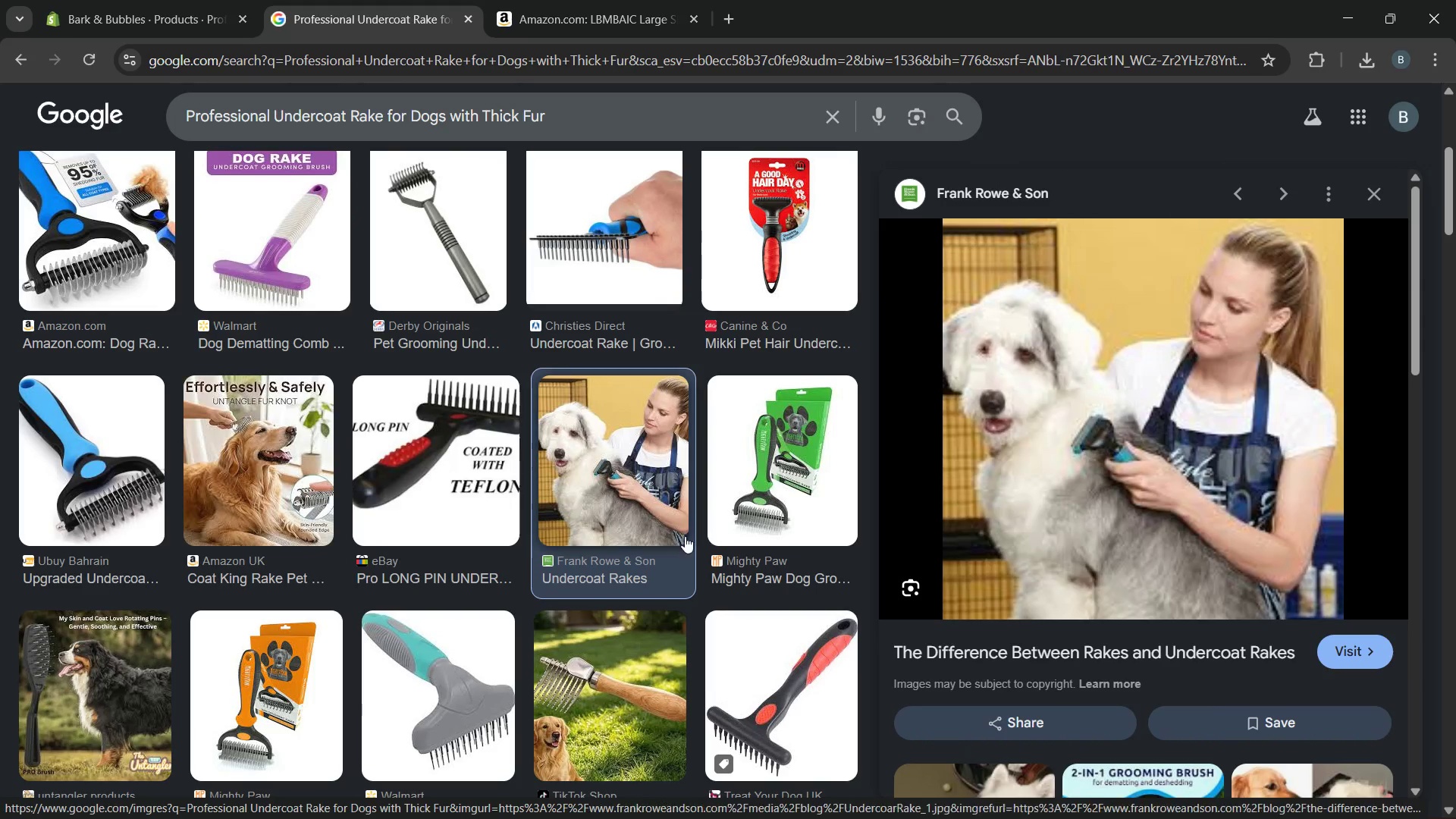 
left_click([443, 391])
 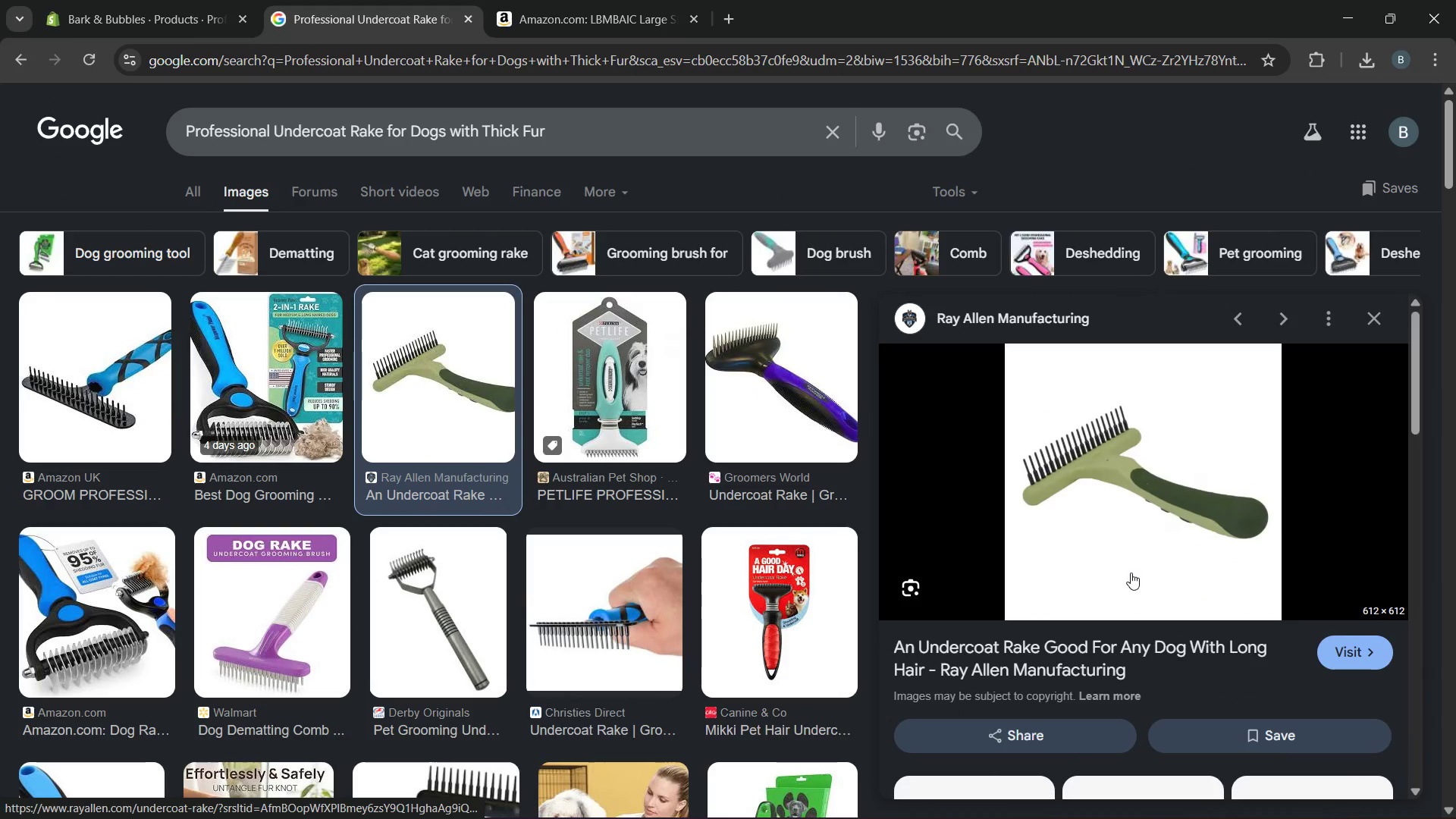 
right_click([1131, 573])
 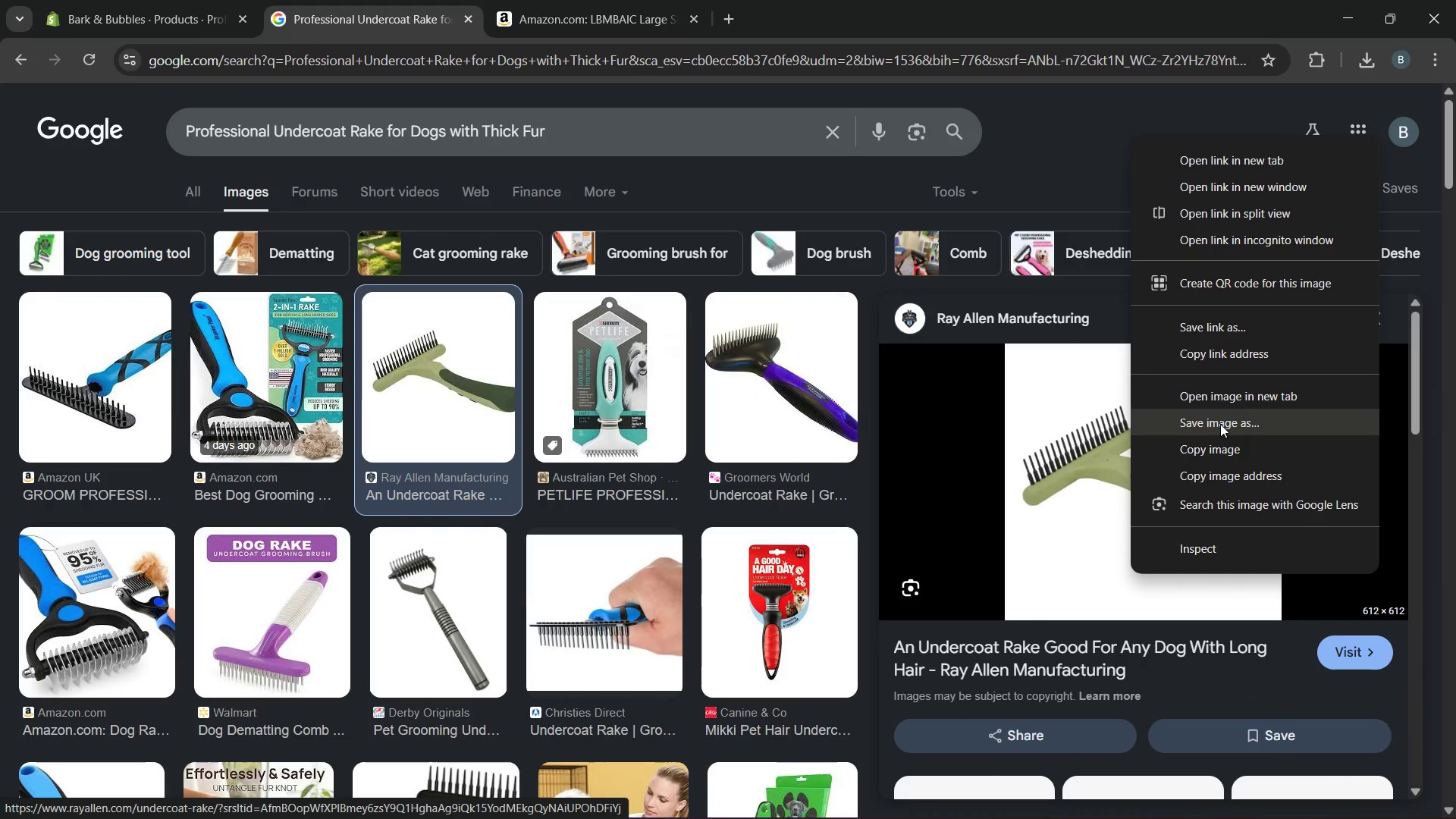 
left_click([1220, 424])
 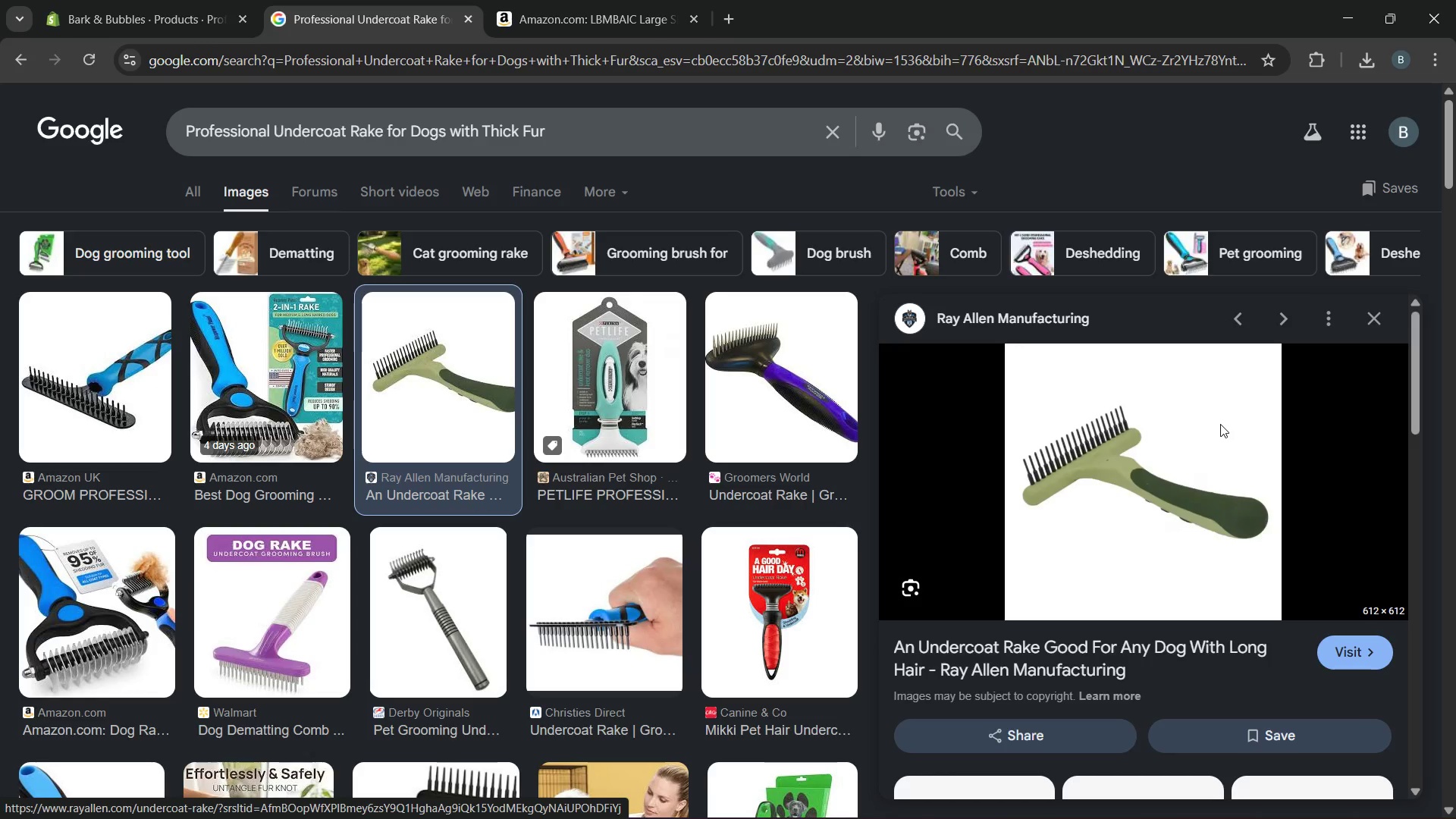 
key(Enter)
 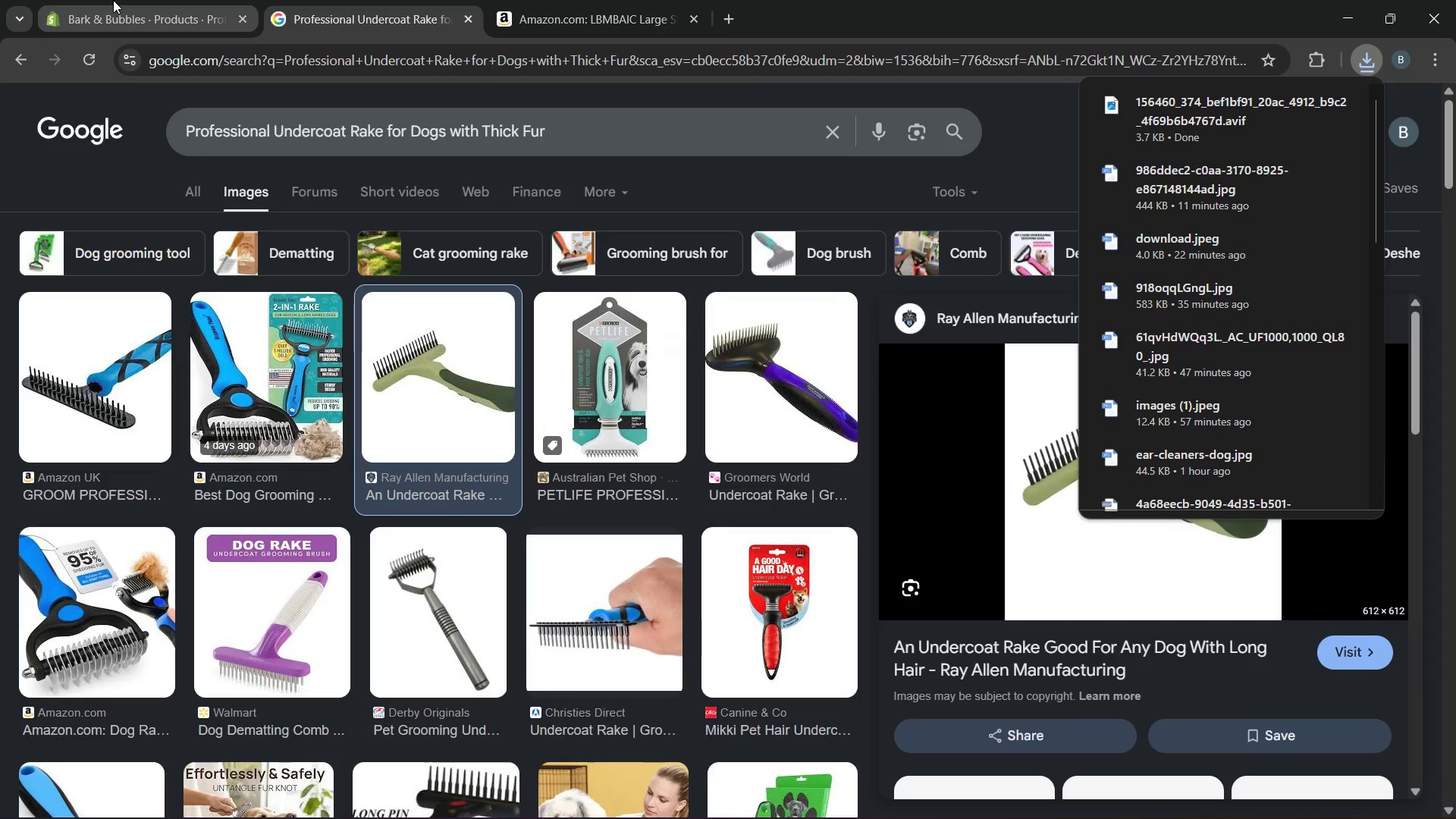 
left_click([113, 0])
 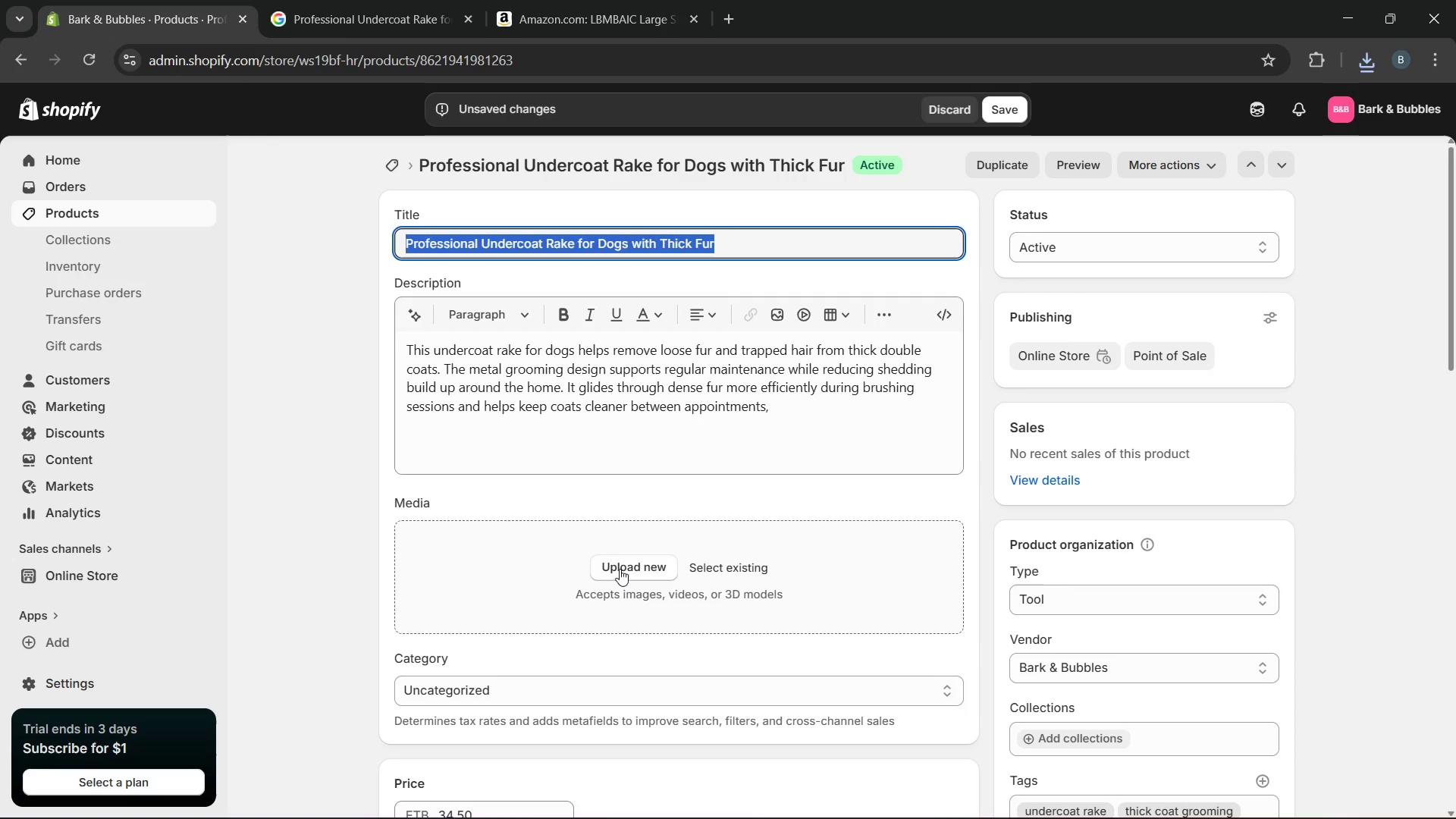 
left_click([620, 569])
 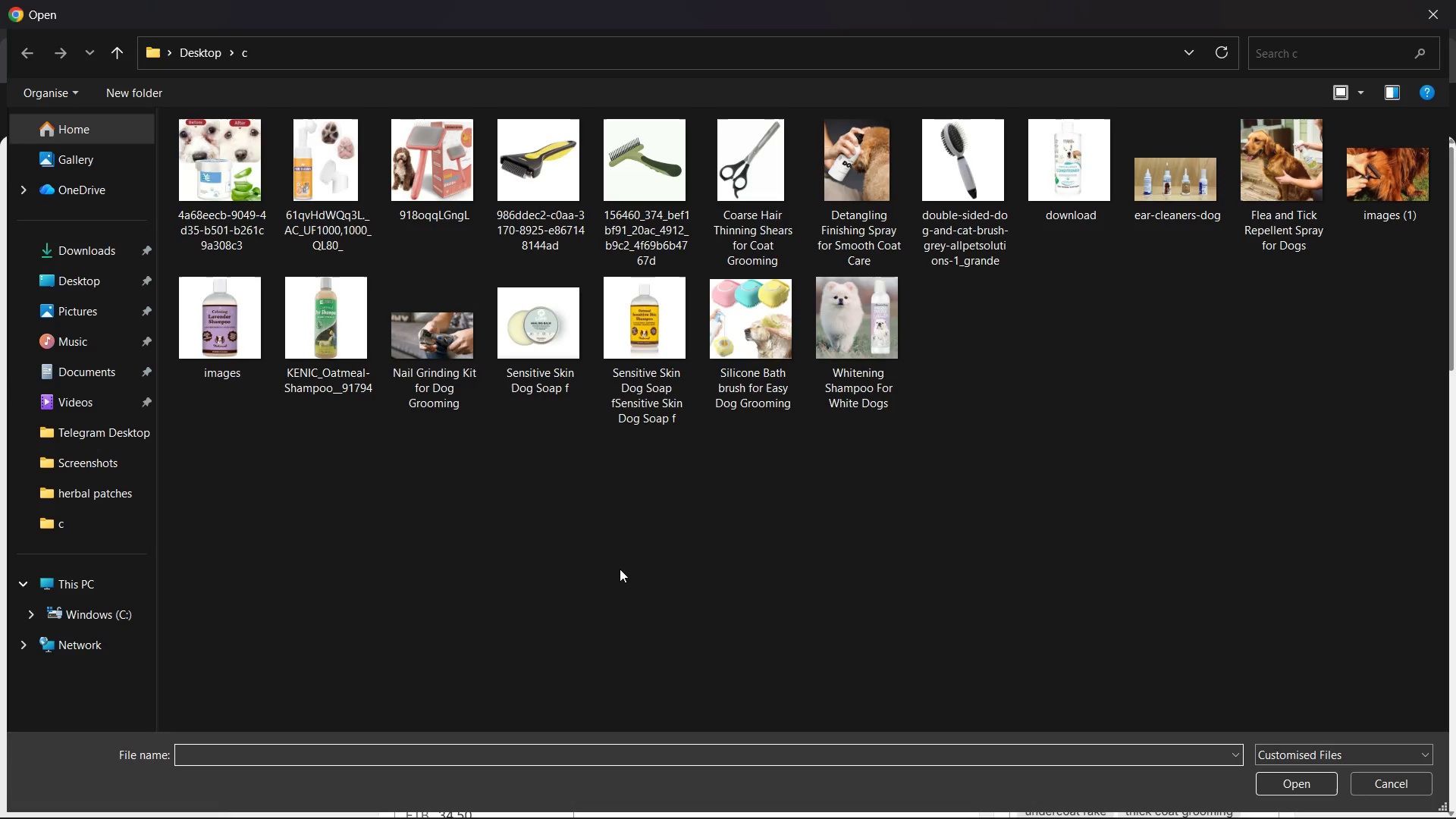 
wait(5.56)
 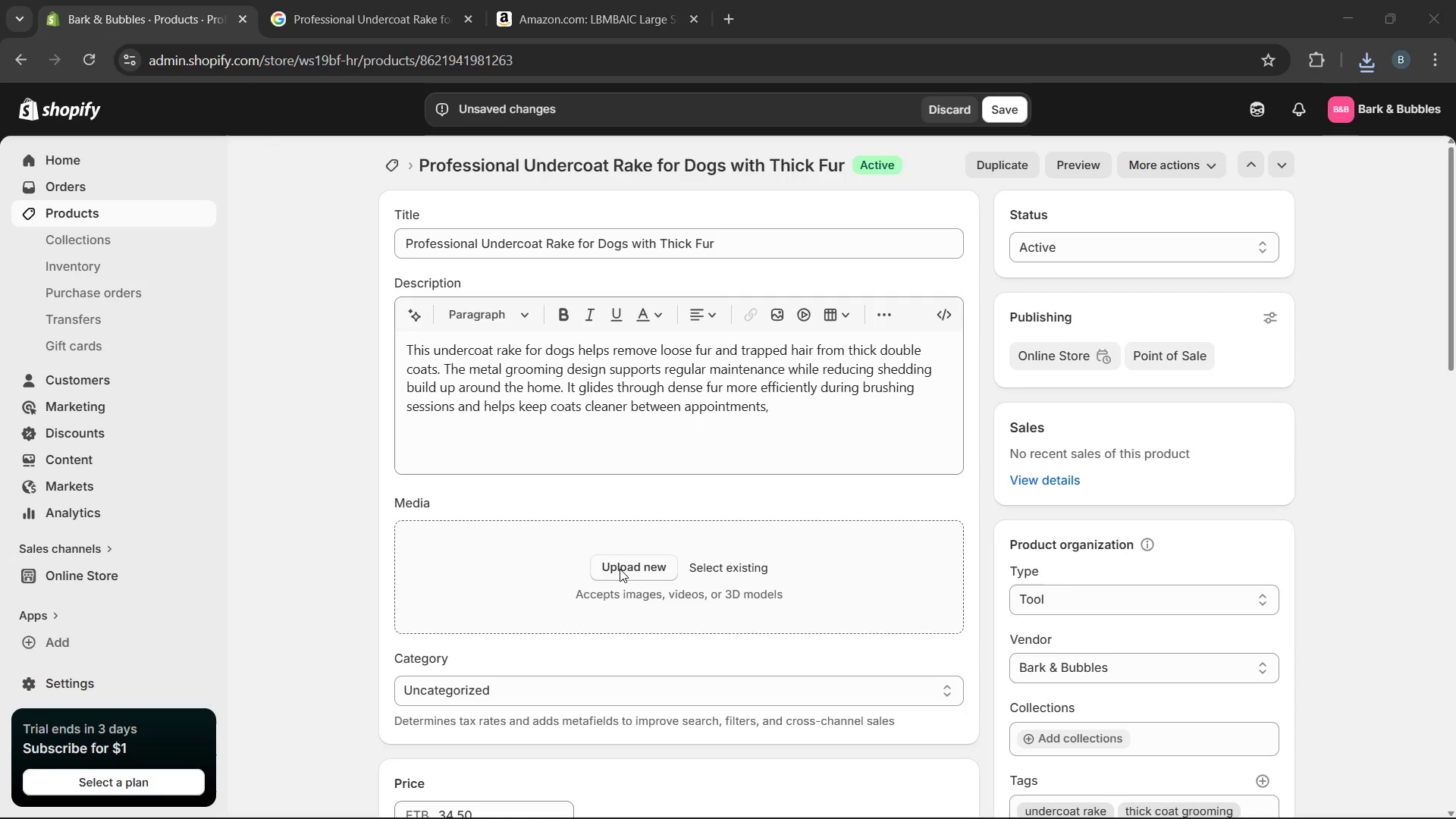 
double_click([658, 164])
 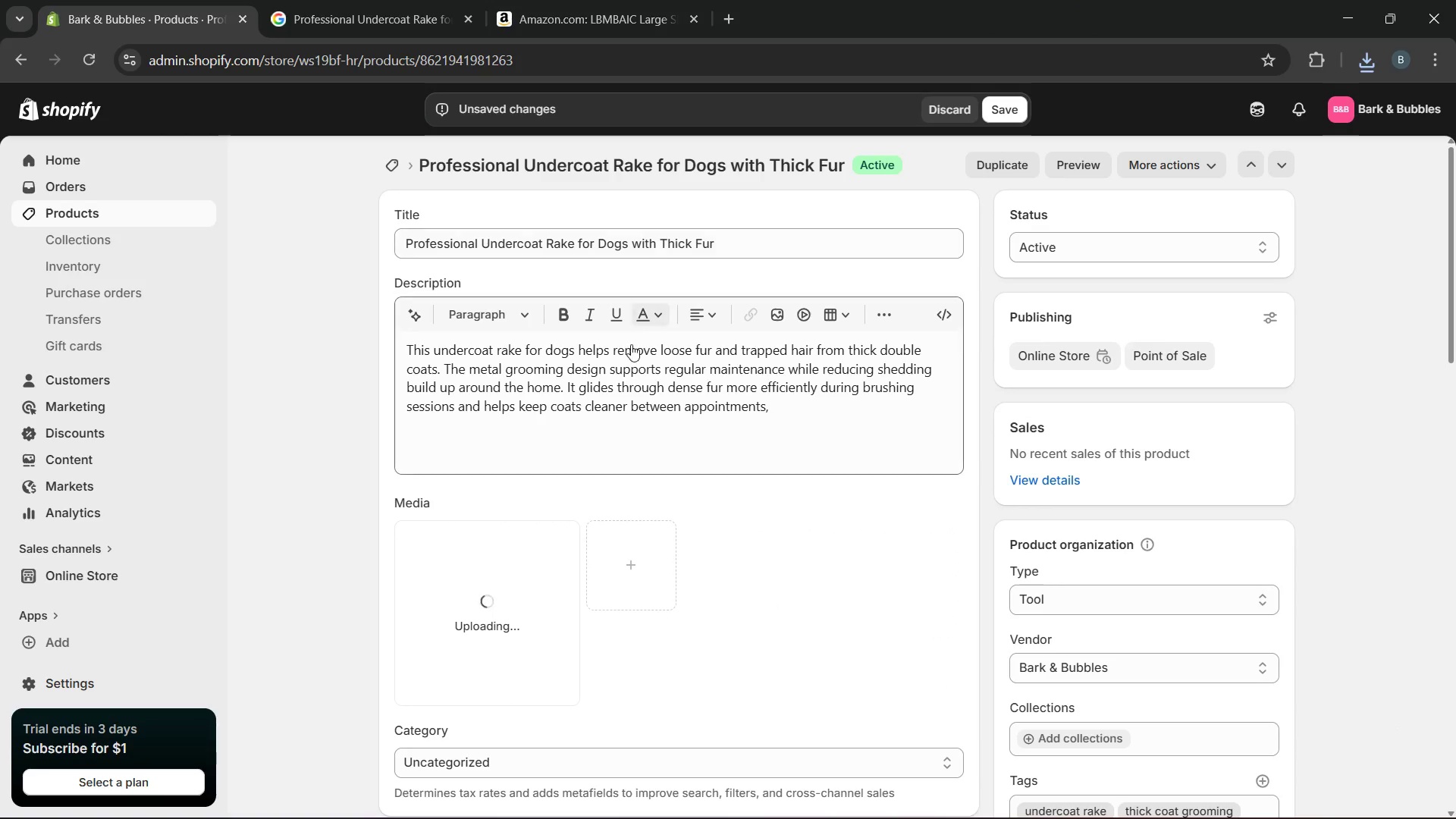 
mouse_move([599, 525])
 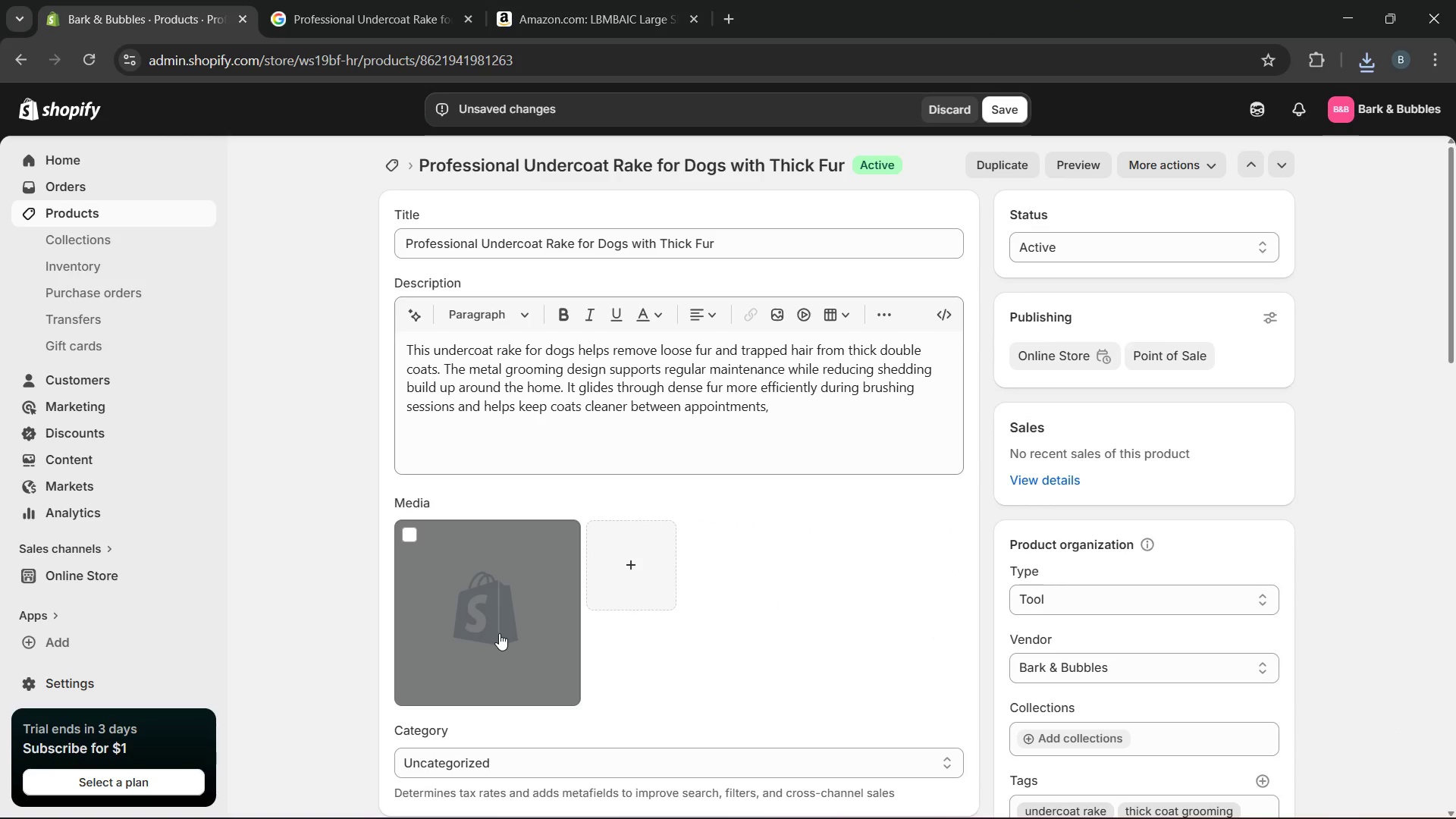 
left_click([499, 633])
 